 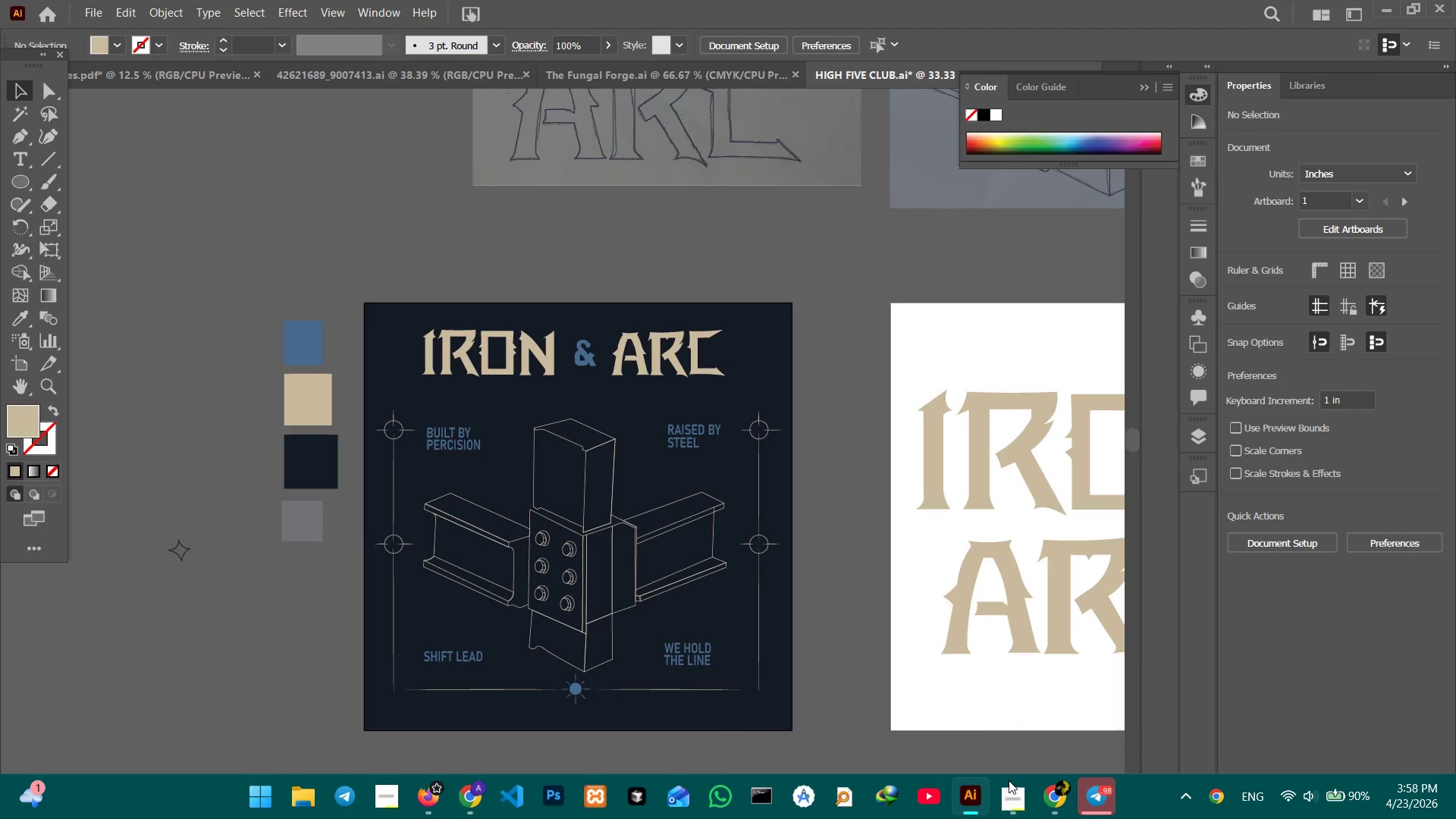 
left_click_drag(start_coordinate=[1034, 586], to_coordinate=[587, 531])
 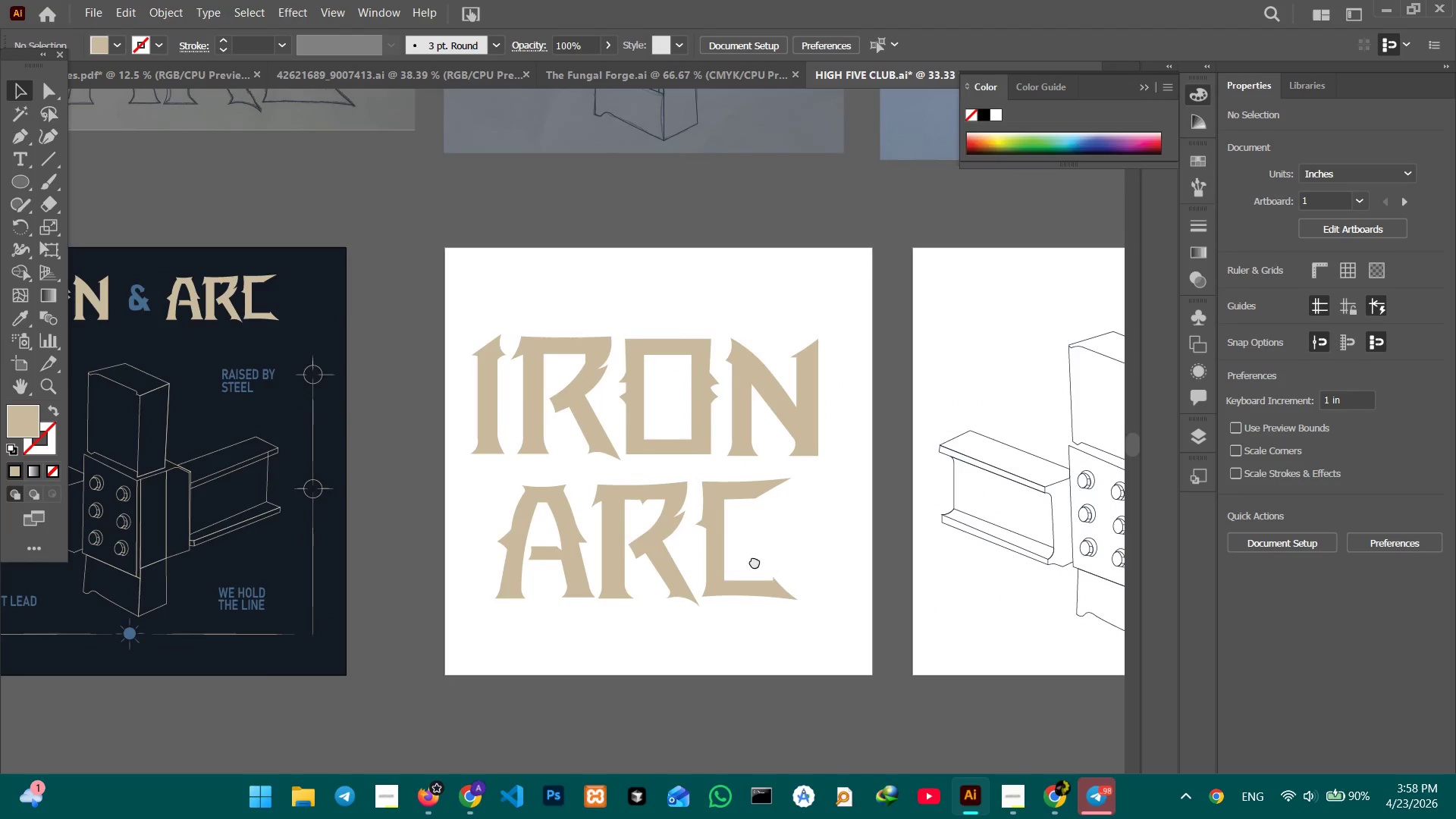 
left_click_drag(start_coordinate=[773, 565], to_coordinate=[455, 522])
 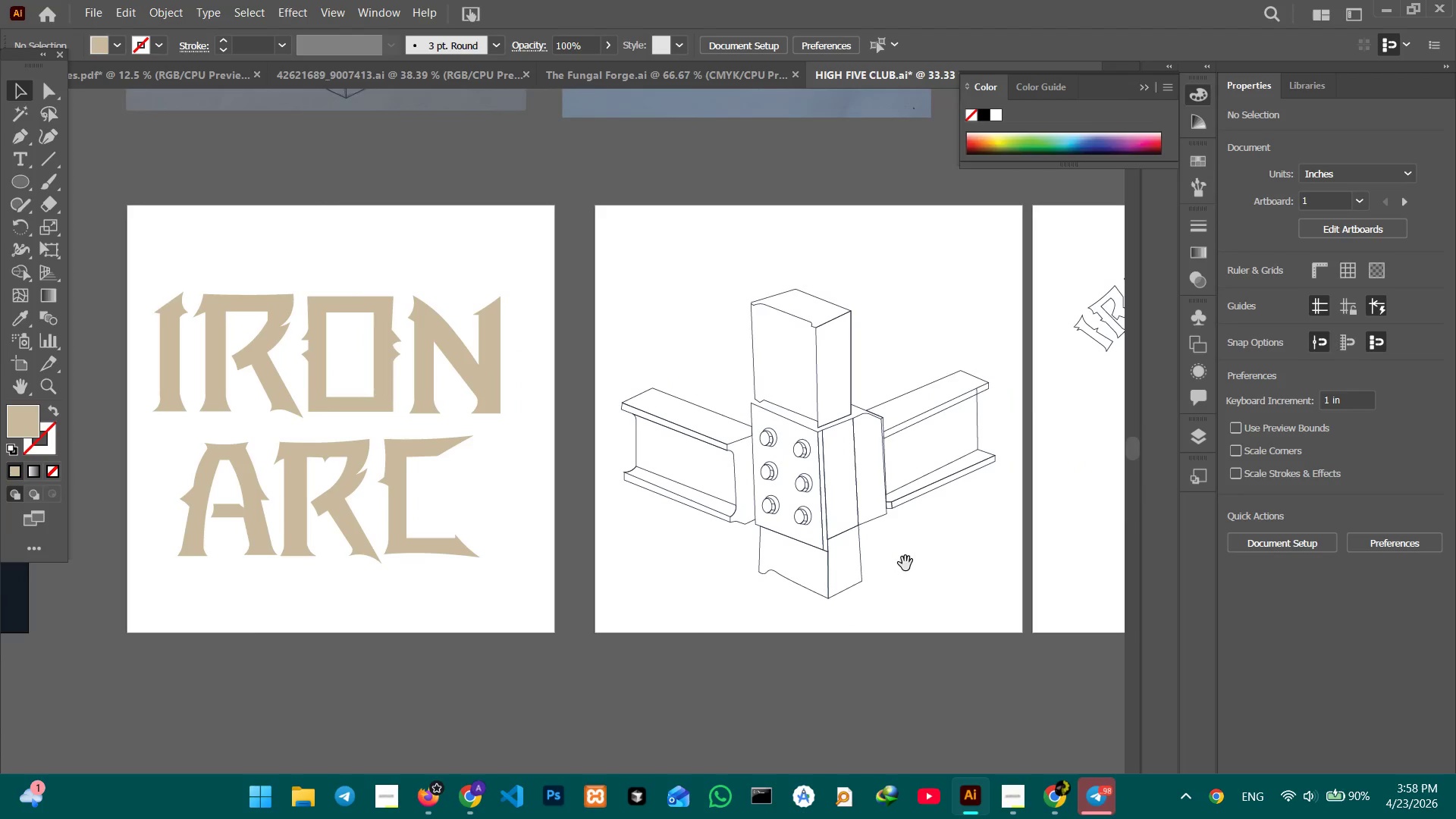 
hold_key(key=Space, duration=1.28)
 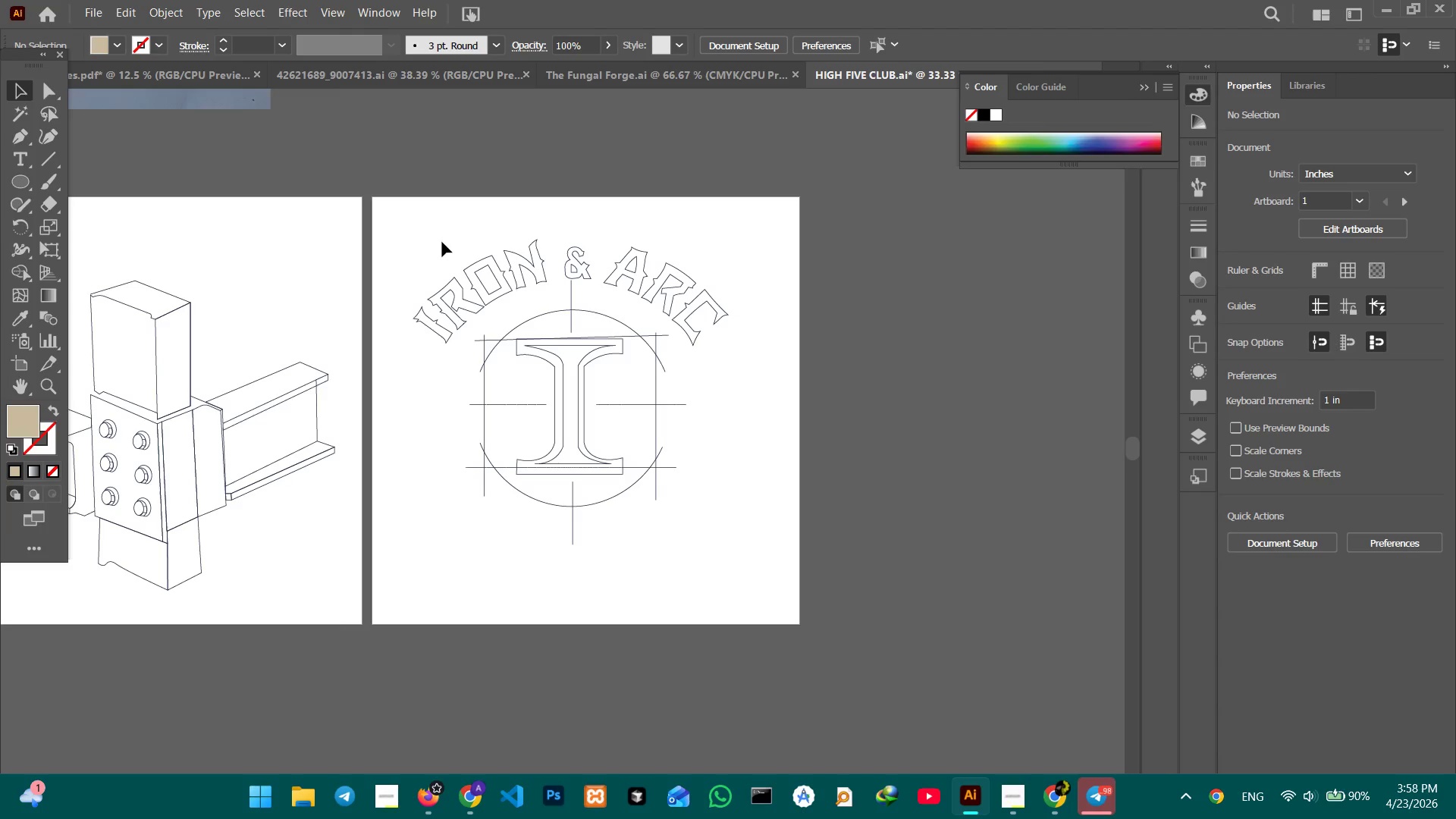 
left_click_drag(start_coordinate=[908, 564], to_coordinate=[467, 554])
 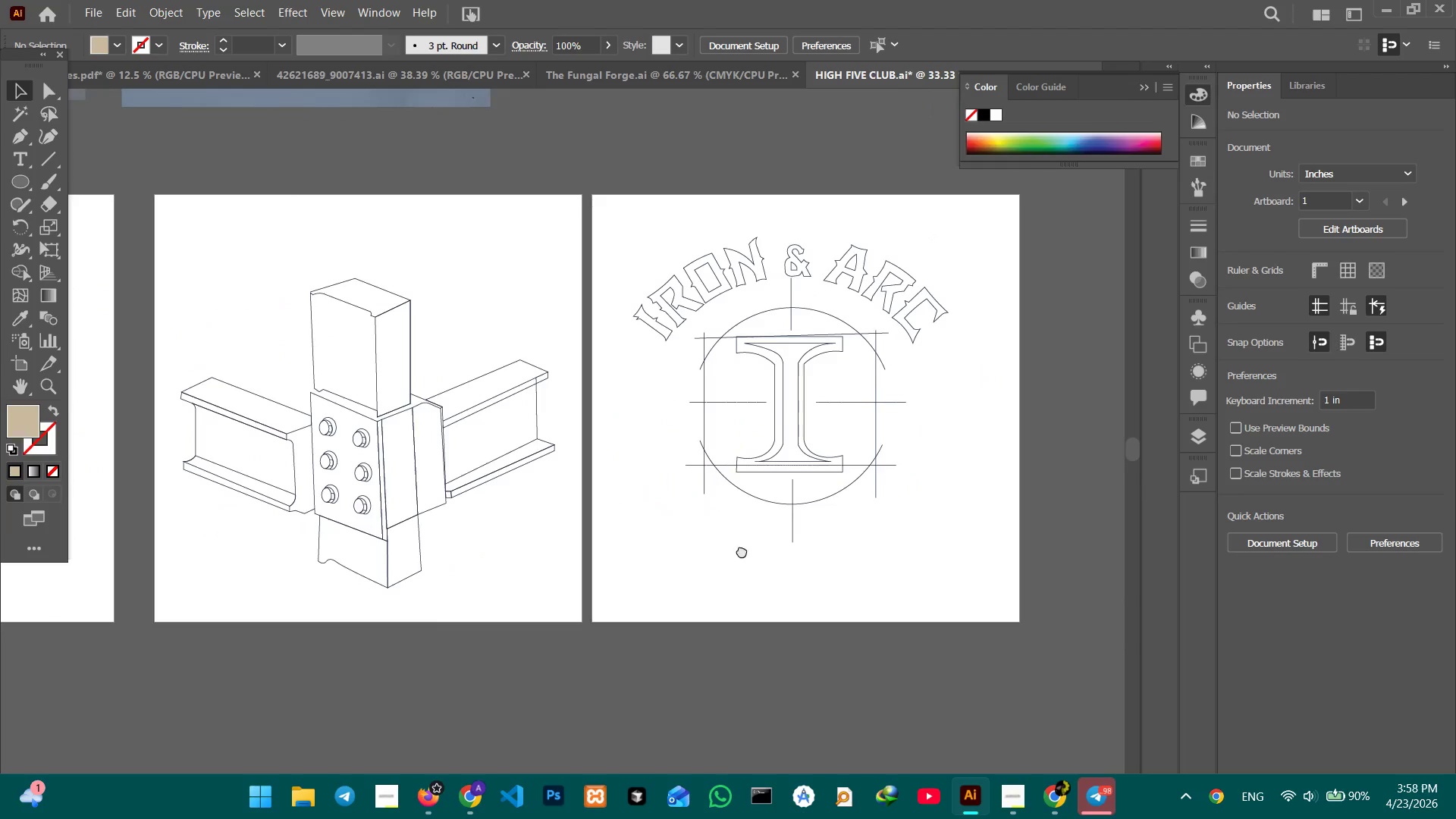 
left_click_drag(start_coordinate=[767, 552], to_coordinate=[546, 555])
 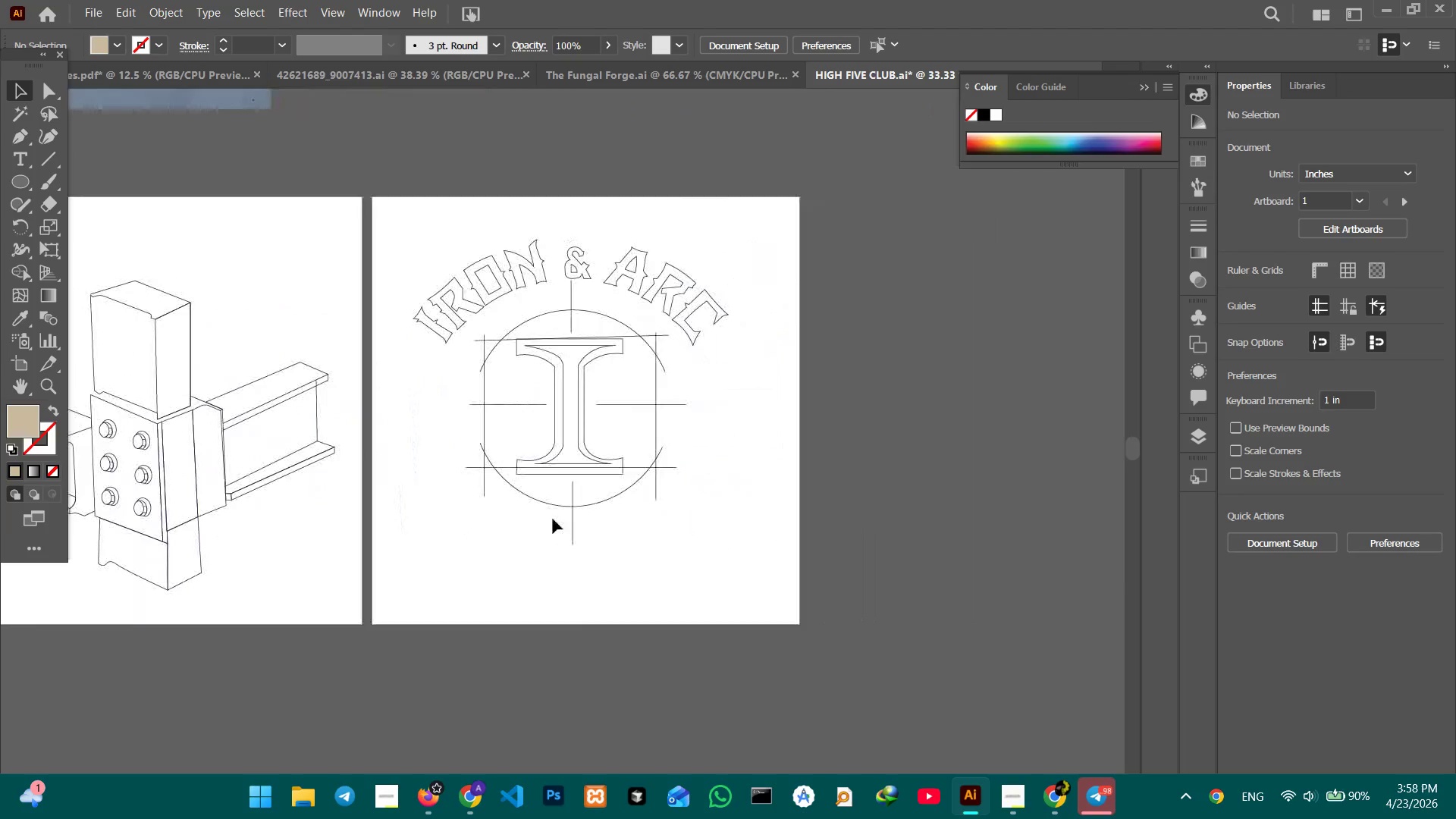 
hold_key(key=Space, duration=12.14)
 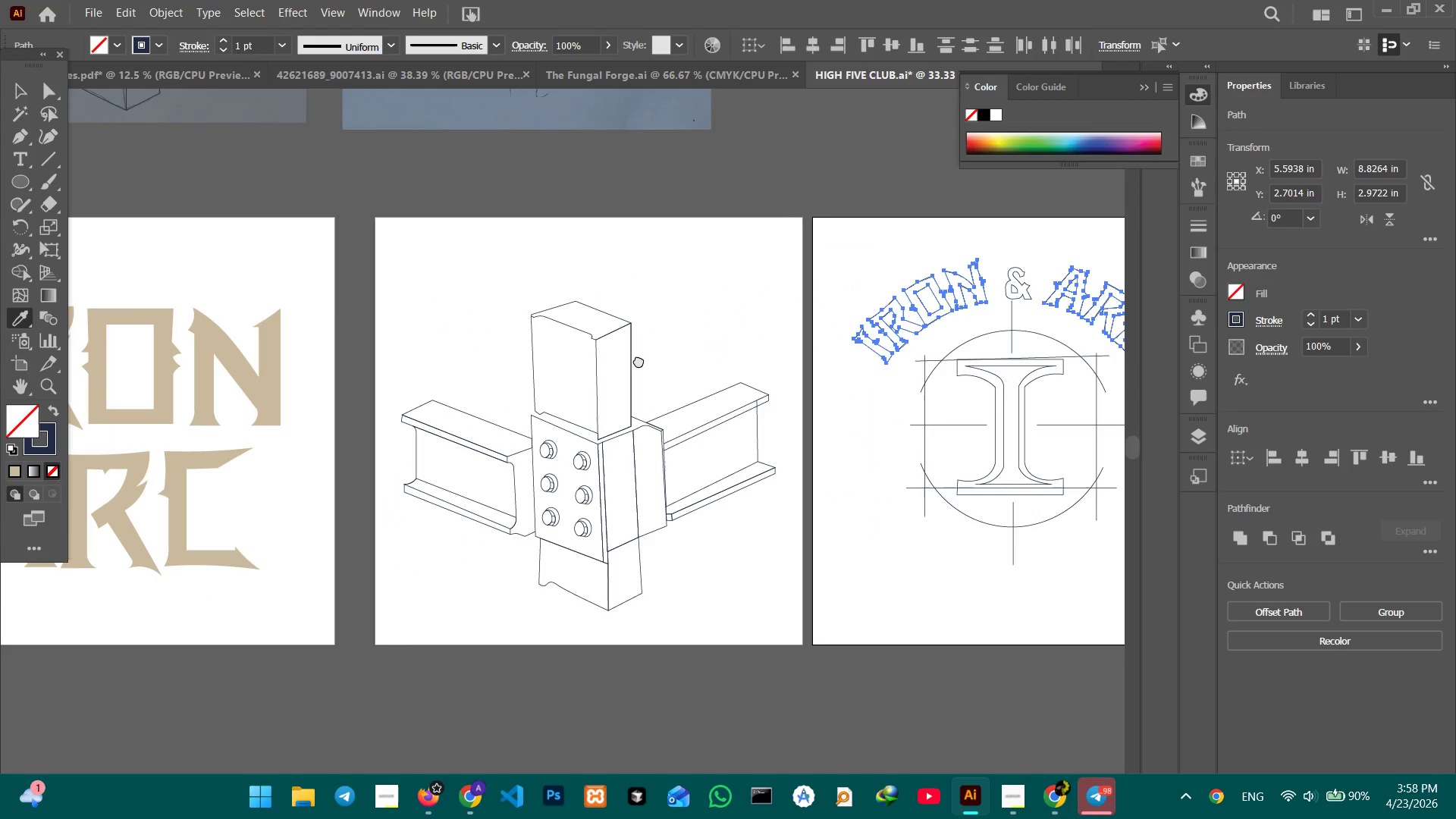 
left_click_drag(start_coordinate=[407, 241], to_coordinate=[516, 315])
 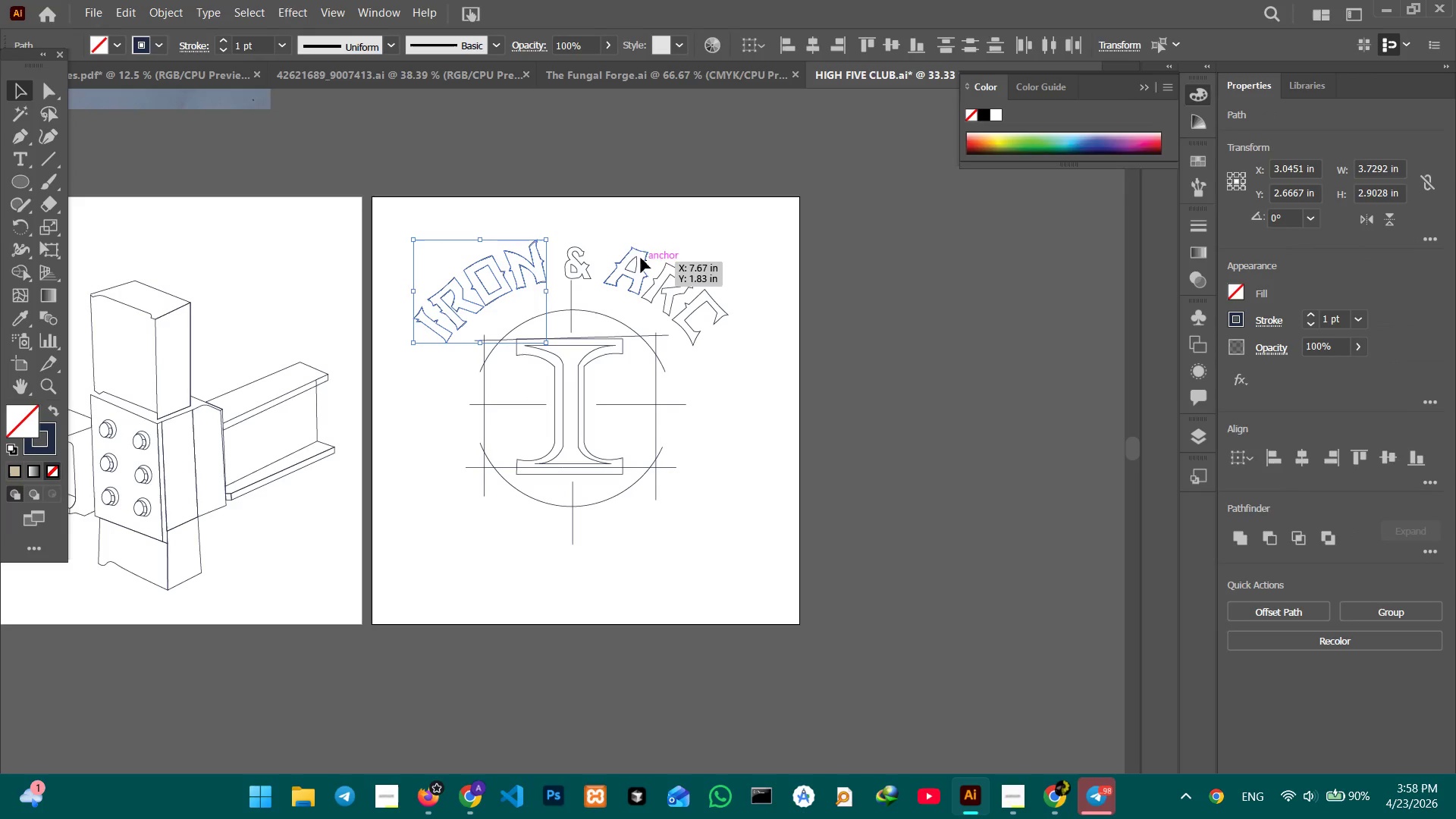 
hold_key(key=ShiftLeft, duration=1.47)
left_click_drag(start_coordinate=[622, 233], to_coordinate=[731, 292])
 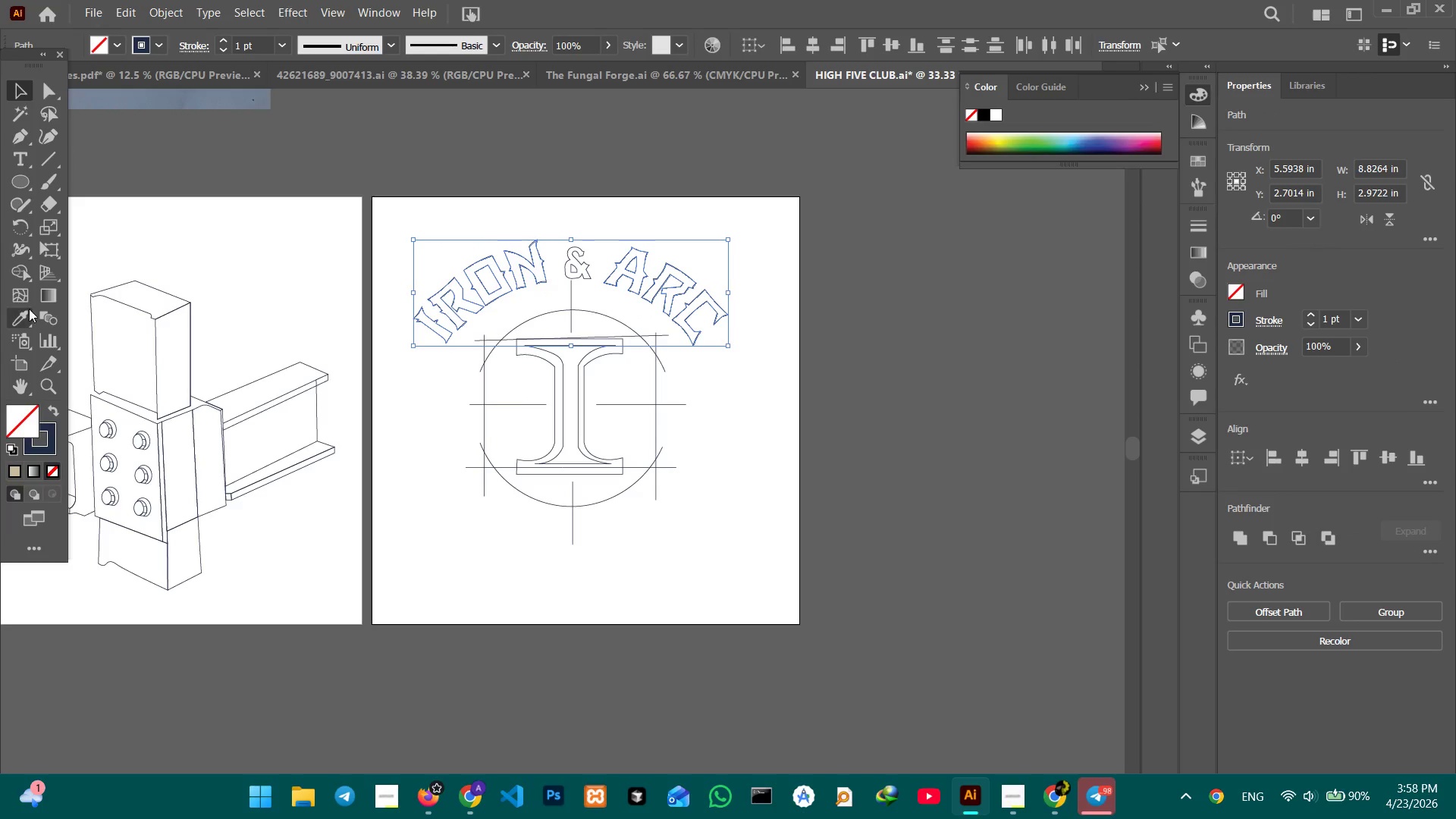 
left_click([30, 311])
 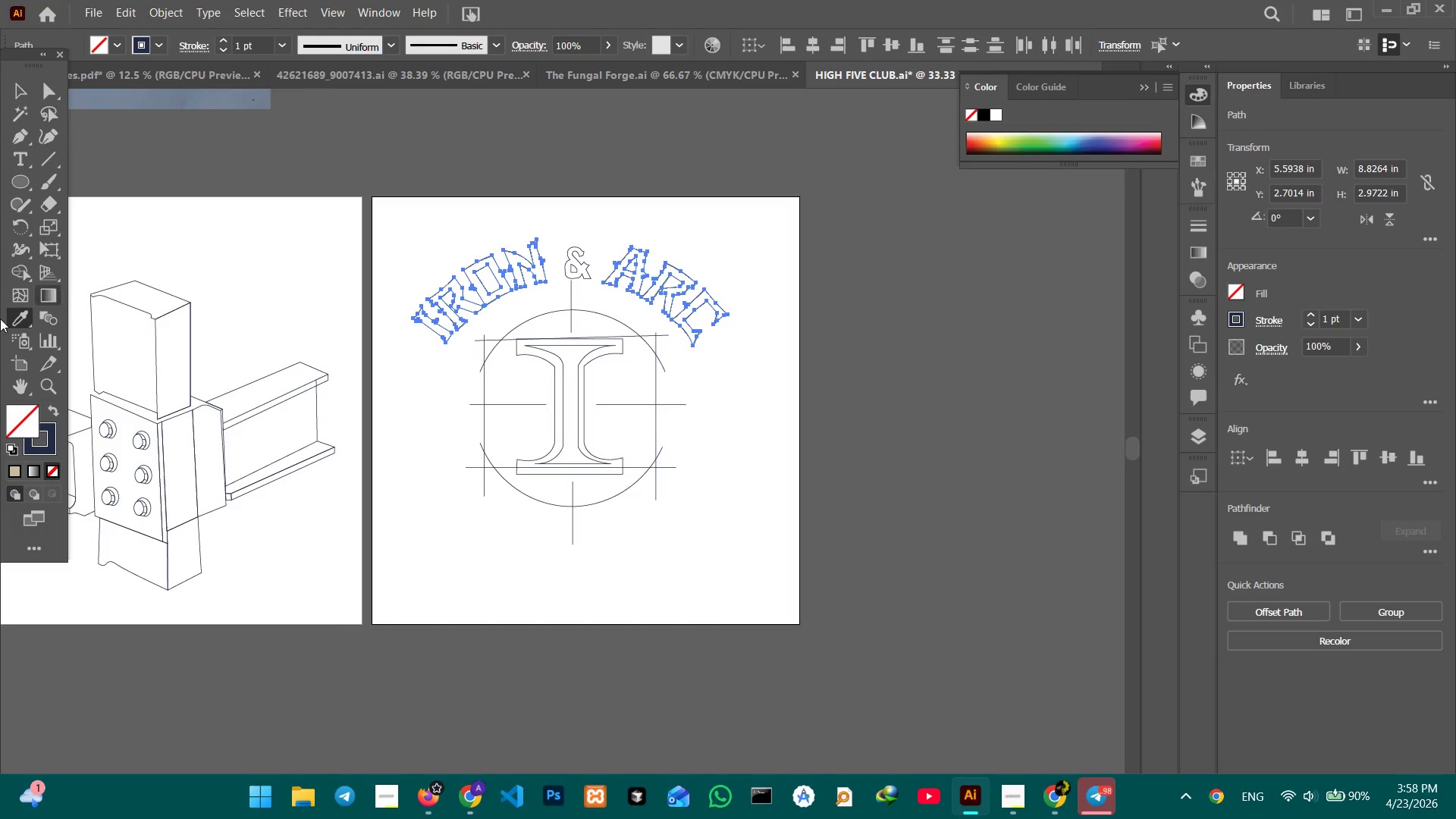 
hold_key(key=Space, duration=0.72)
 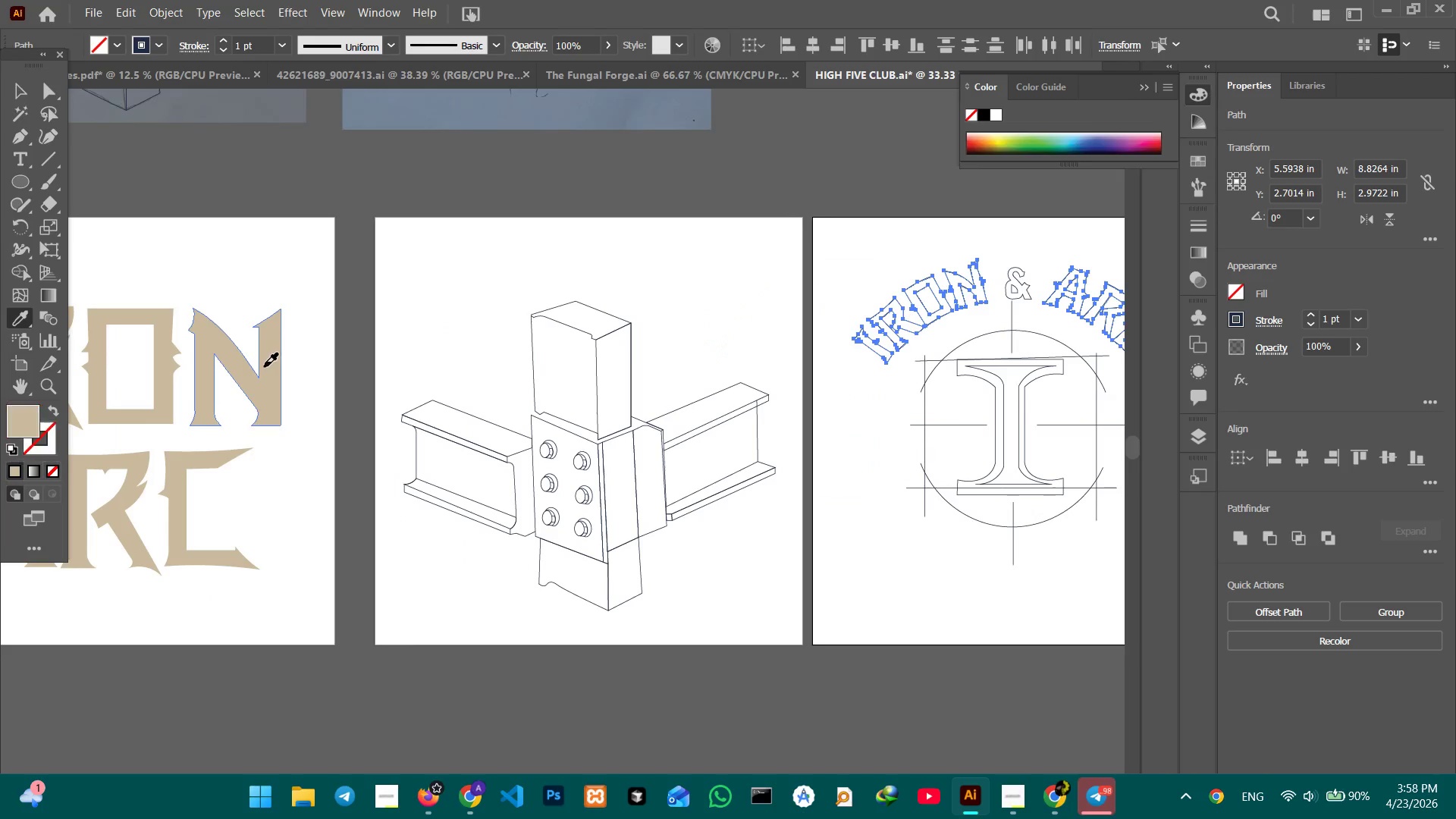 
left_click_drag(start_coordinate=[198, 340], to_coordinate=[639, 359])
 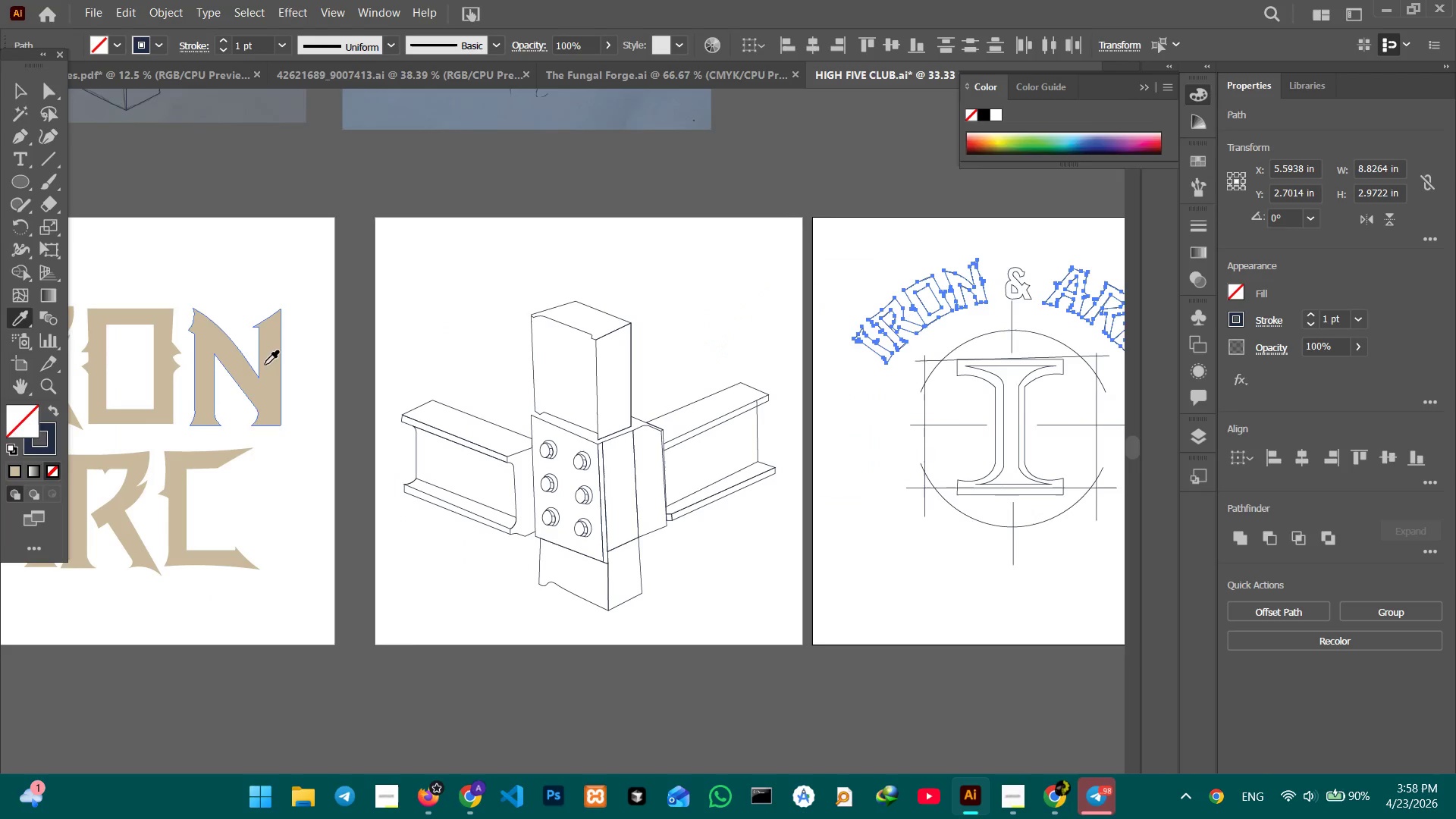 
left_click([264, 367])
 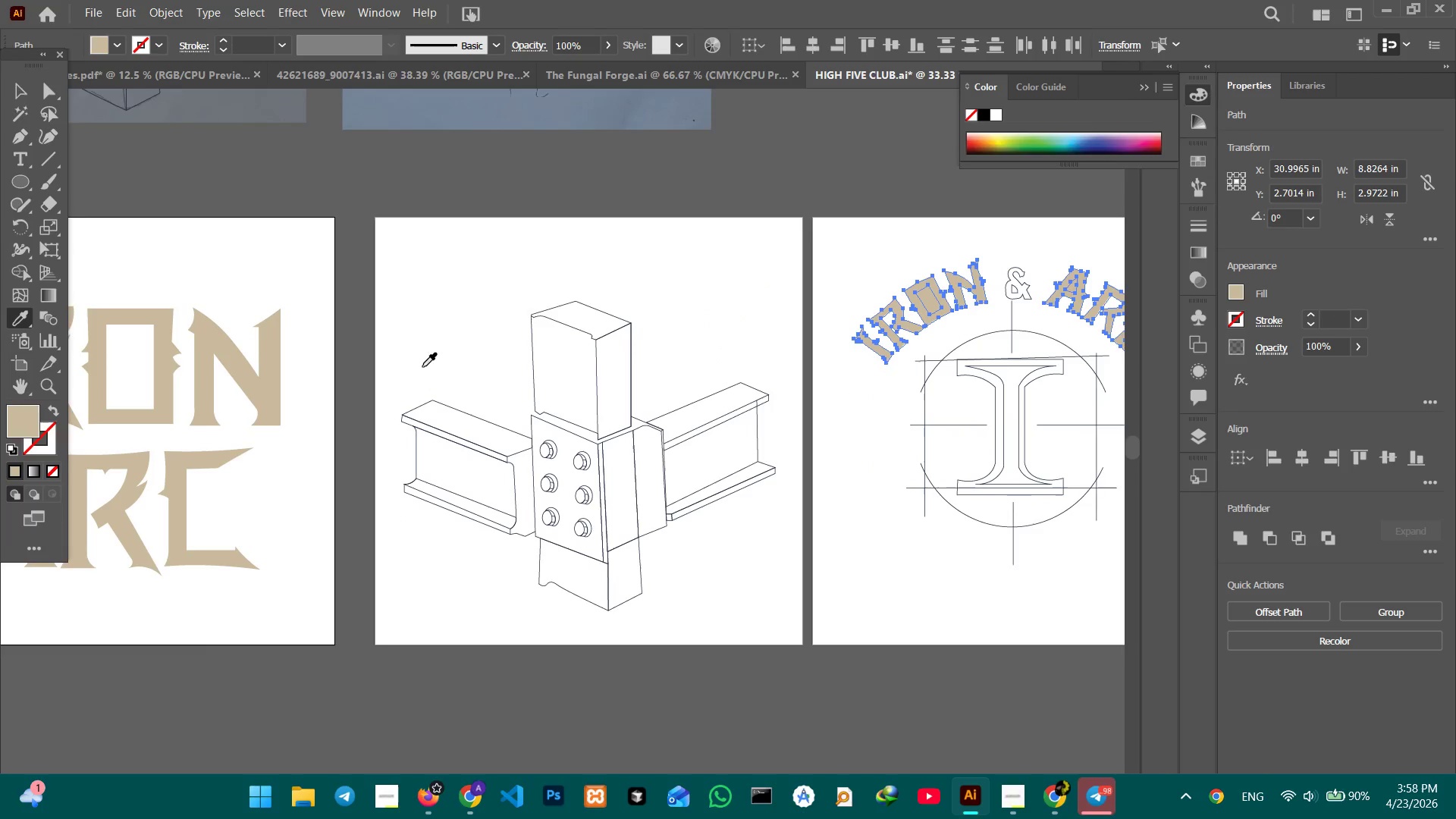 
hold_key(key=Space, duration=0.62)
 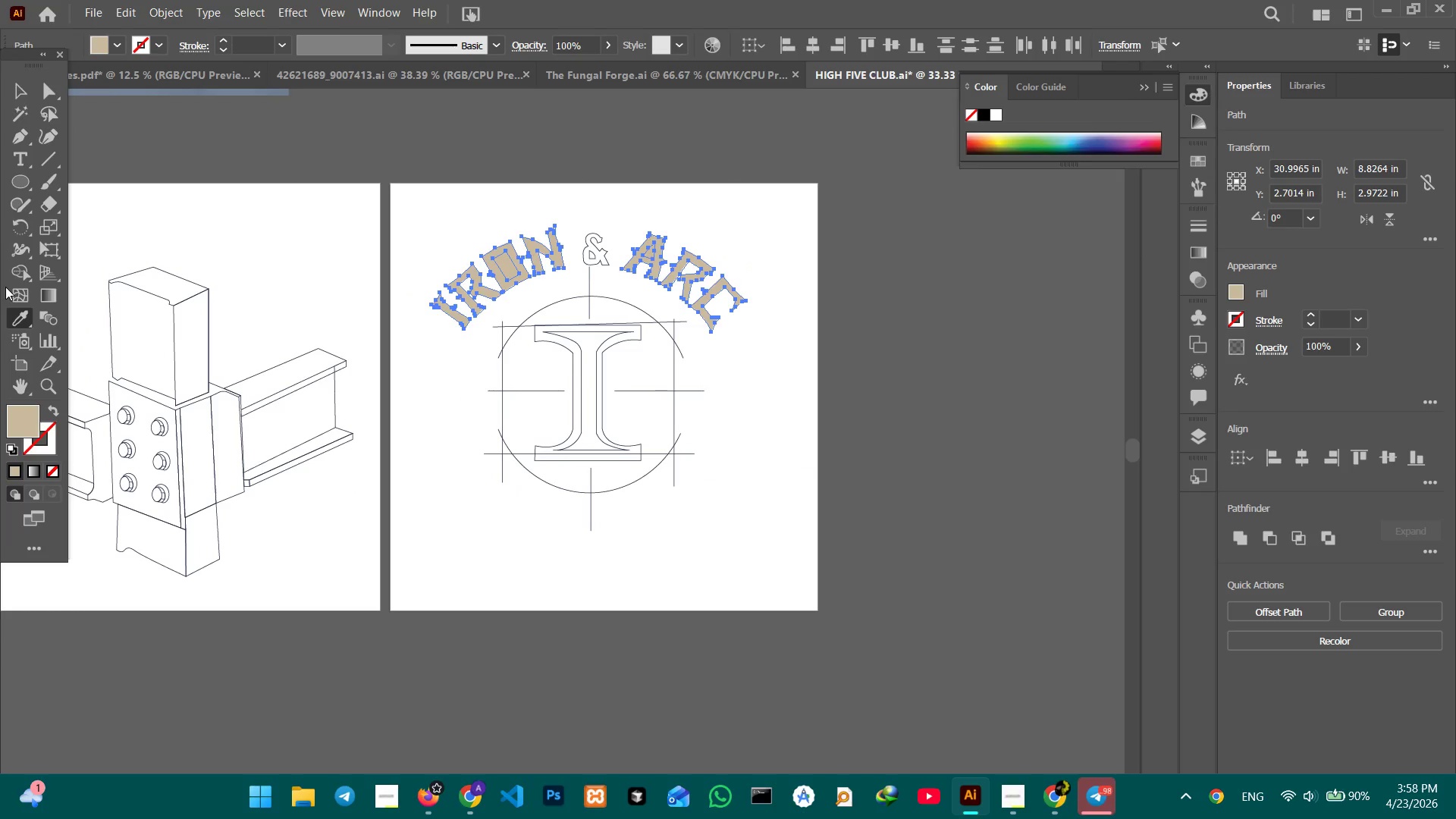 
left_click_drag(start_coordinate=[422, 367], to_coordinate=[0, 332])
 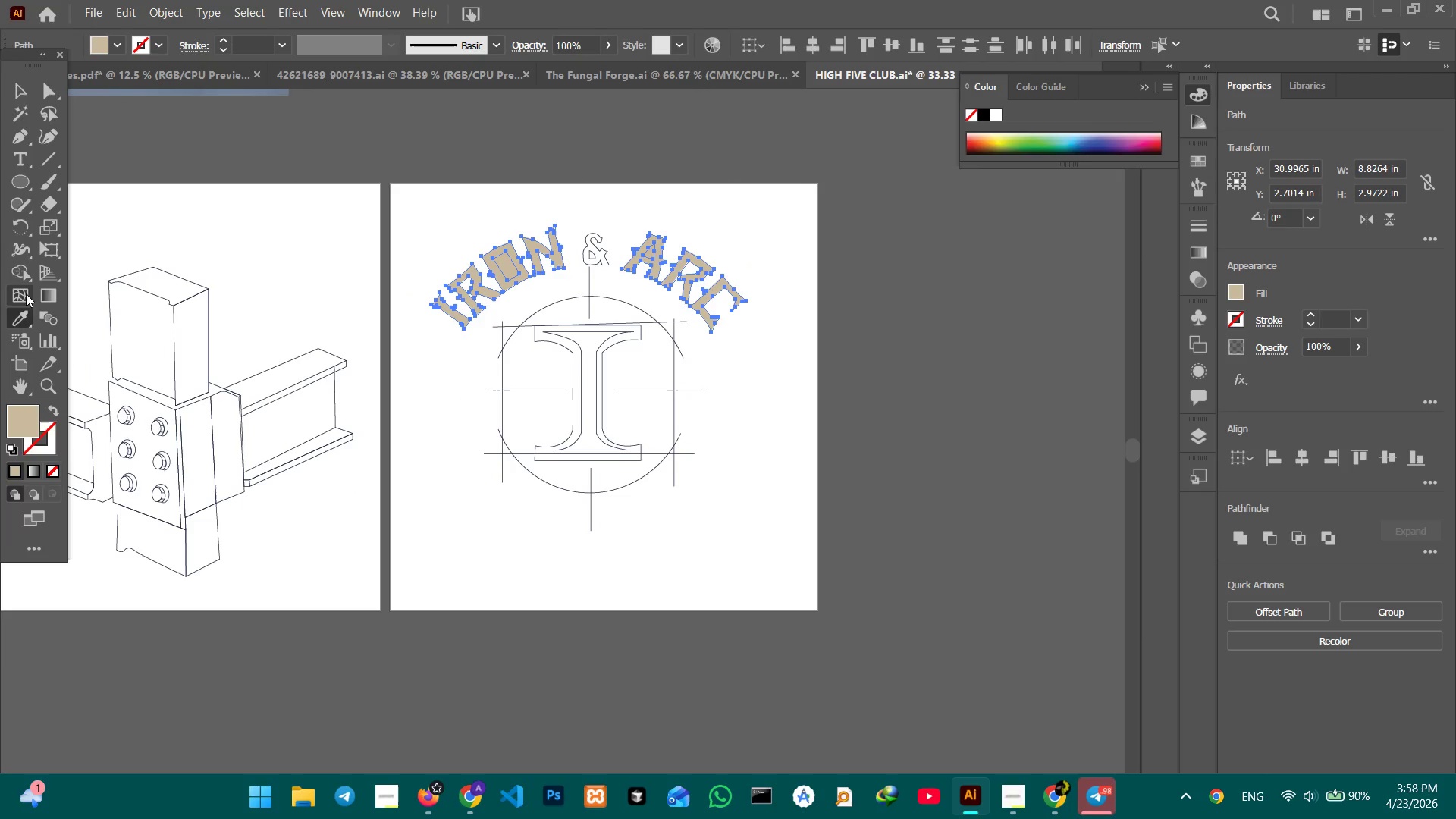 
left_click([25, 269])
 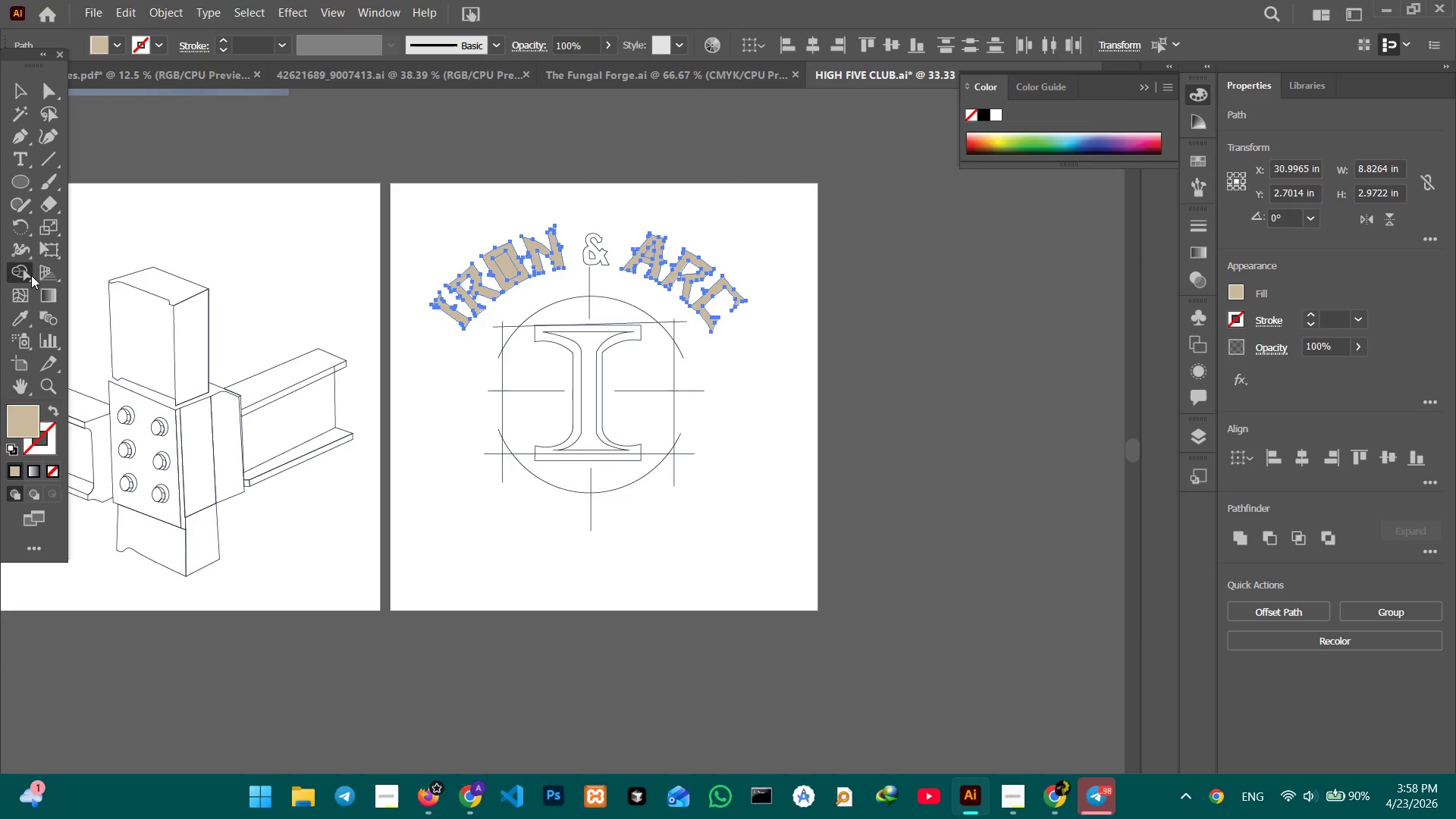 
key(Control+Equal)
 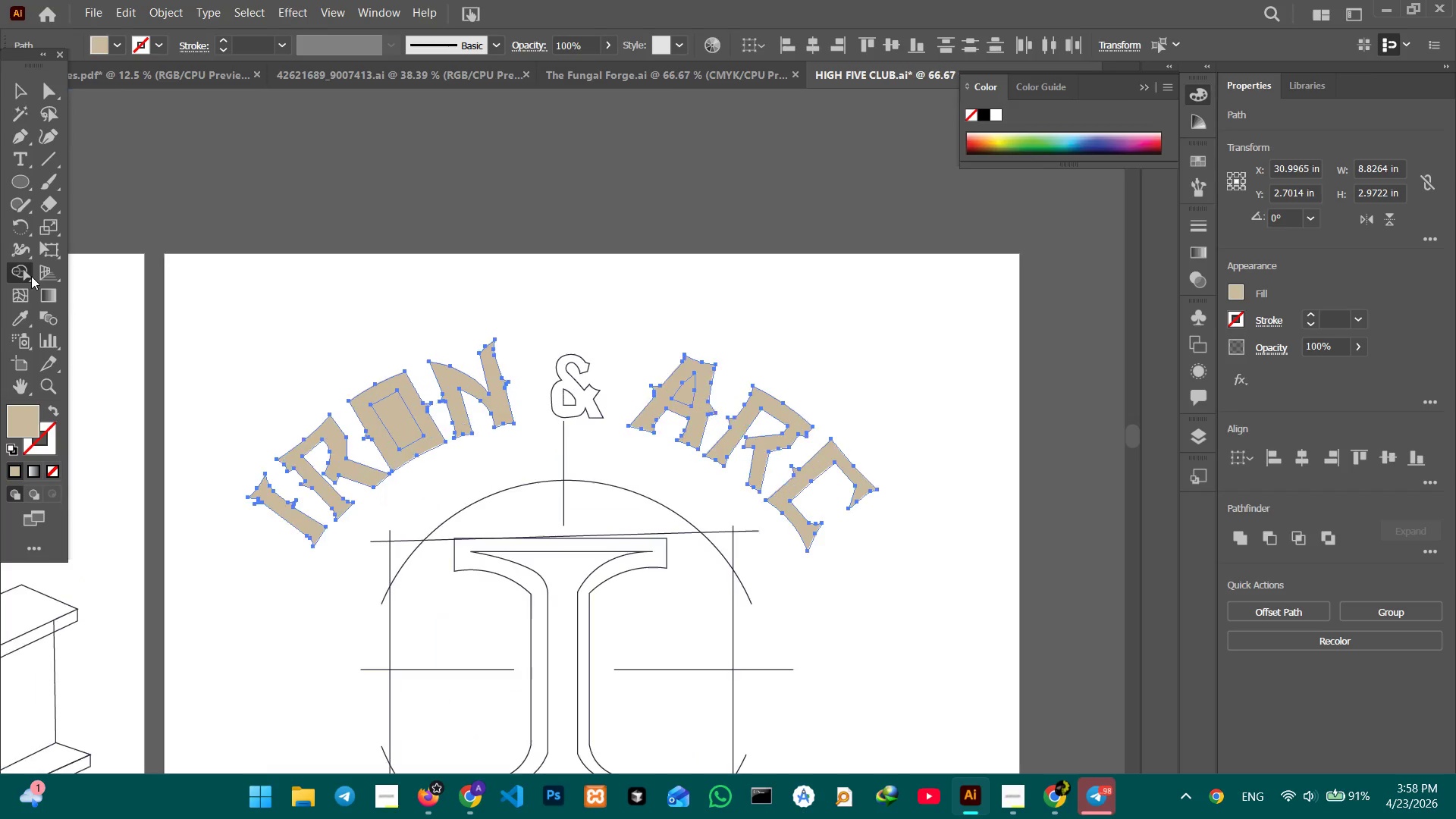 
key(Control+Equal)
 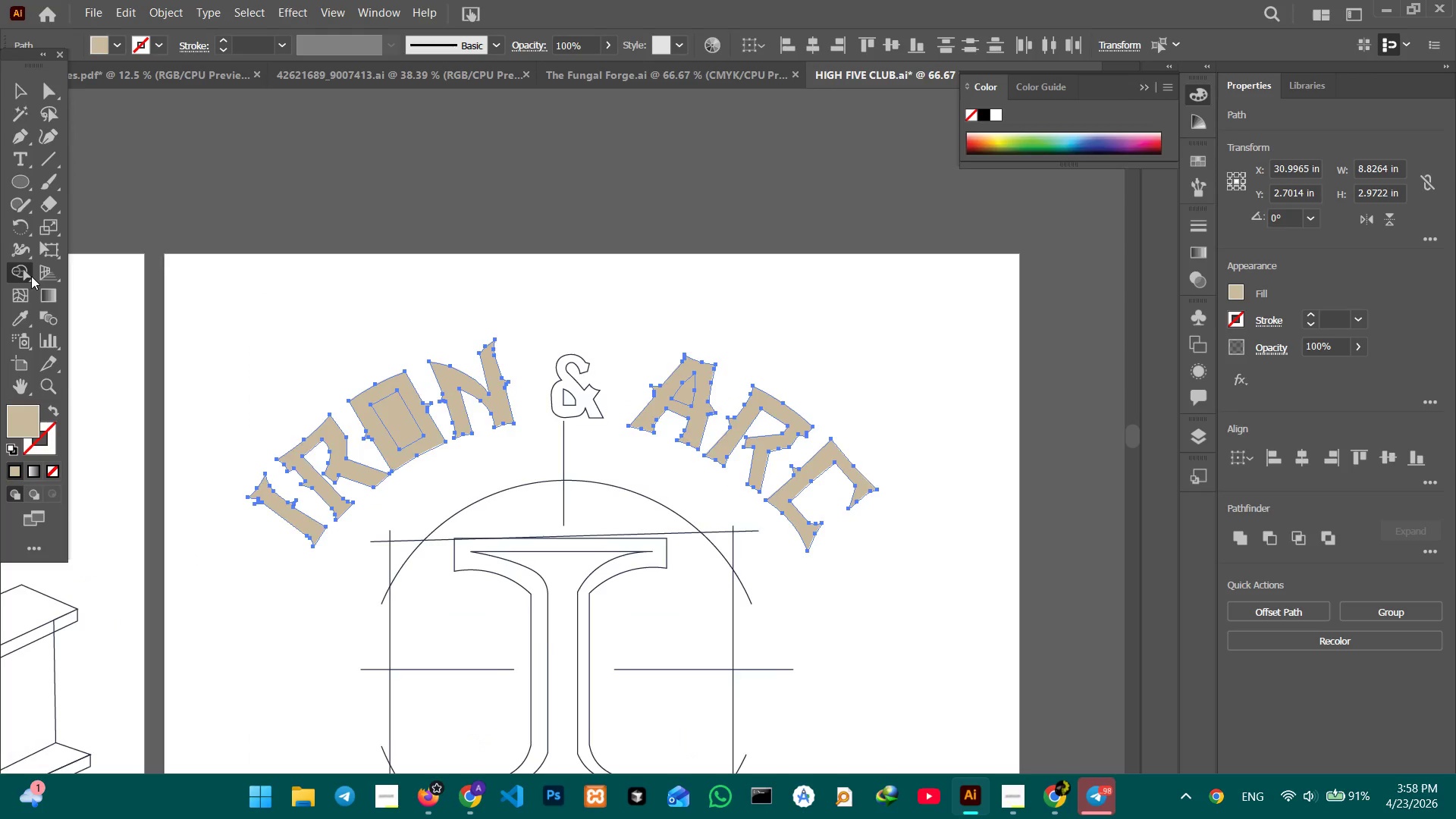 
key(Control+Equal)
 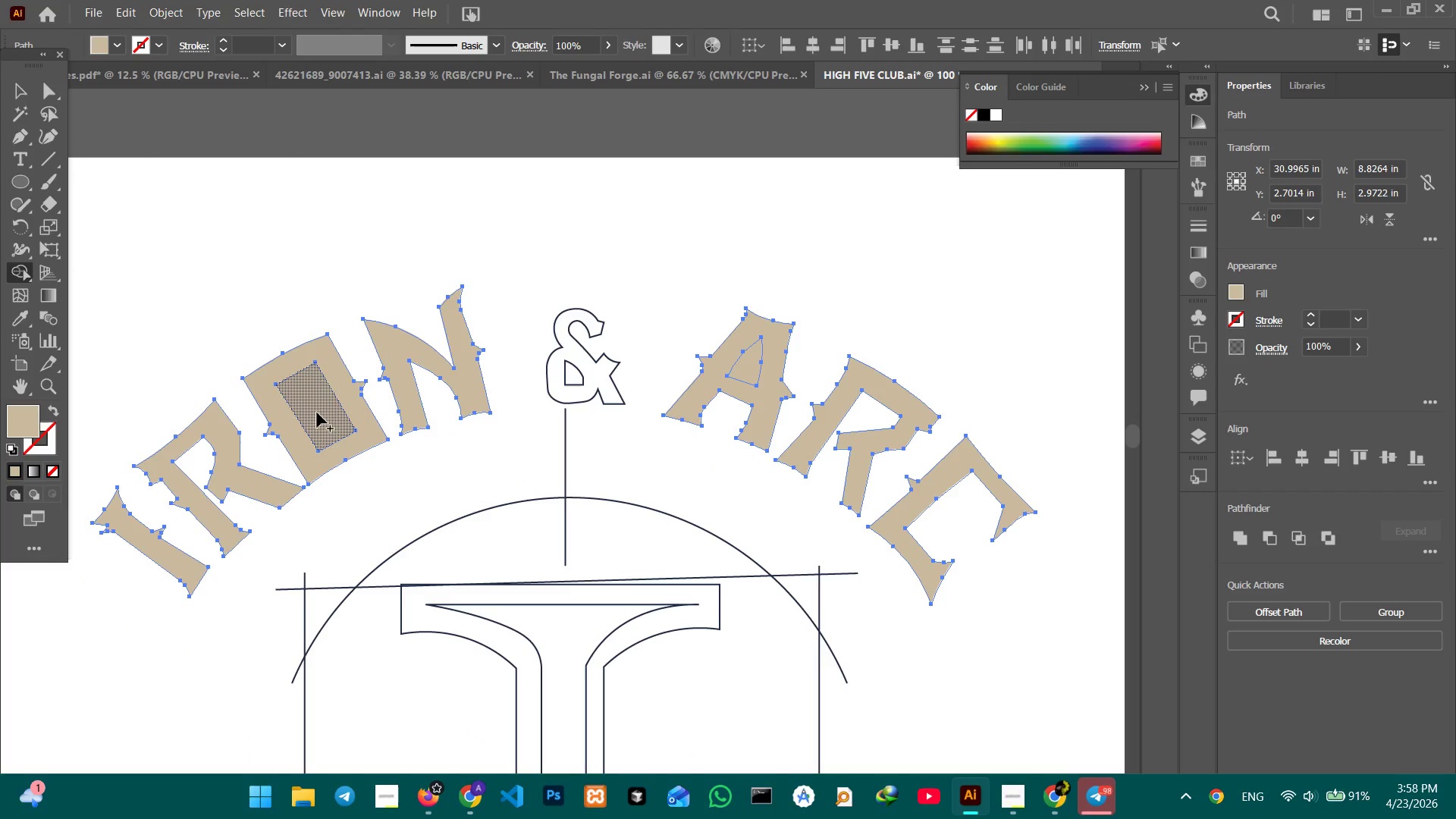 
hold_key(key=AltLeft, duration=1.81)
left_click([317, 413])
 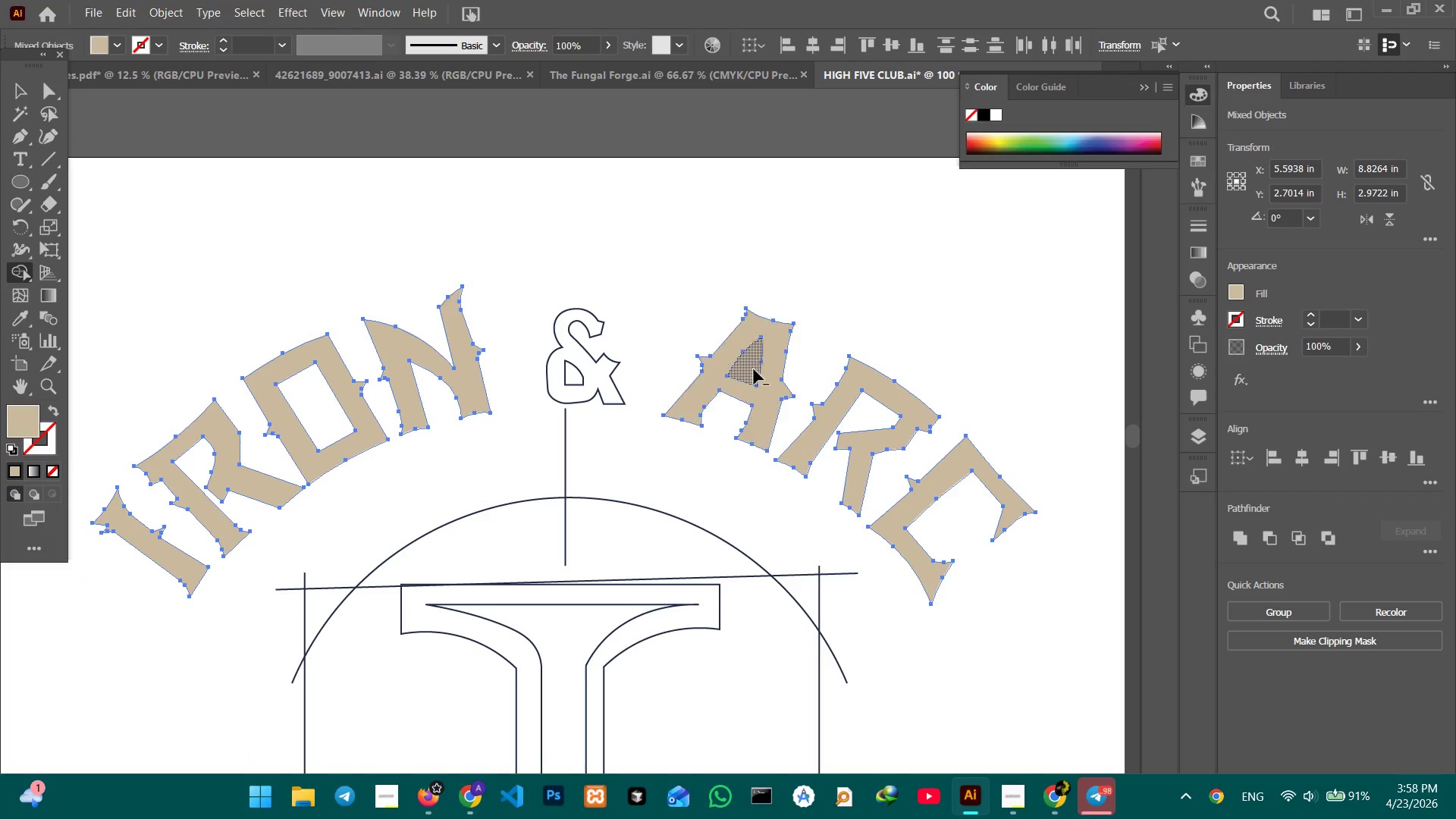 
left_click([752, 369])
 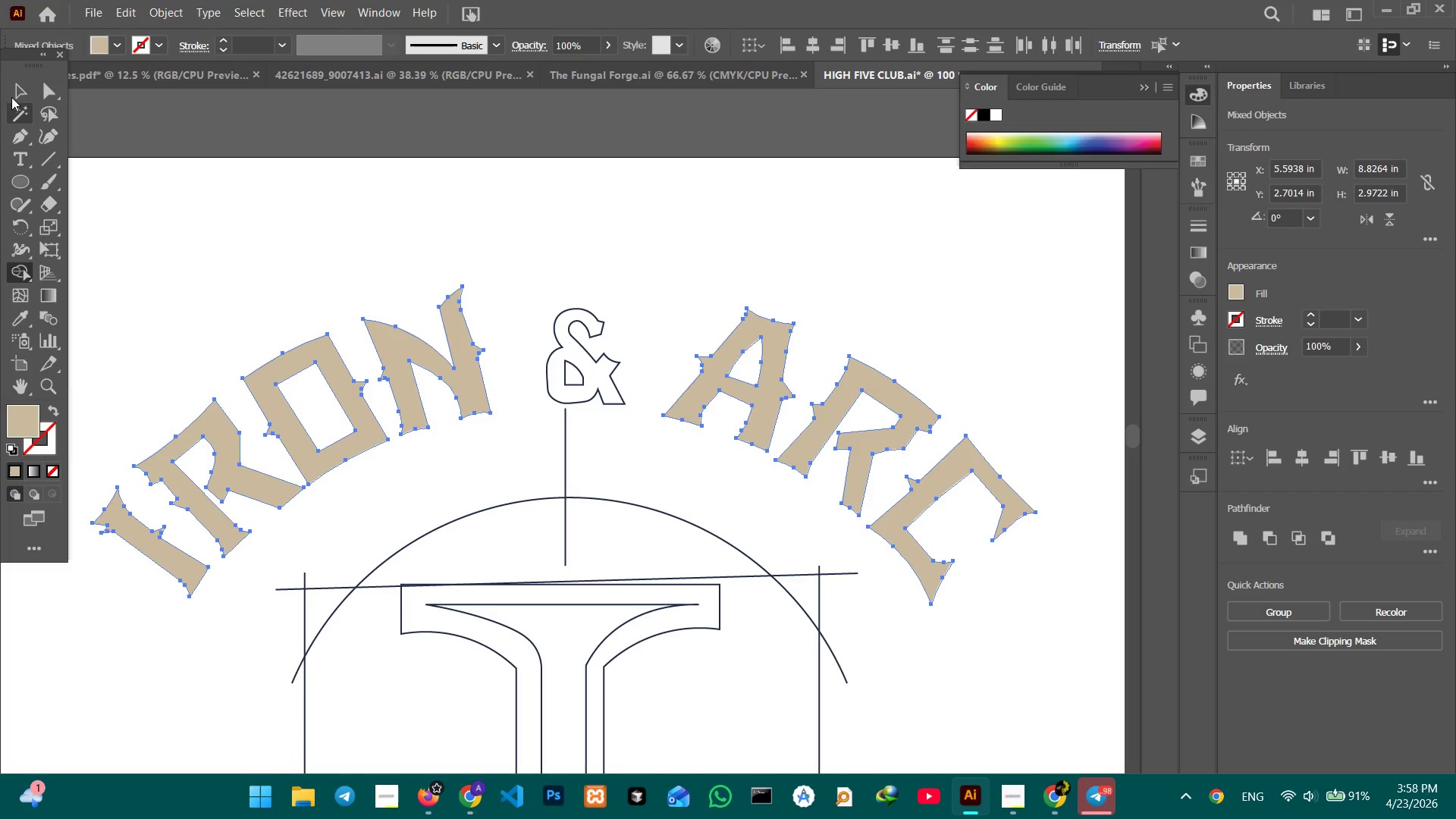 
left_click([14, 90])
 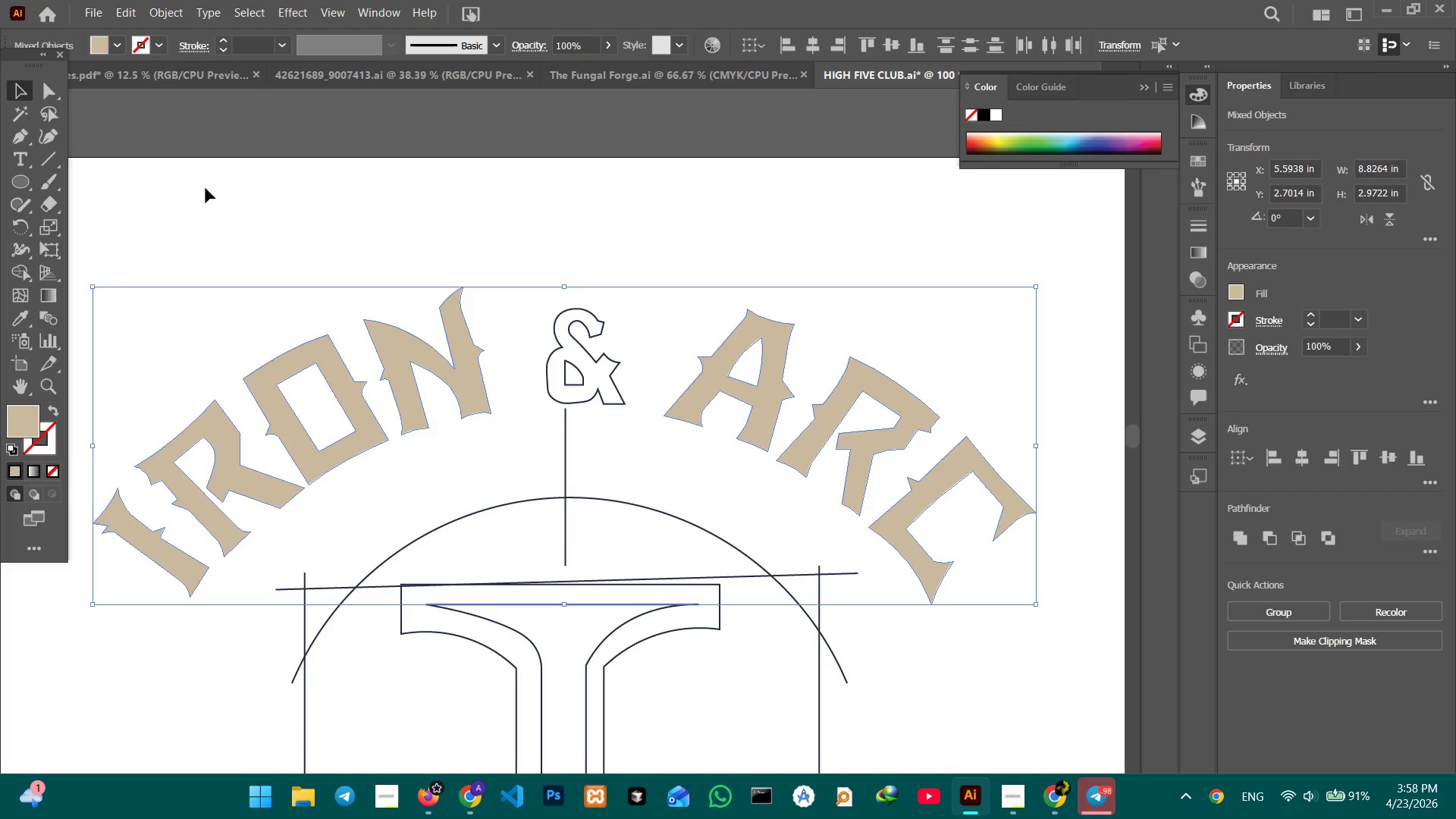 
double_click([205, 188])
 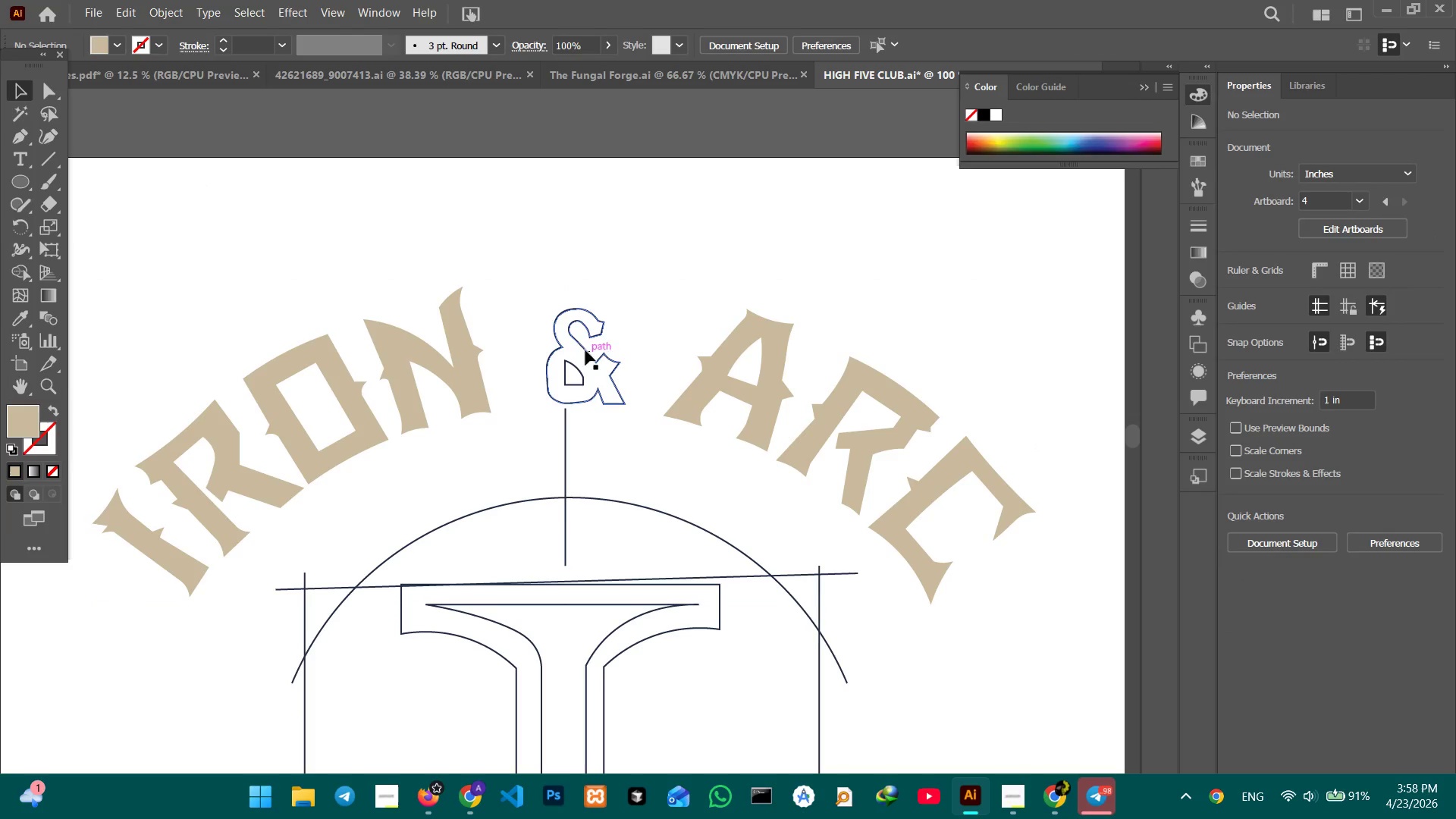 
left_click_drag(start_coordinate=[544, 300], to_coordinate=[620, 389])
 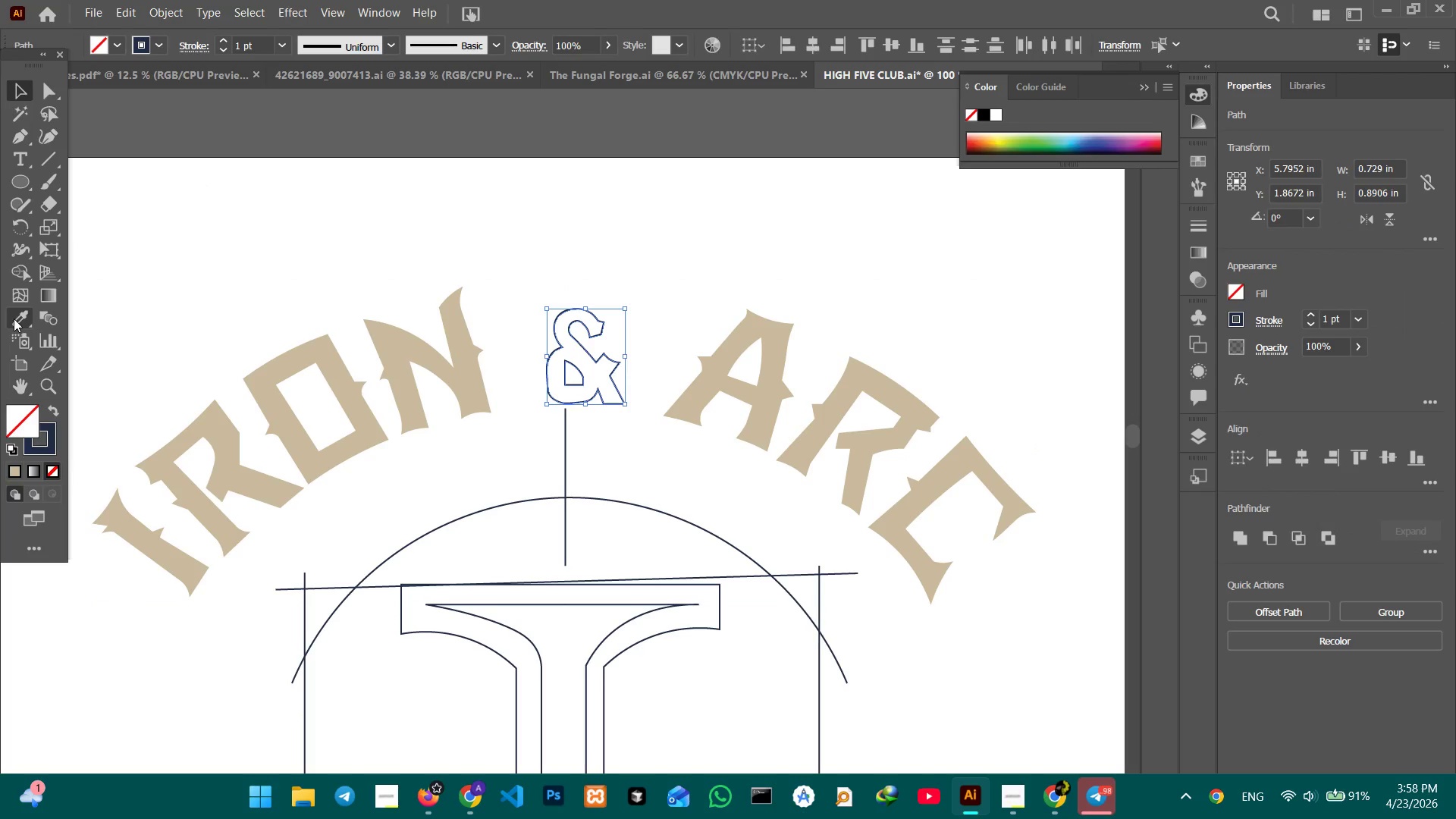 
left_click([14, 318])
 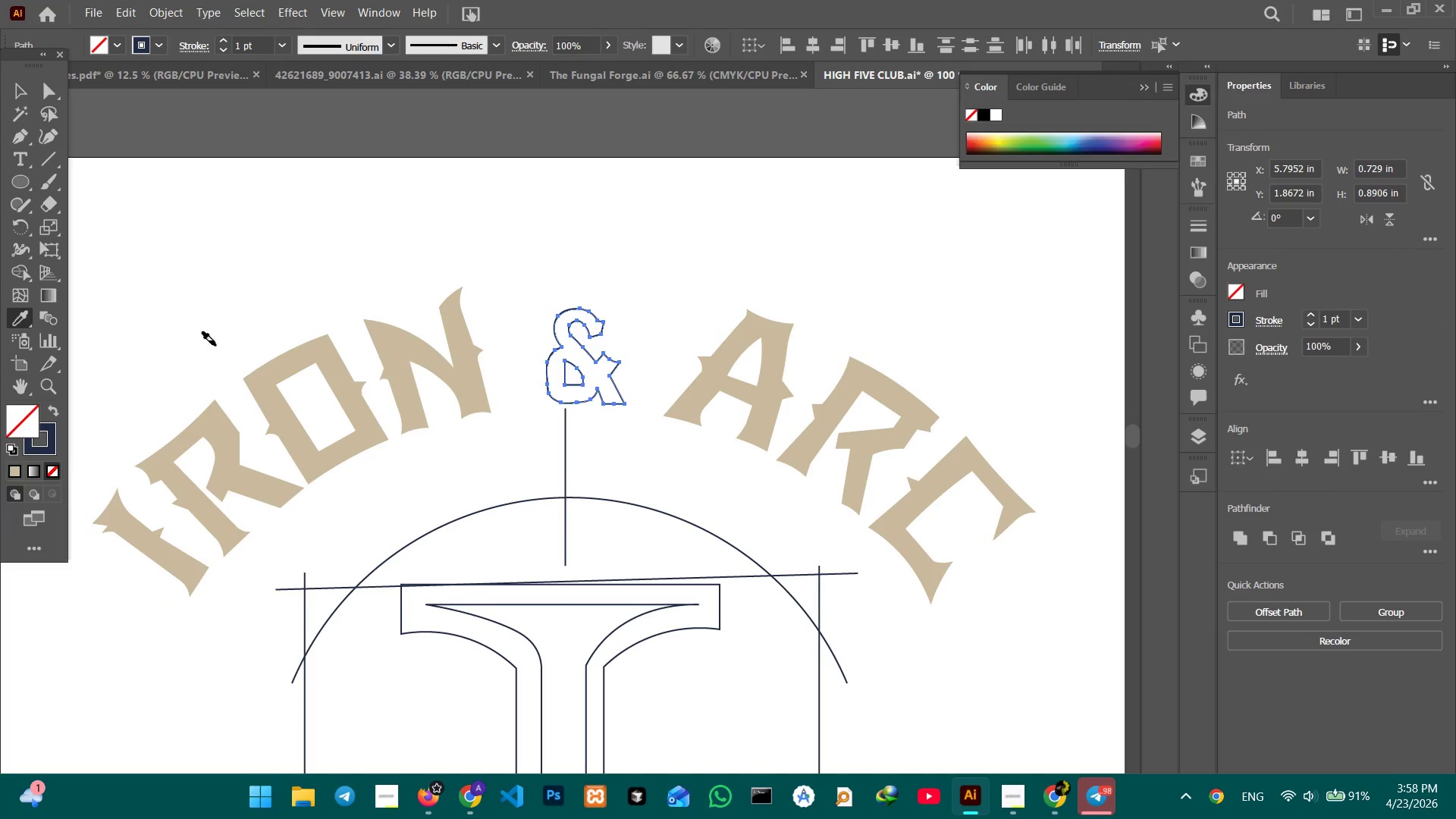 
hold_key(key=AltLeft, duration=0.34)
 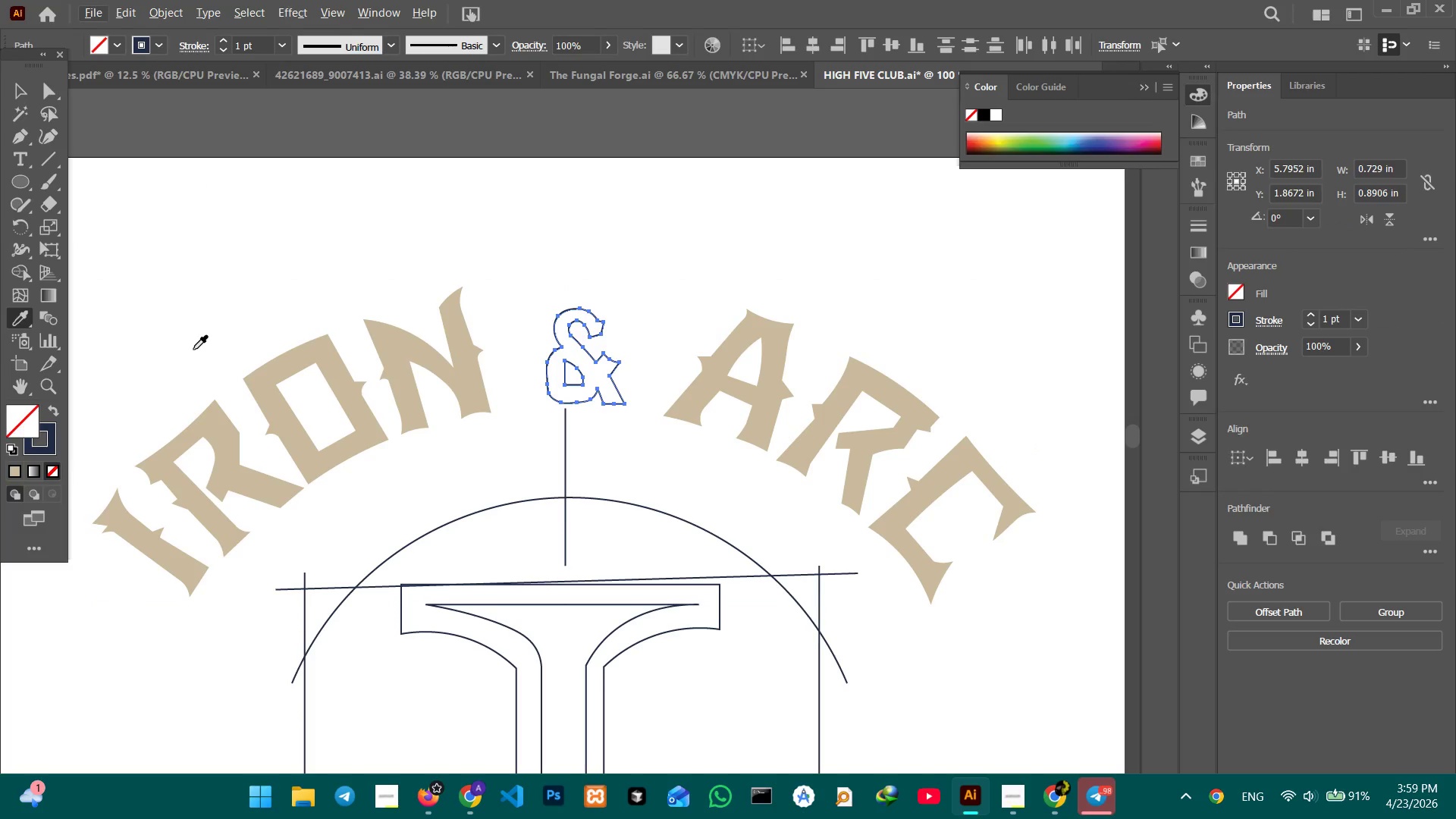 
hold_key(key=Space, duration=1.5)
 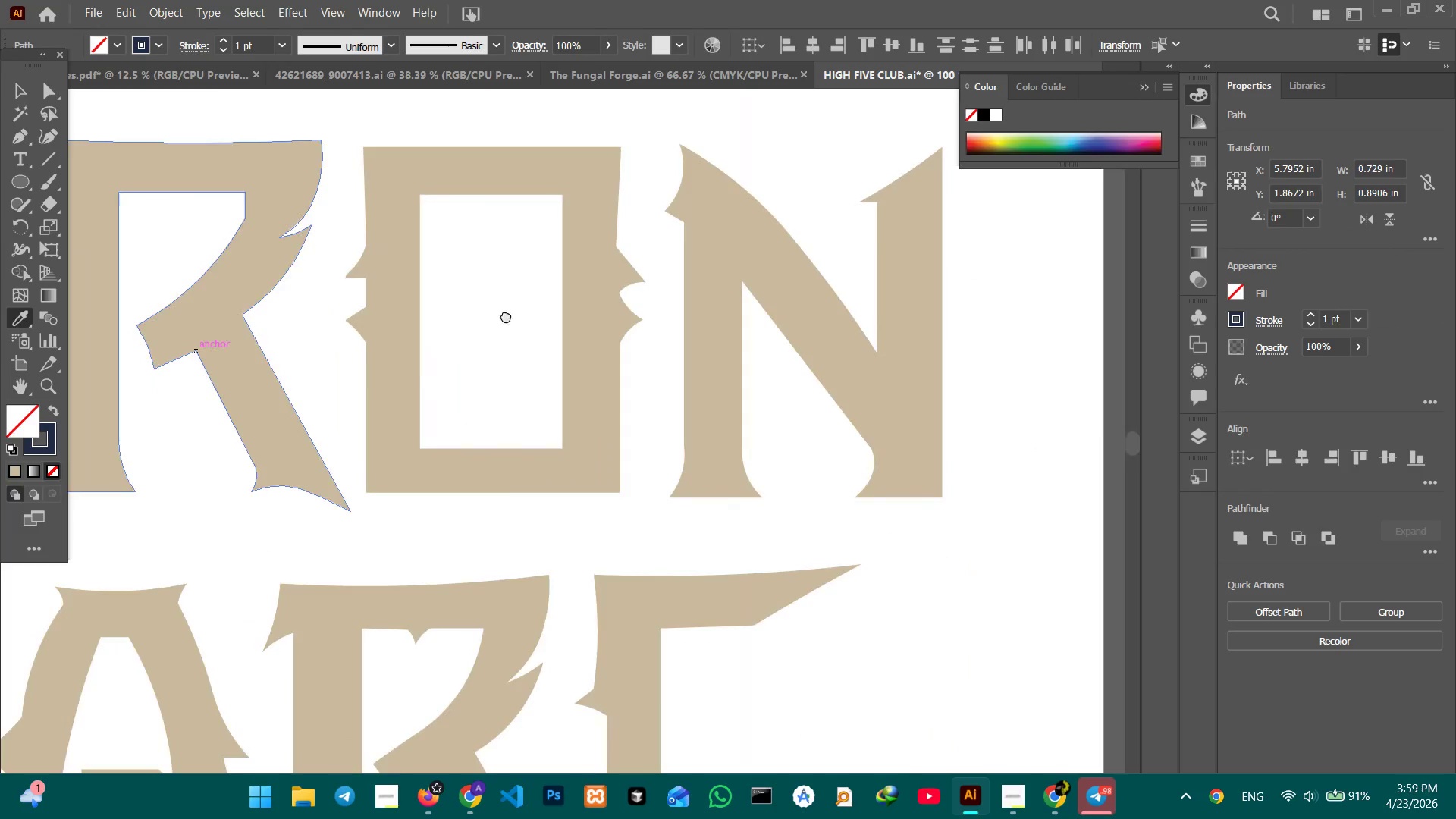 
left_click_drag(start_coordinate=[185, 350], to_coordinate=[687, 310])
 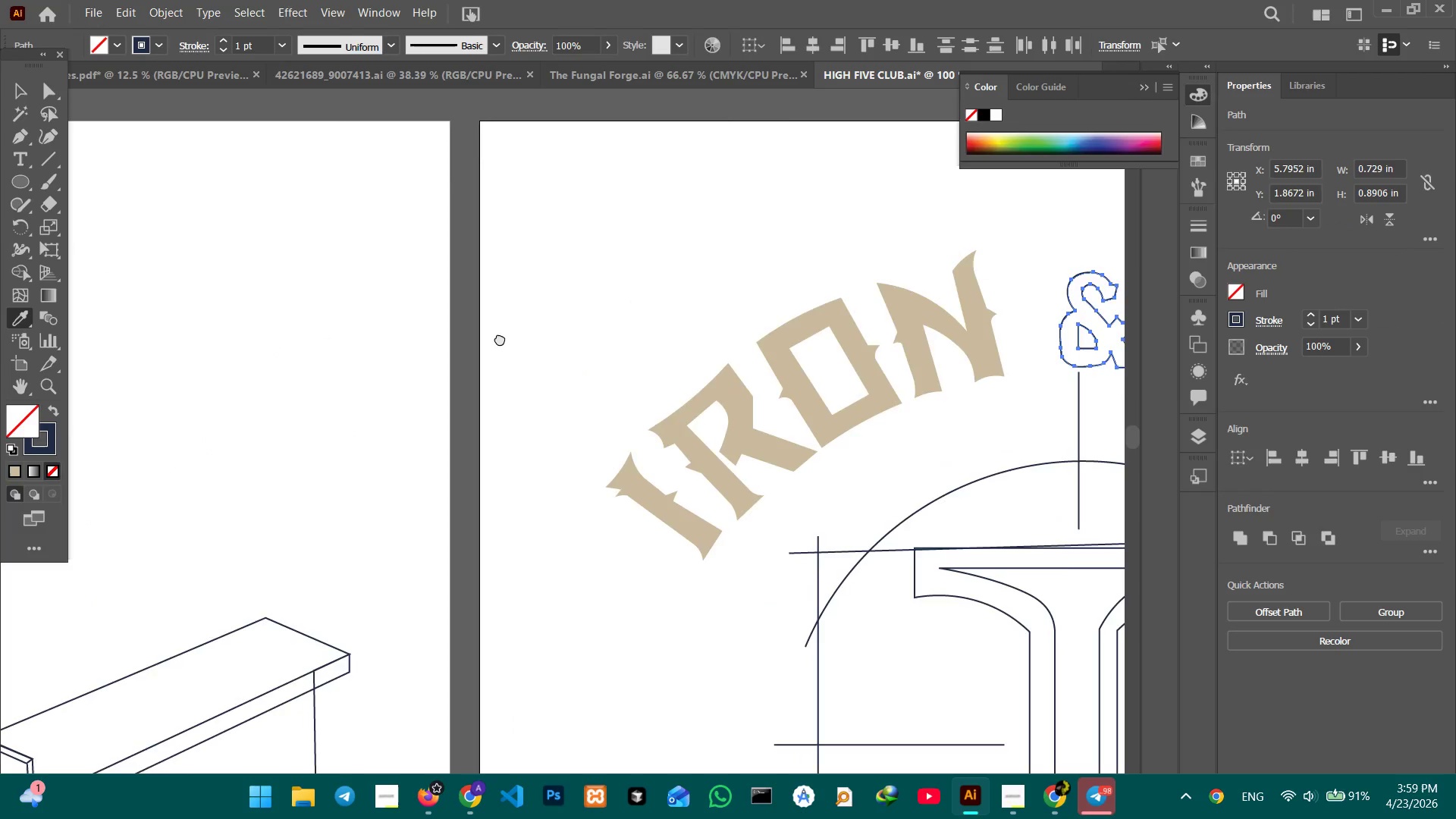 
left_click_drag(start_coordinate=[324, 336], to_coordinate=[824, 294])
 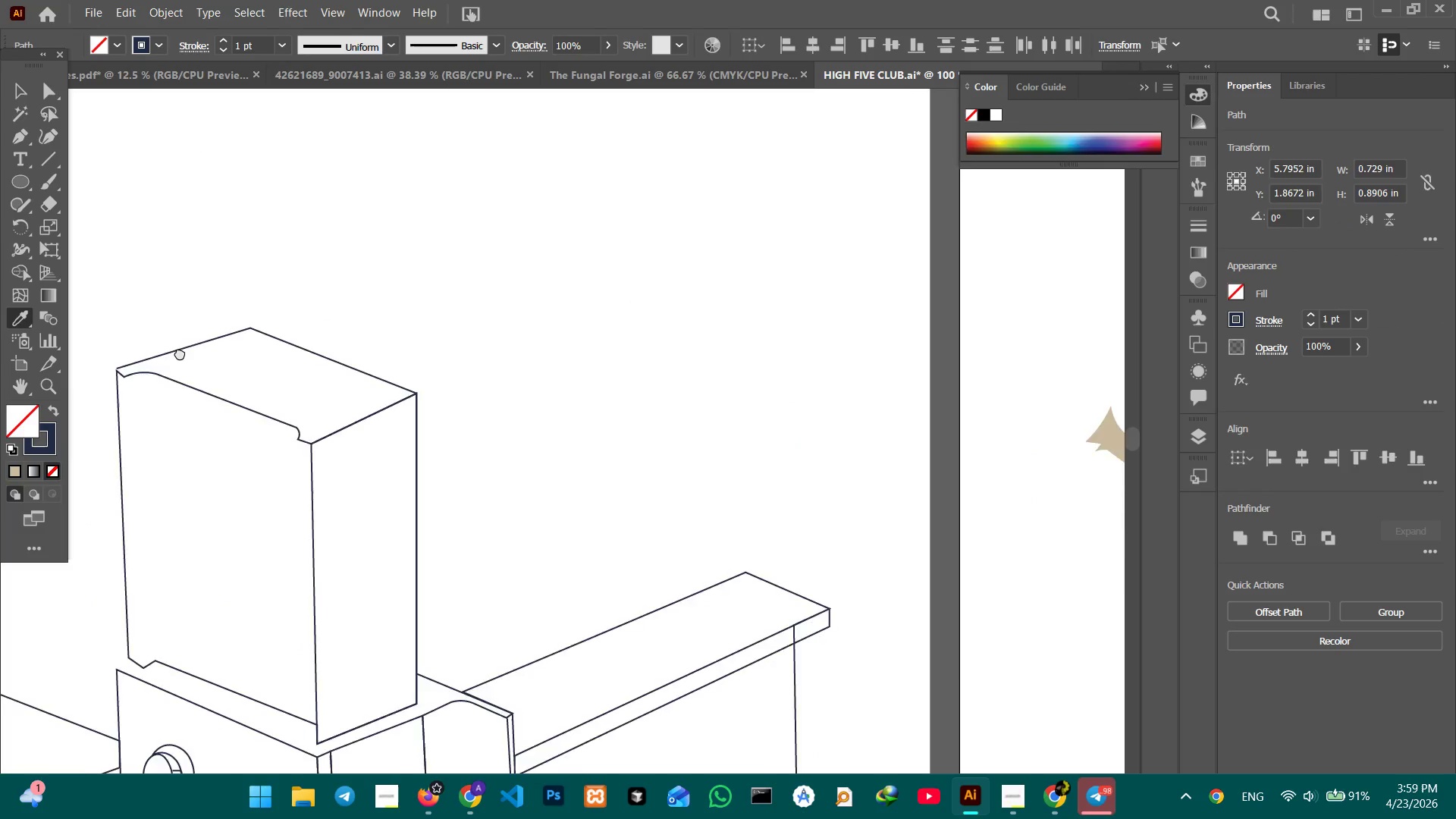 
left_click_drag(start_coordinate=[170, 353], to_coordinate=[759, 276])
 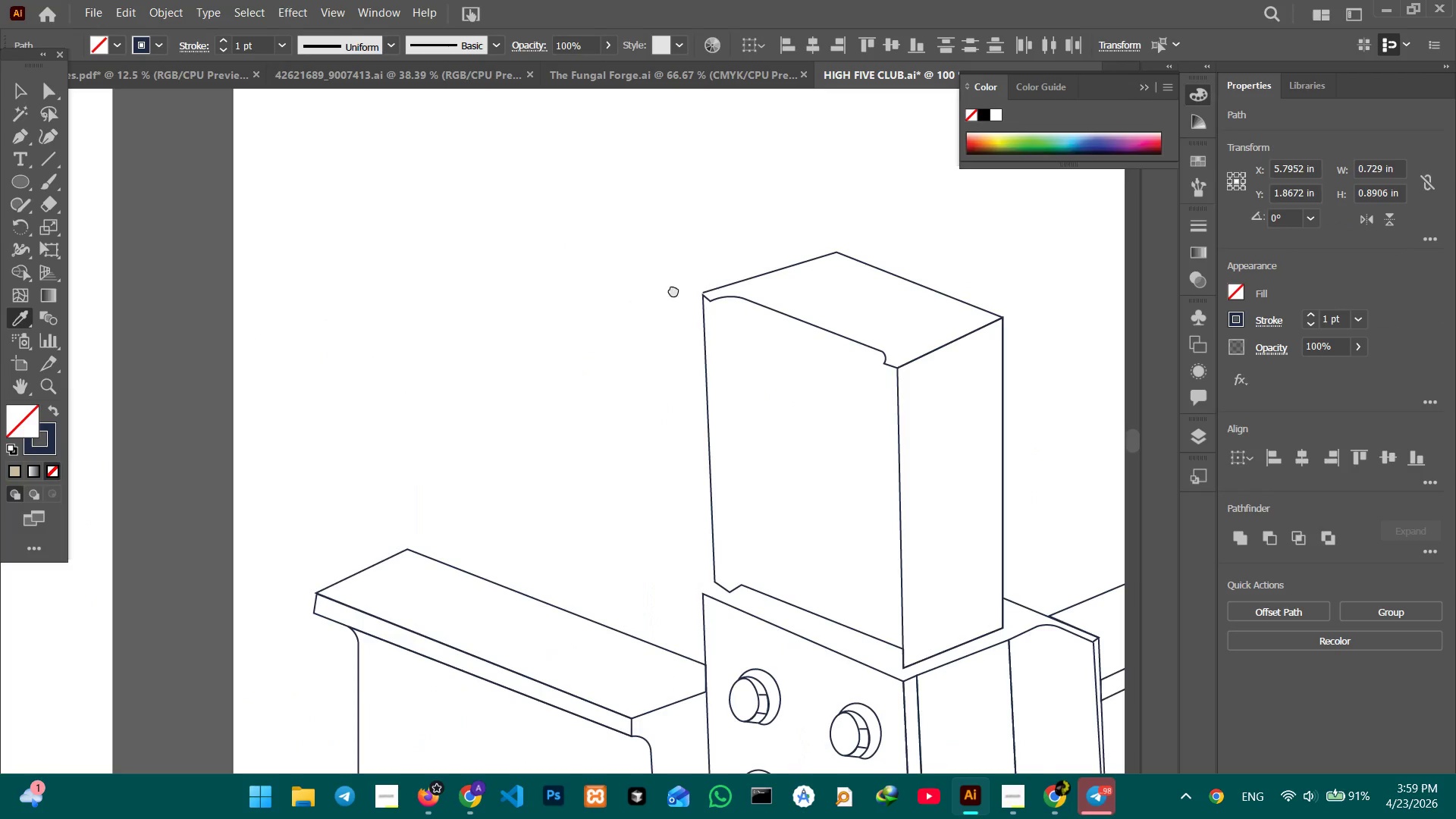 
left_click_drag(start_coordinate=[367, 330], to_coordinate=[885, 253])
 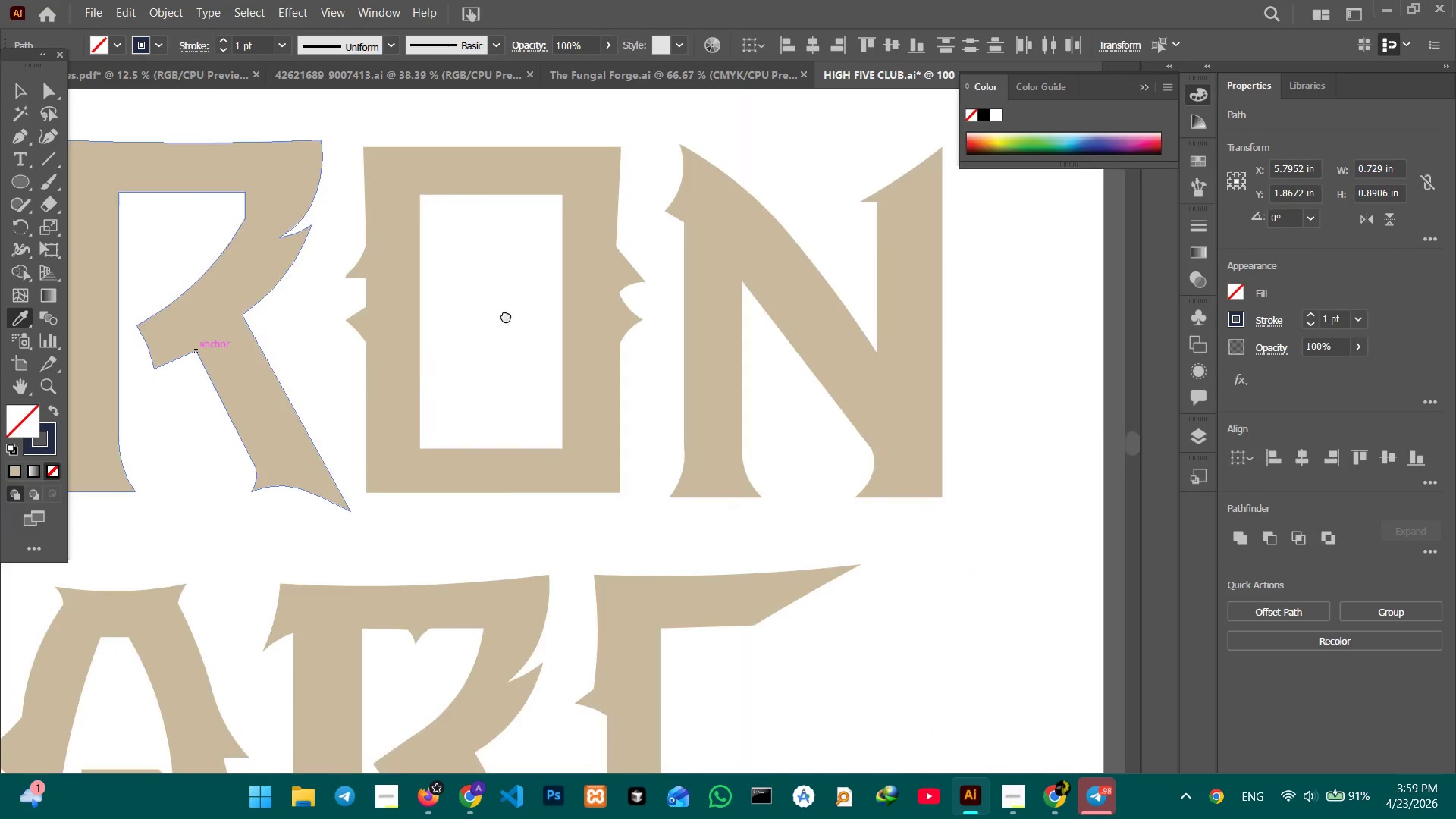 
hold_key(key=Space, duration=1.51)
 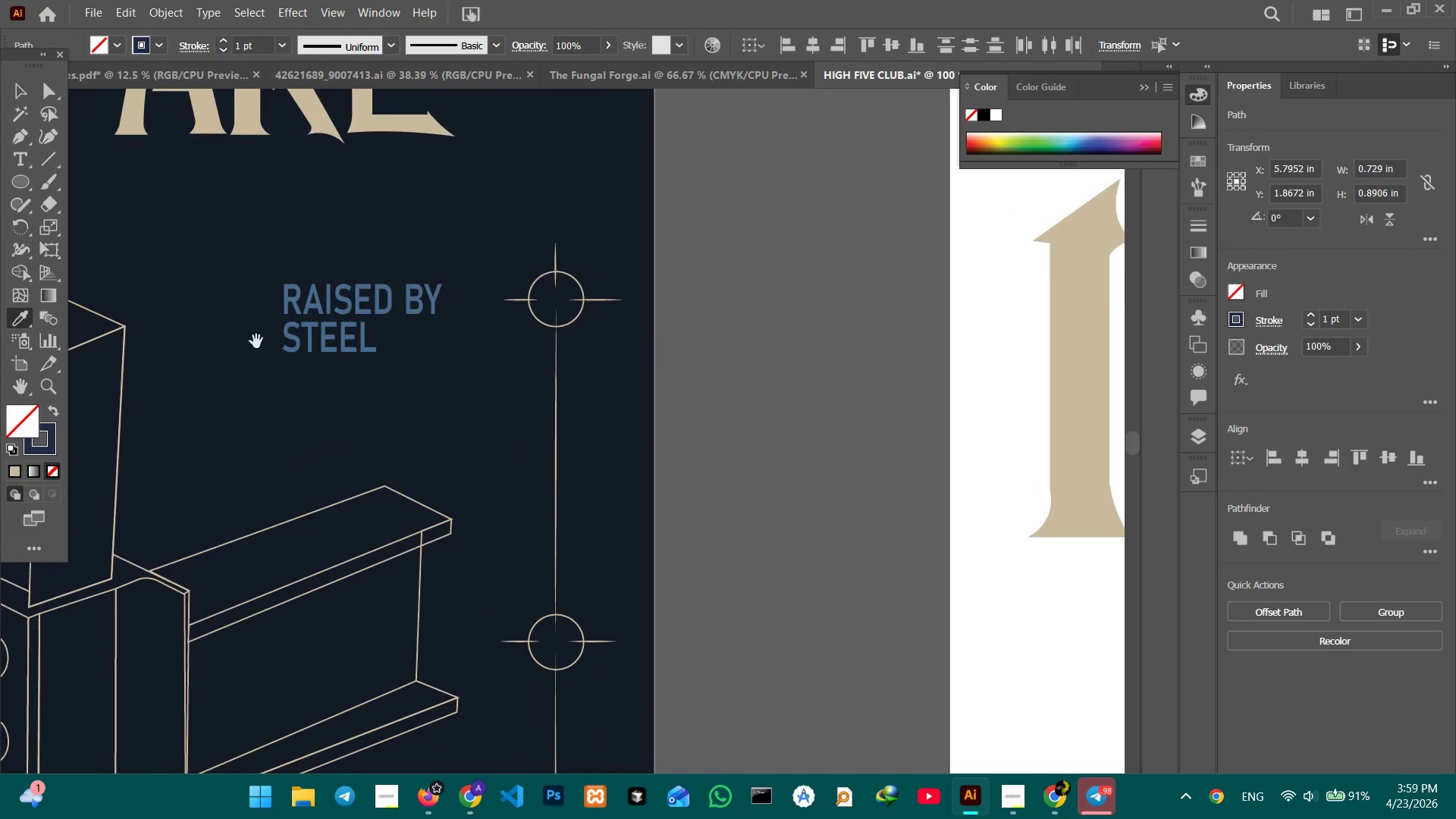 
left_click_drag(start_coordinate=[425, 309], to_coordinate=[909, 254])
 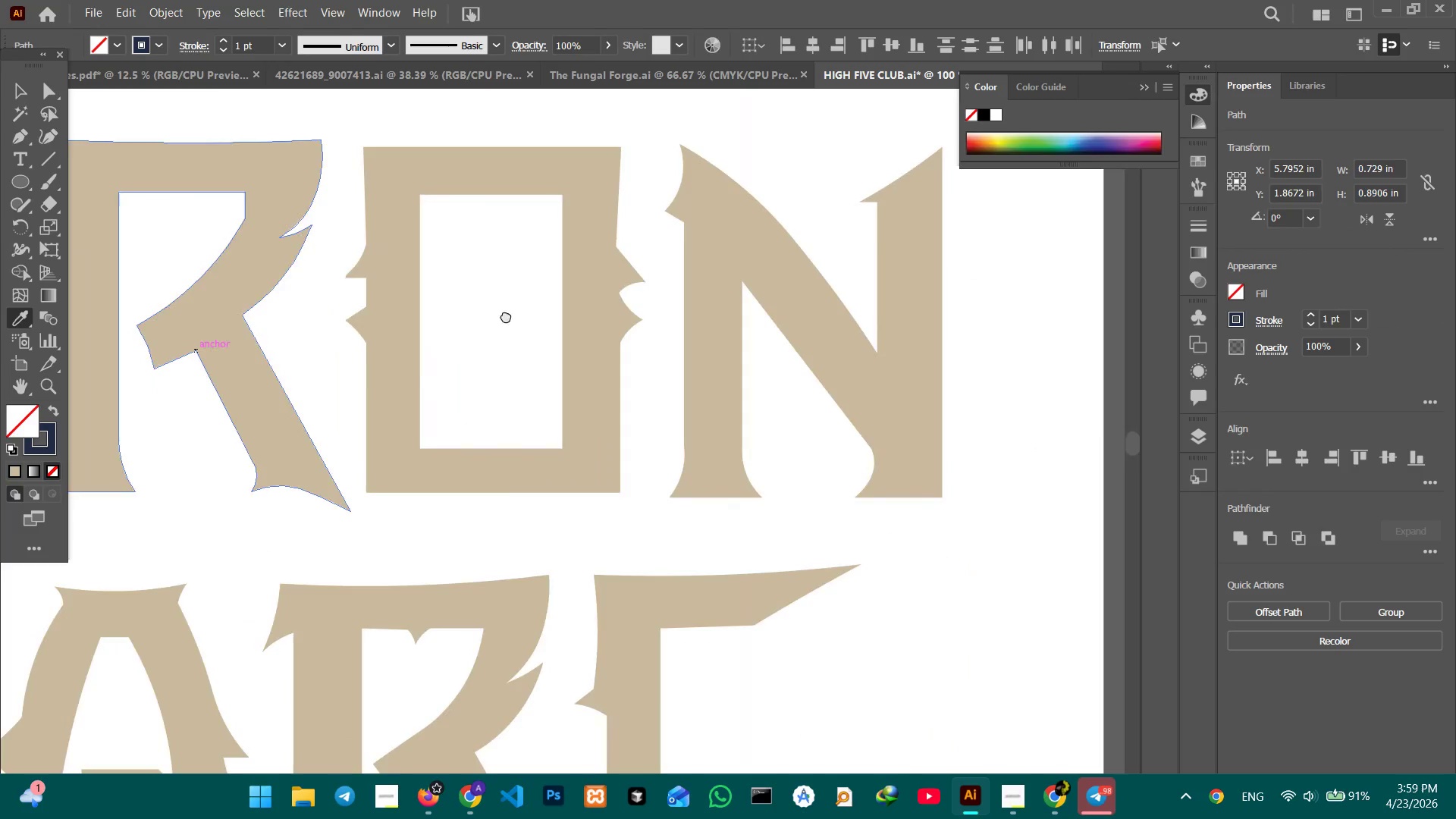 
left_click_drag(start_coordinate=[362, 331], to_coordinate=[827, 259])
 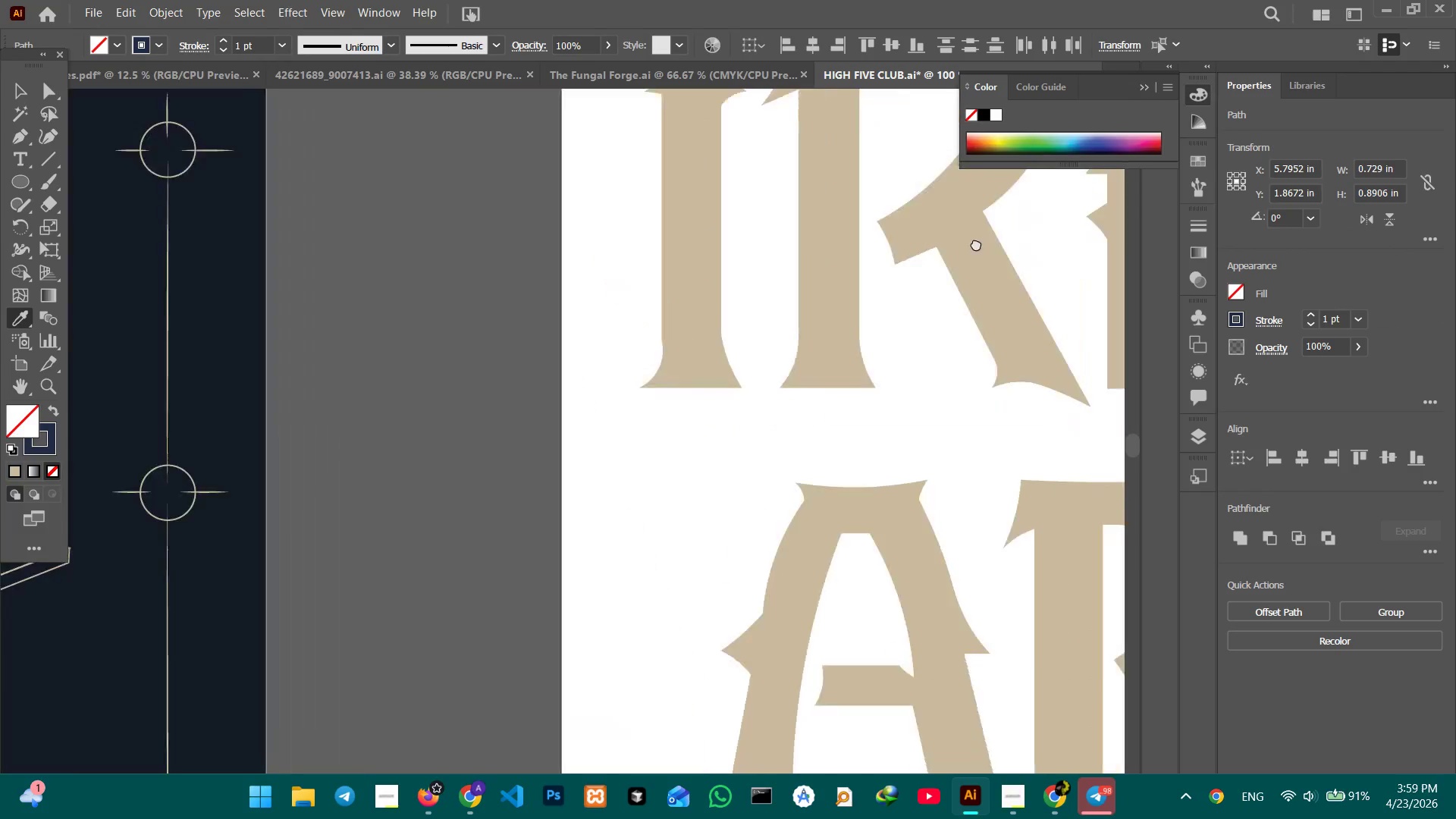 
left_click_drag(start_coordinate=[540, 303], to_coordinate=[1009, 238])
 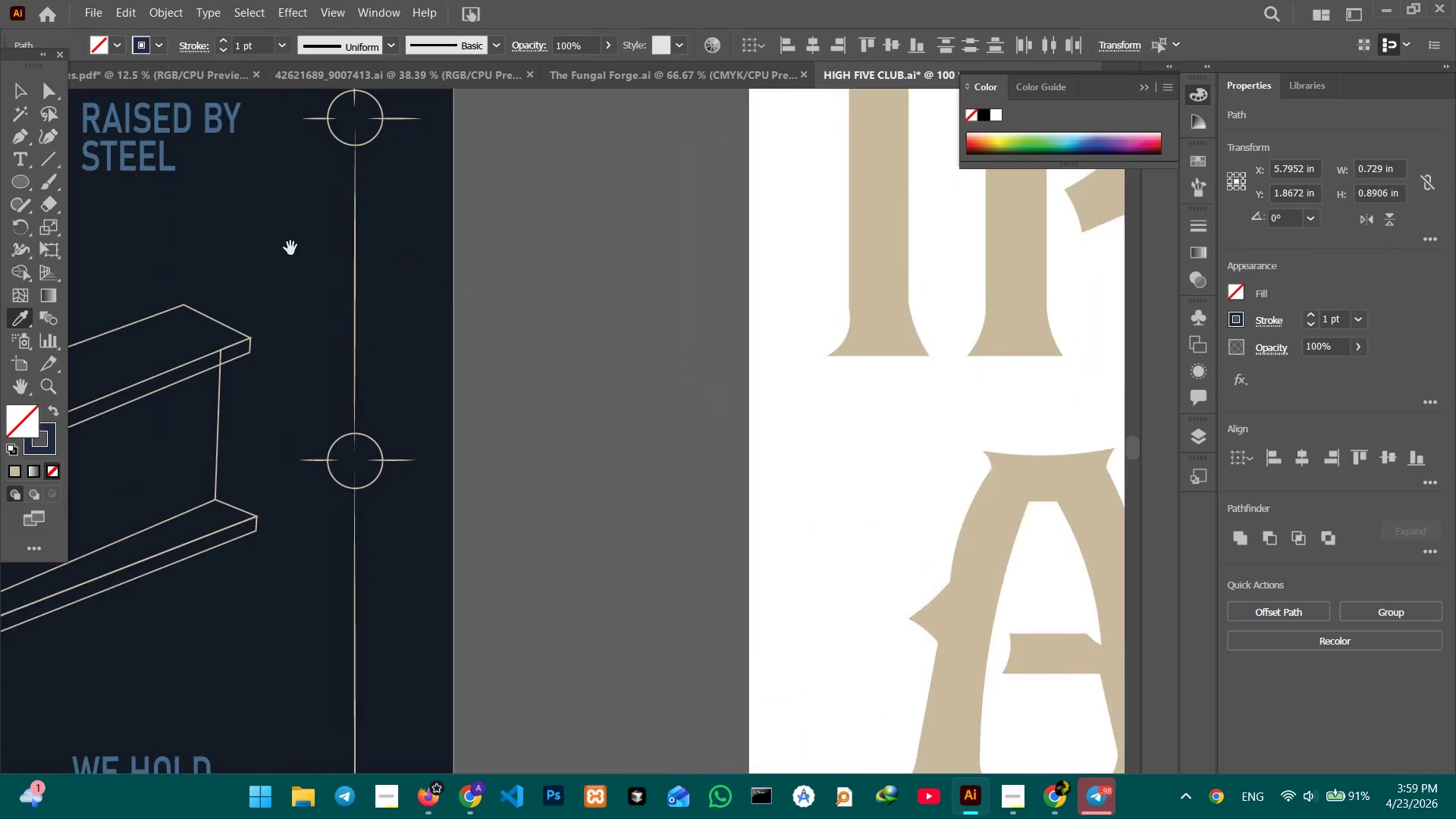 
hold_key(key=Space, duration=1.25)
 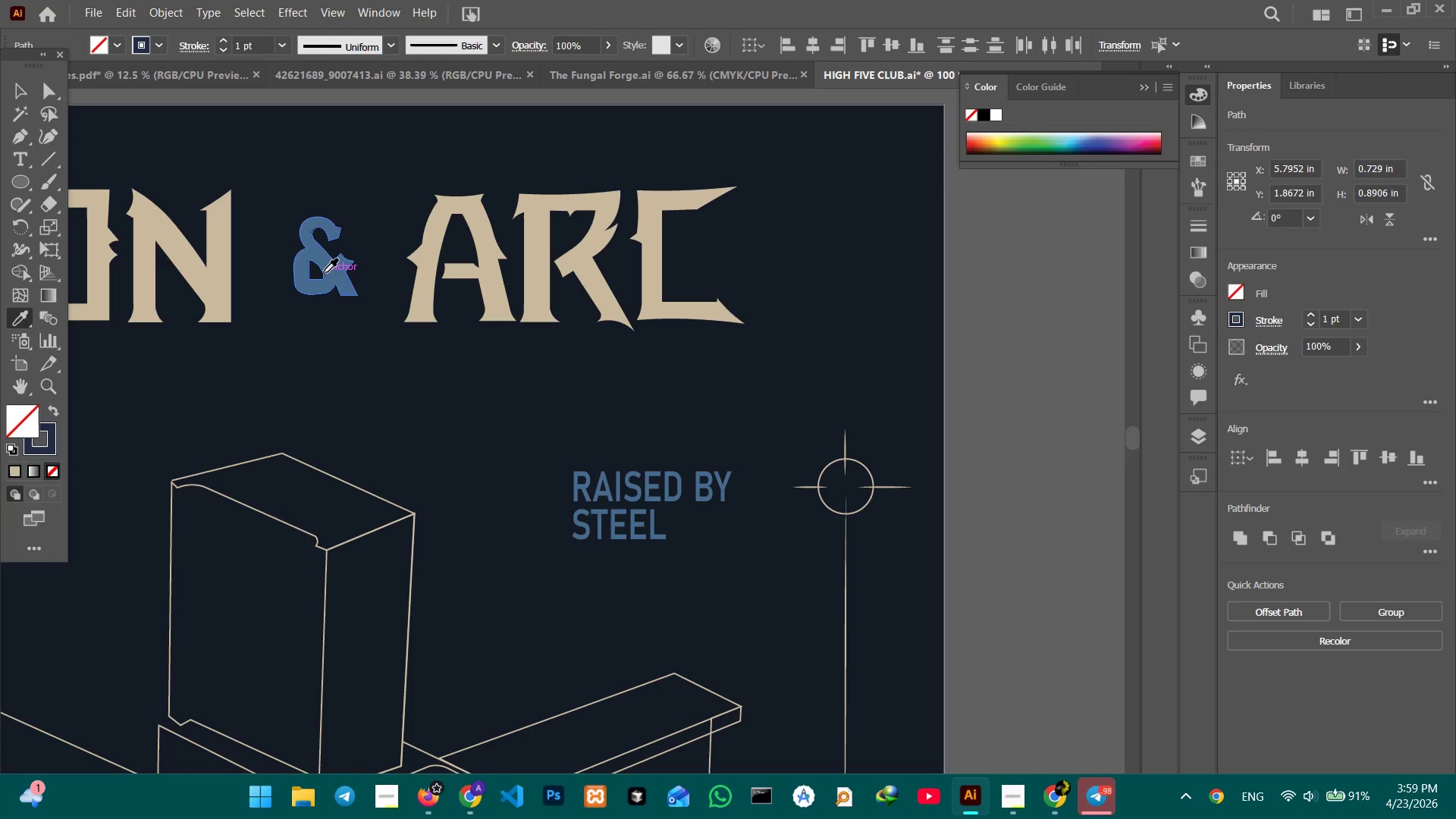 
left_click_drag(start_coordinate=[311, 270], to_coordinate=[513, 452])
 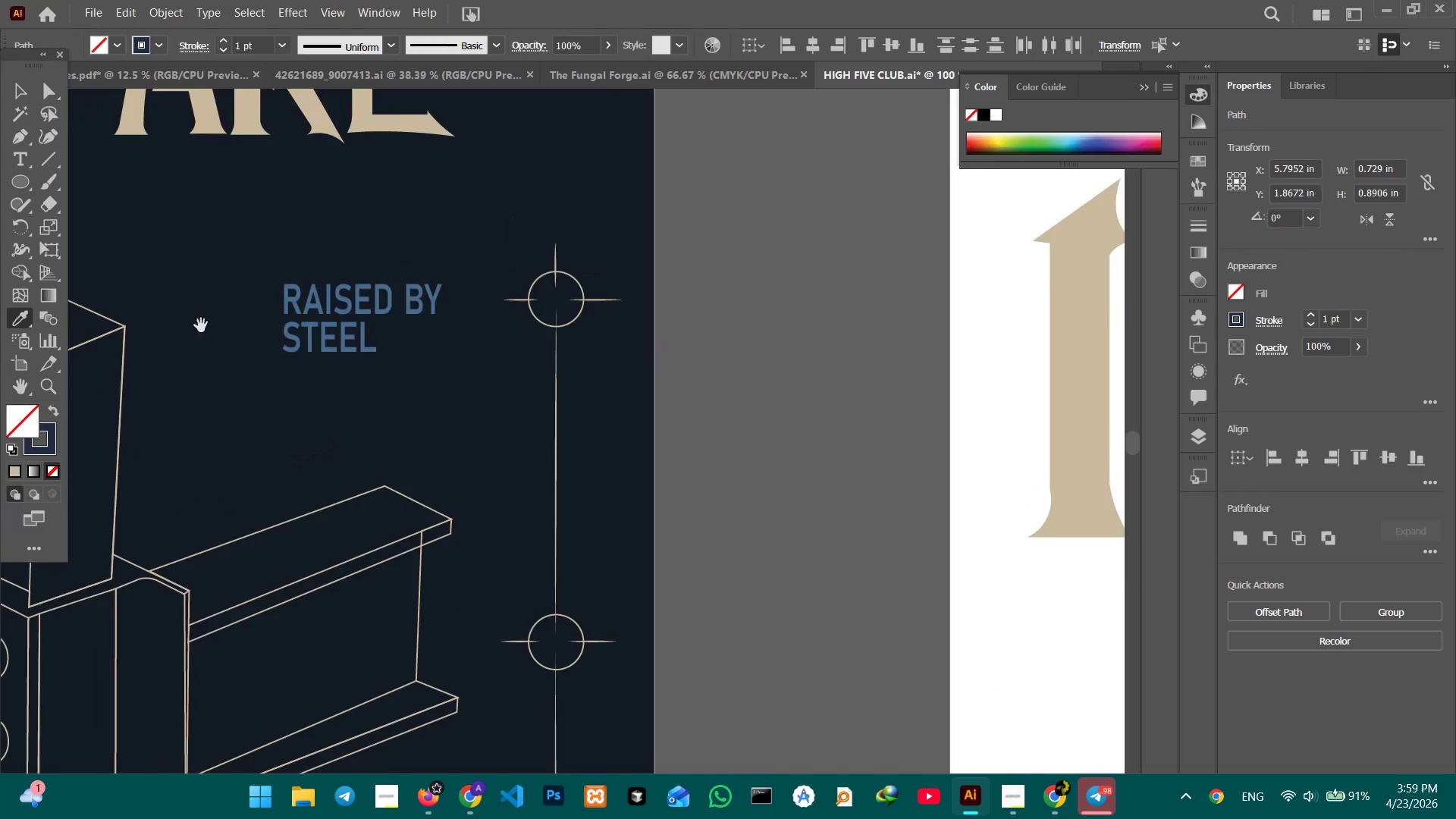 
left_click_drag(start_coordinate=[246, 369], to_coordinate=[536, 554])
 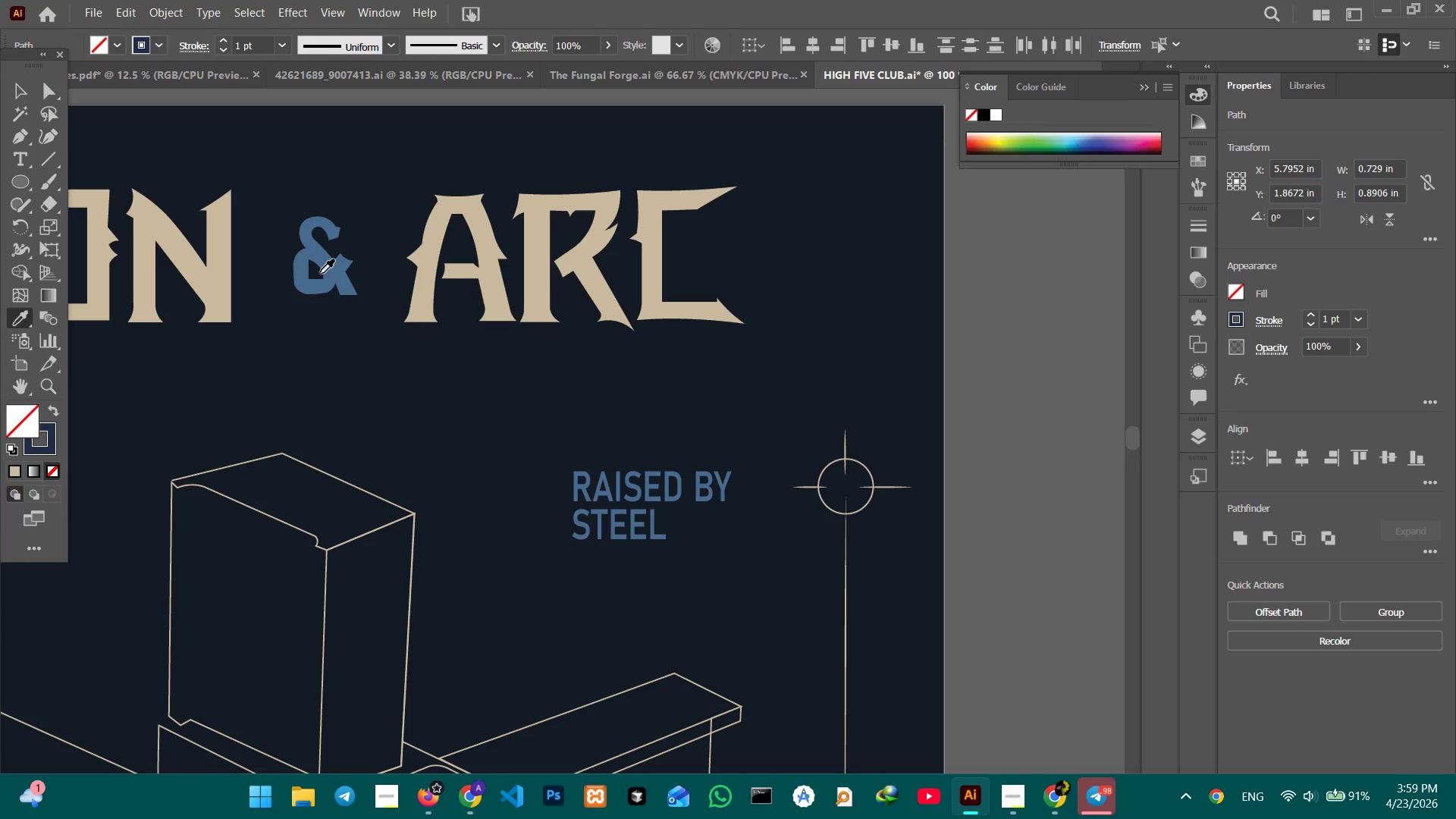 
left_click([324, 273])
 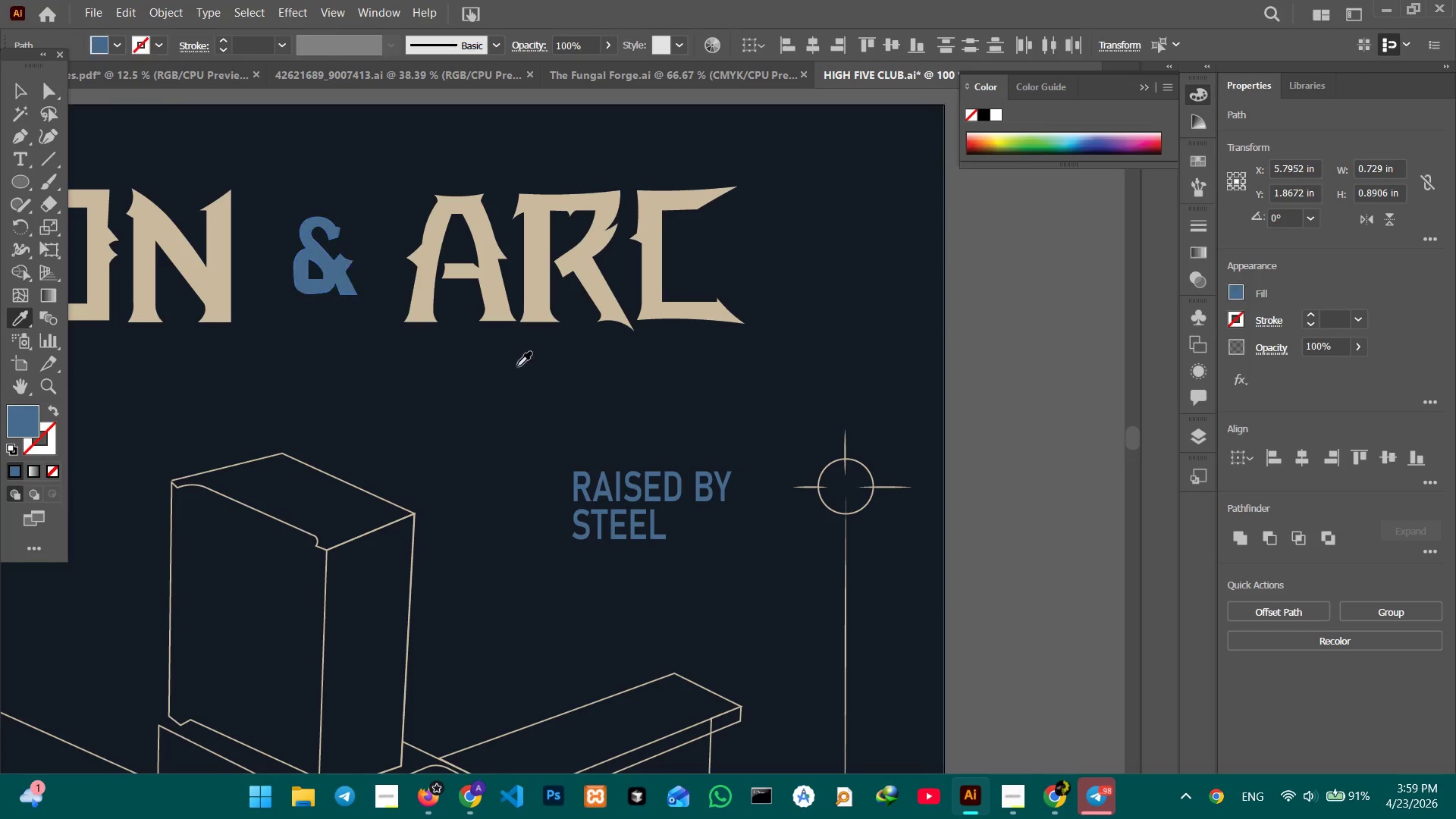 
hold_key(key=Space, duration=1.5)
 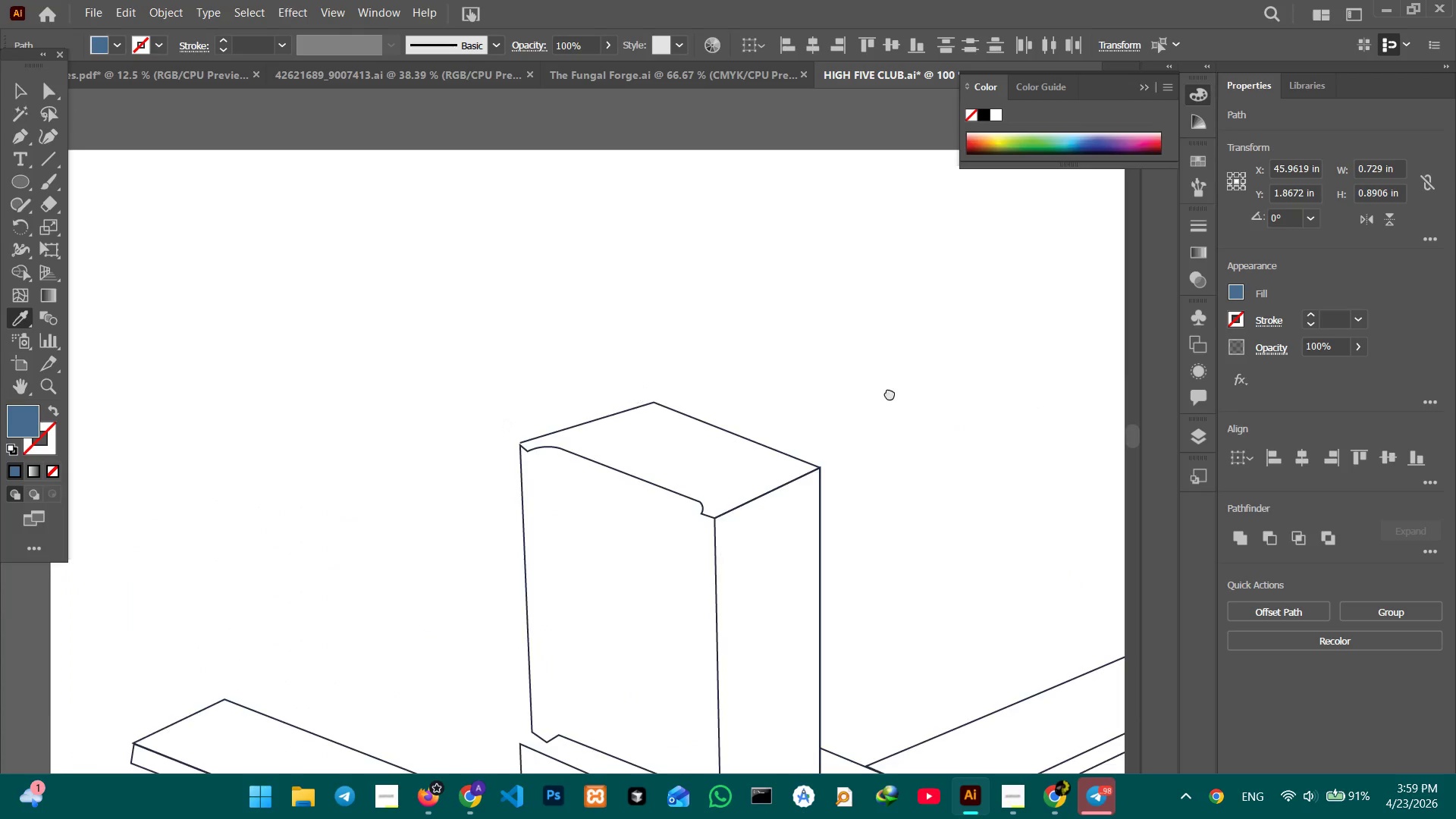 
left_click_drag(start_coordinate=[858, 457], to_coordinate=[131, 509])
 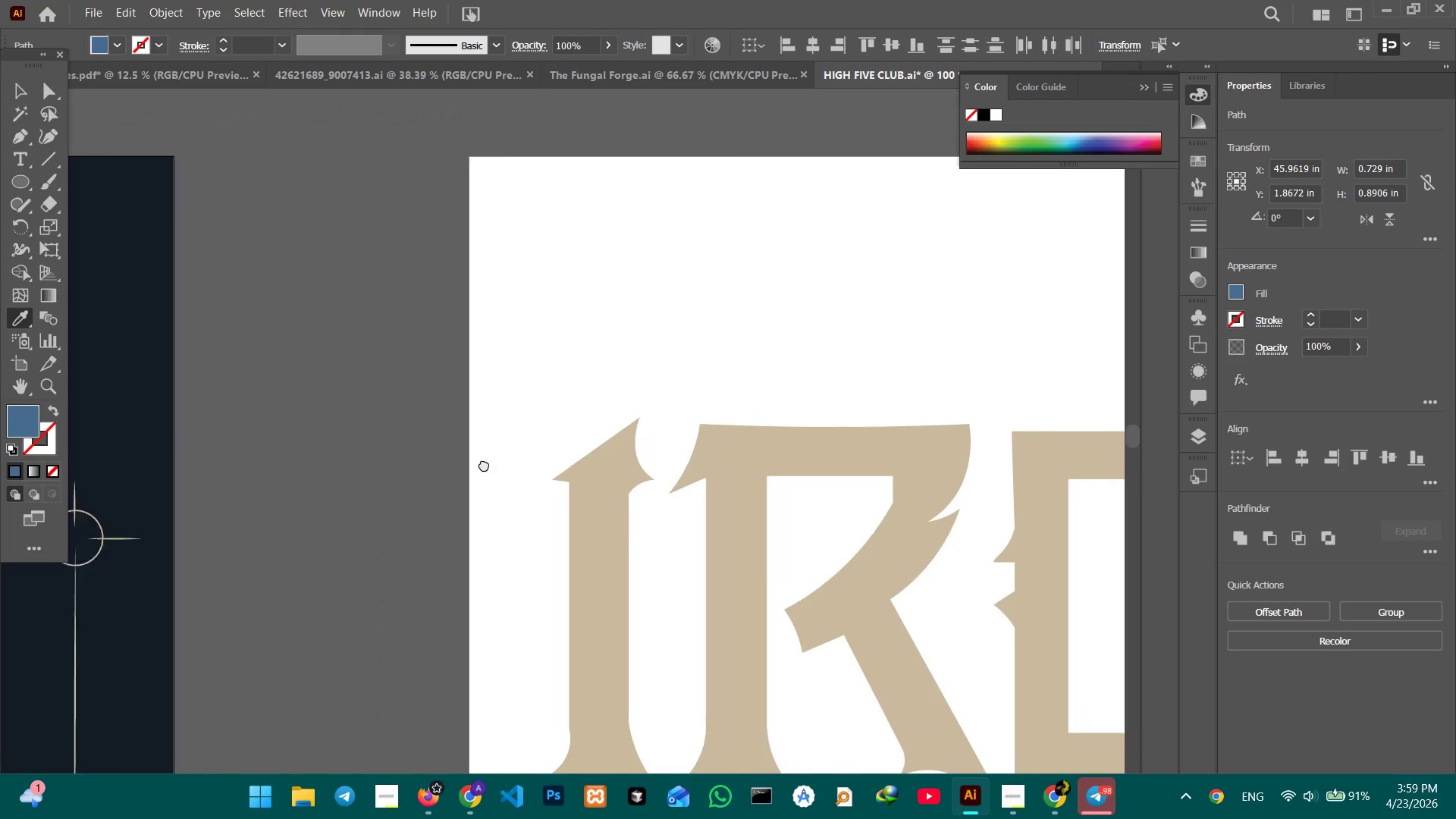 
left_click_drag(start_coordinate=[737, 464], to_coordinate=[18, 486])
 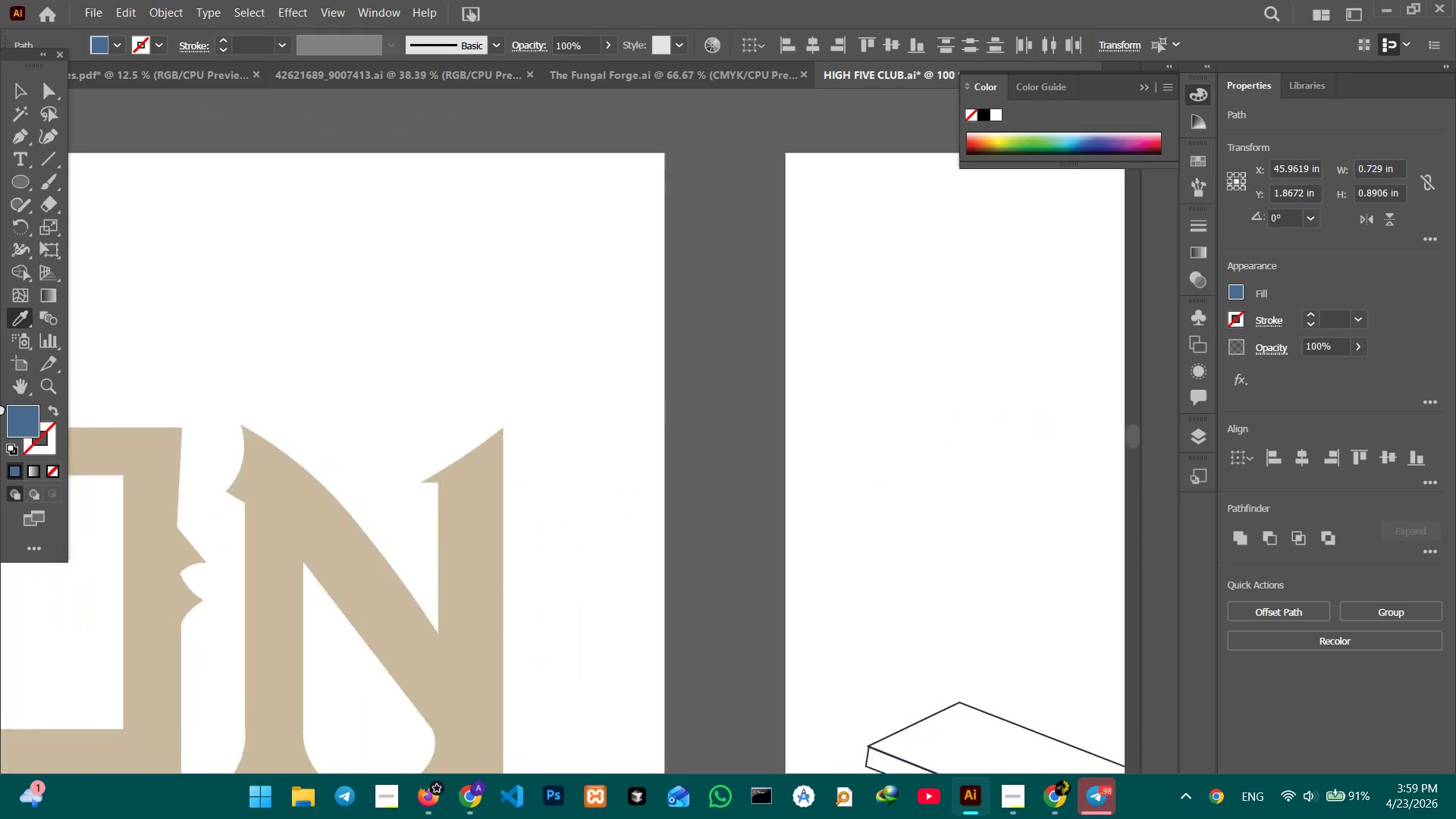 
left_click_drag(start_coordinate=[406, 435], to_coordinate=[10, 419])
 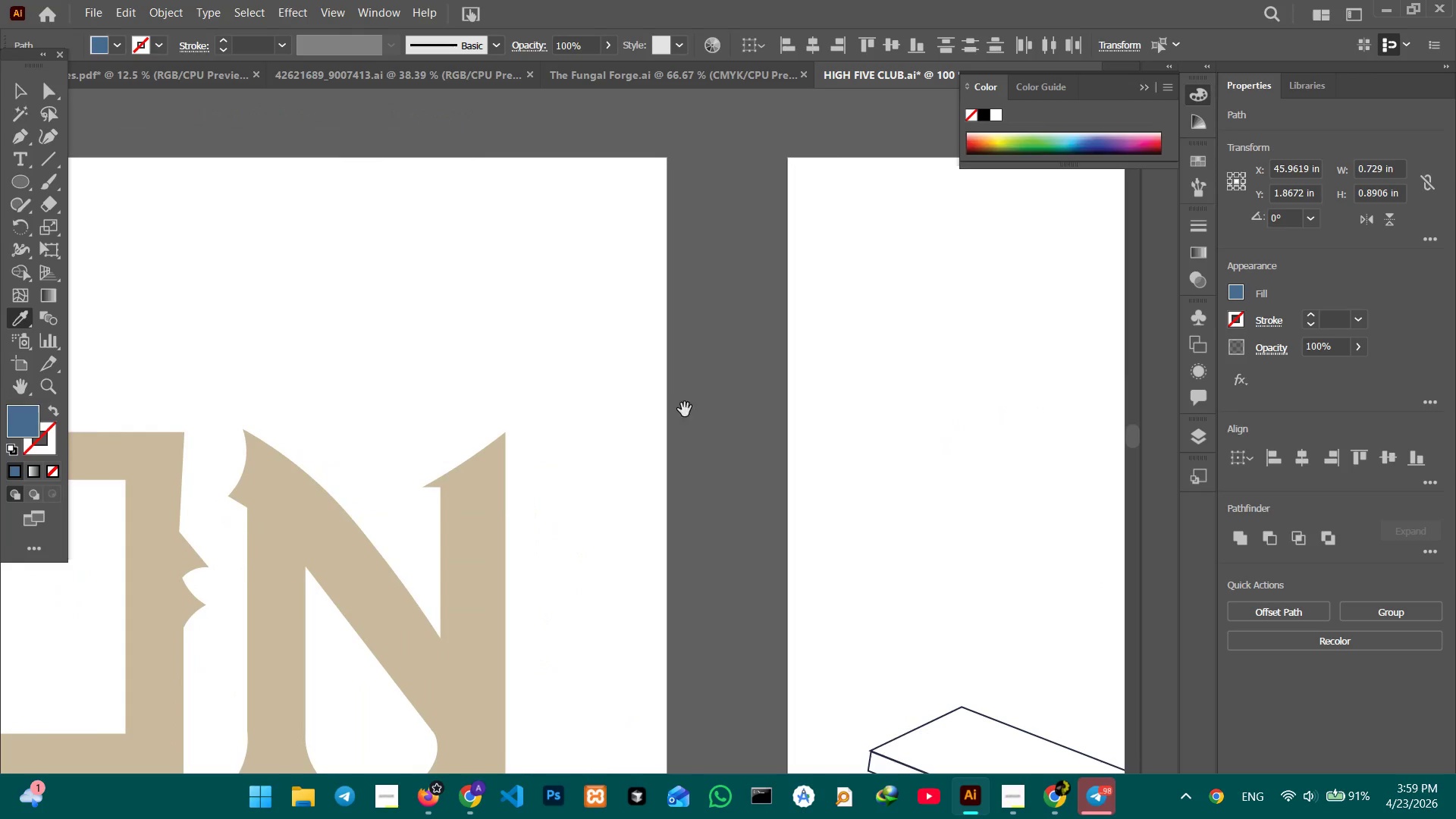 
hold_key(key=Space, duration=1.52)
 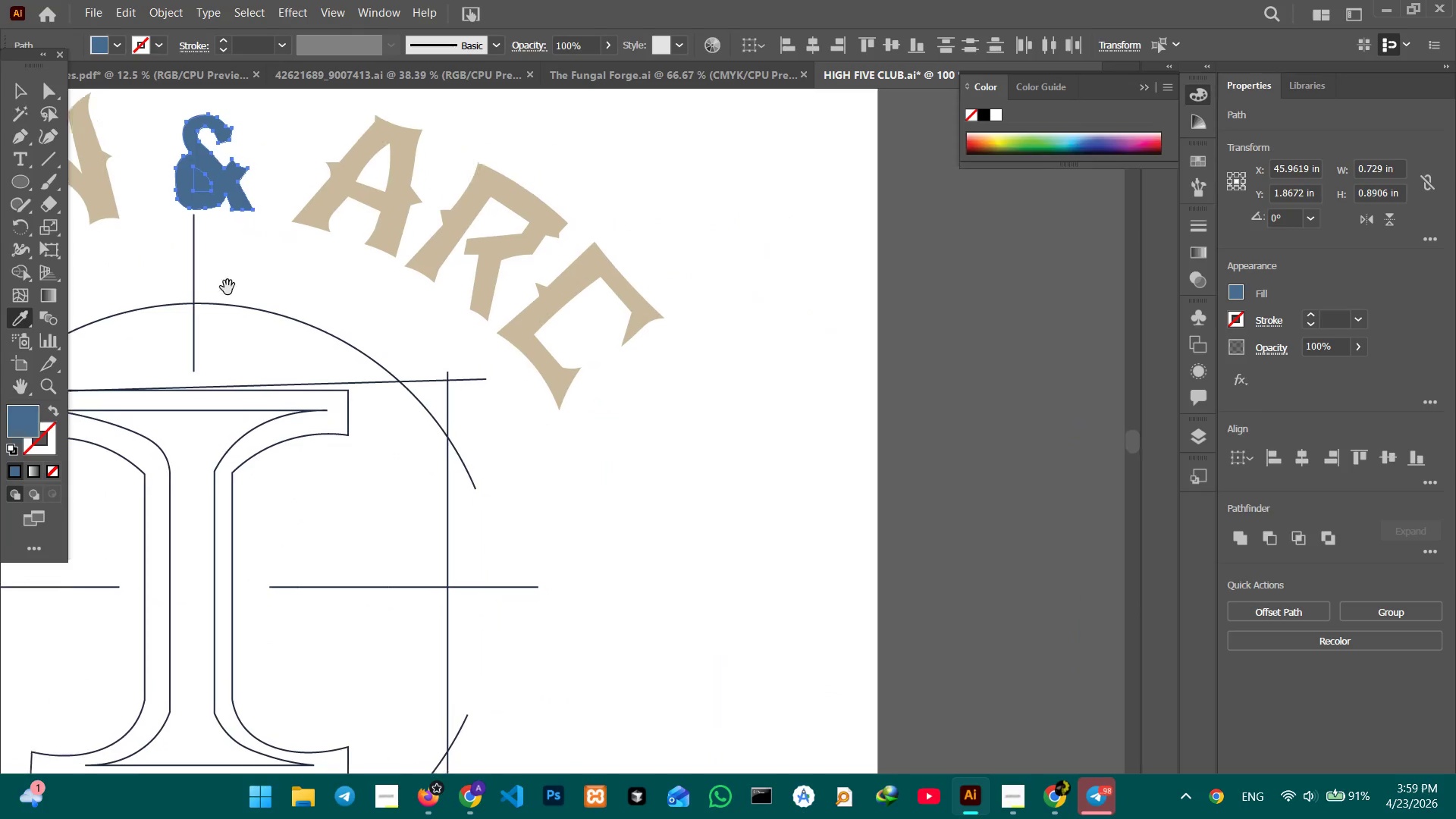 
left_click_drag(start_coordinate=[984, 408], to_coordinate=[239, 402])
 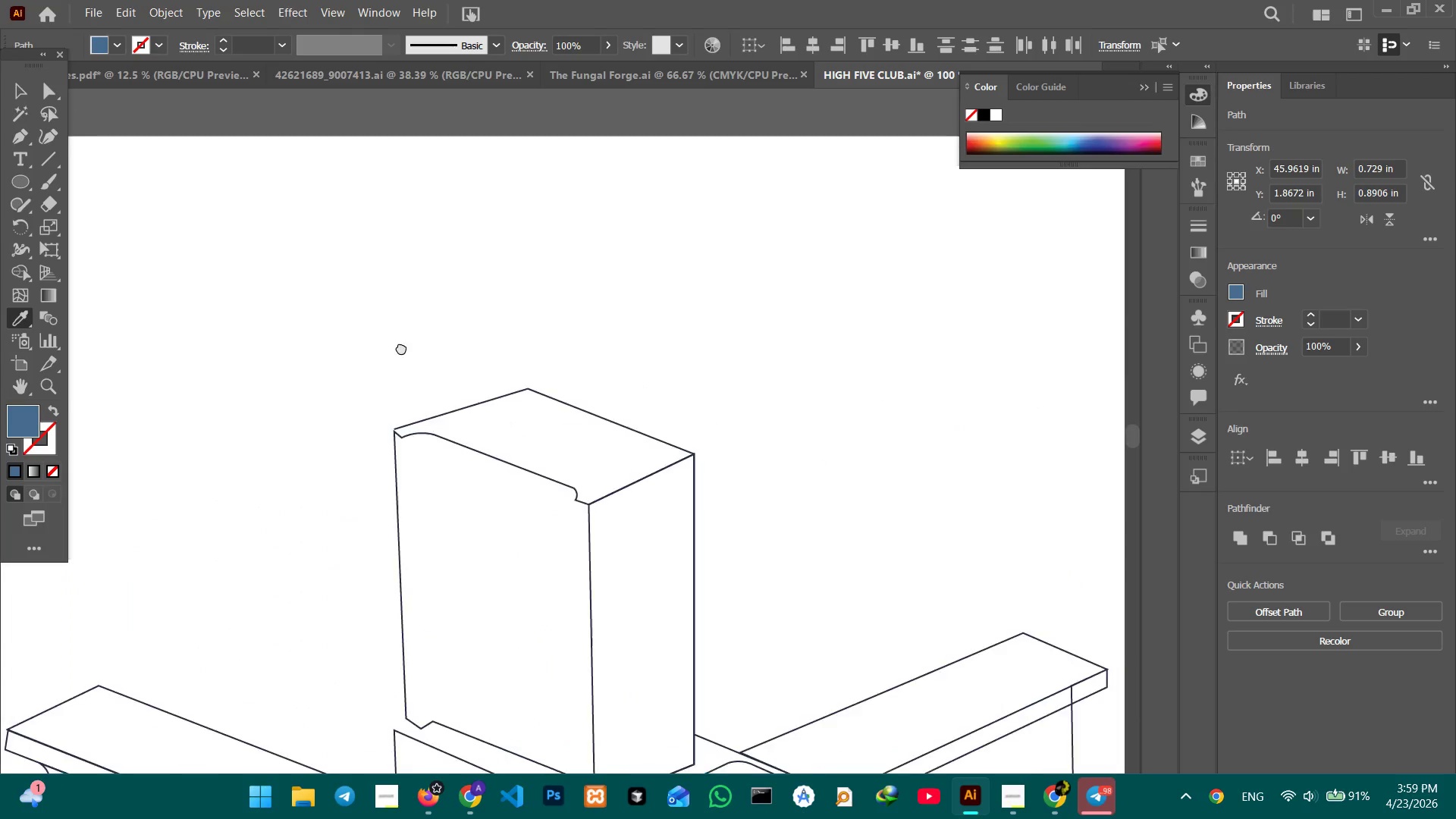 
left_click_drag(start_coordinate=[890, 393], to_coordinate=[14, 334])
 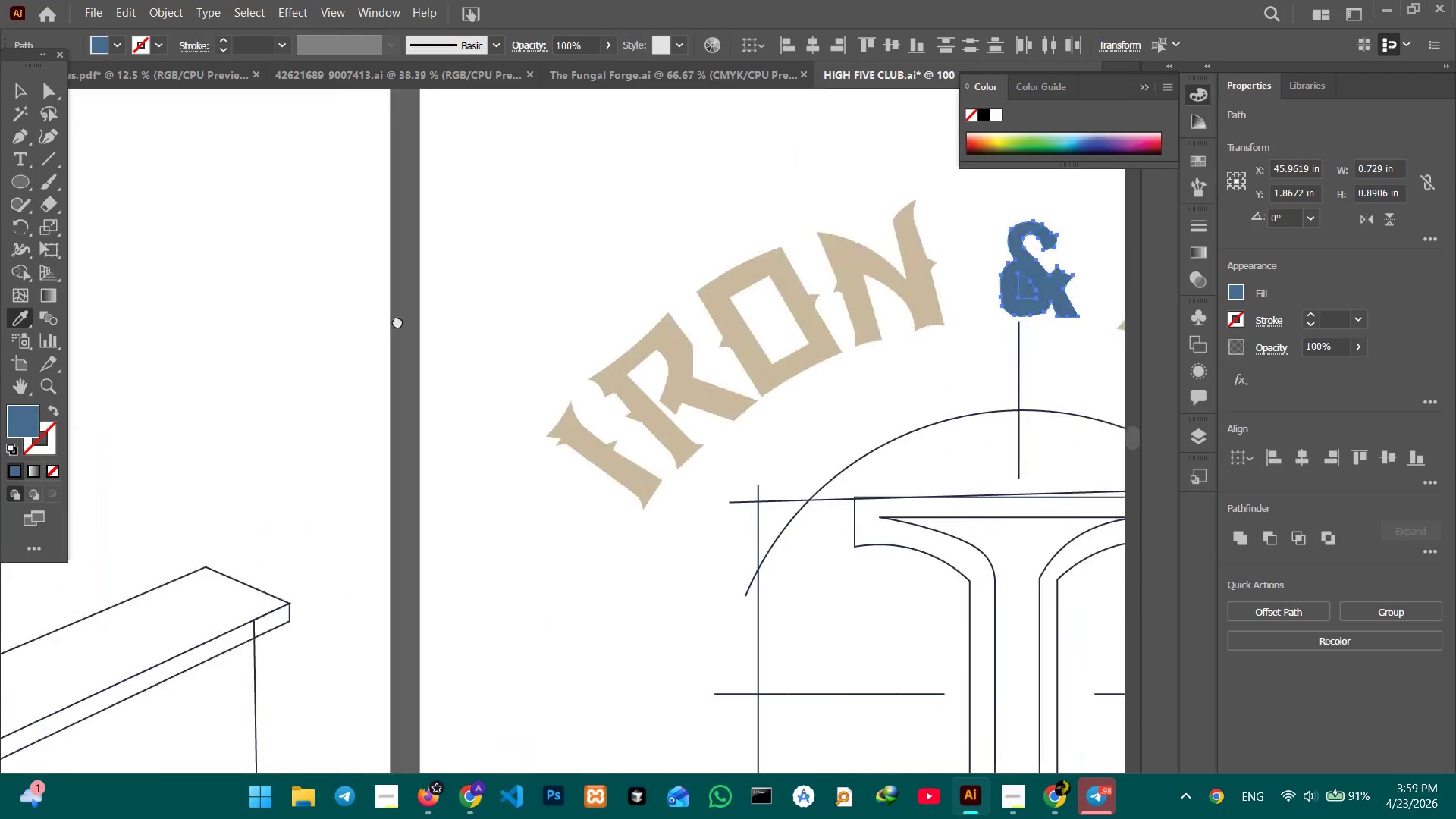 
left_click_drag(start_coordinate=[816, 395], to_coordinate=[148, 287])
 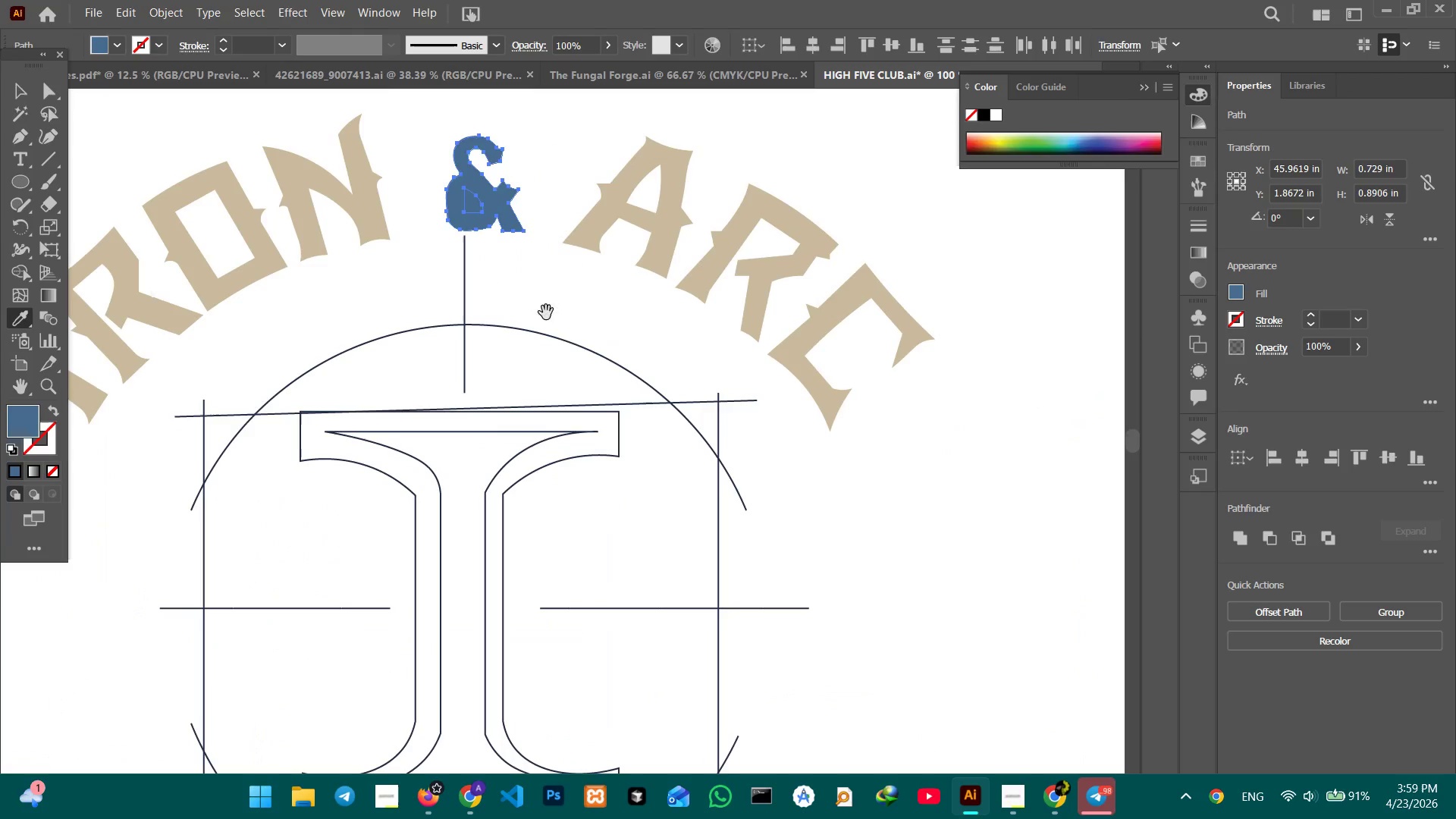 
hold_key(key=Space, duration=1.38)
 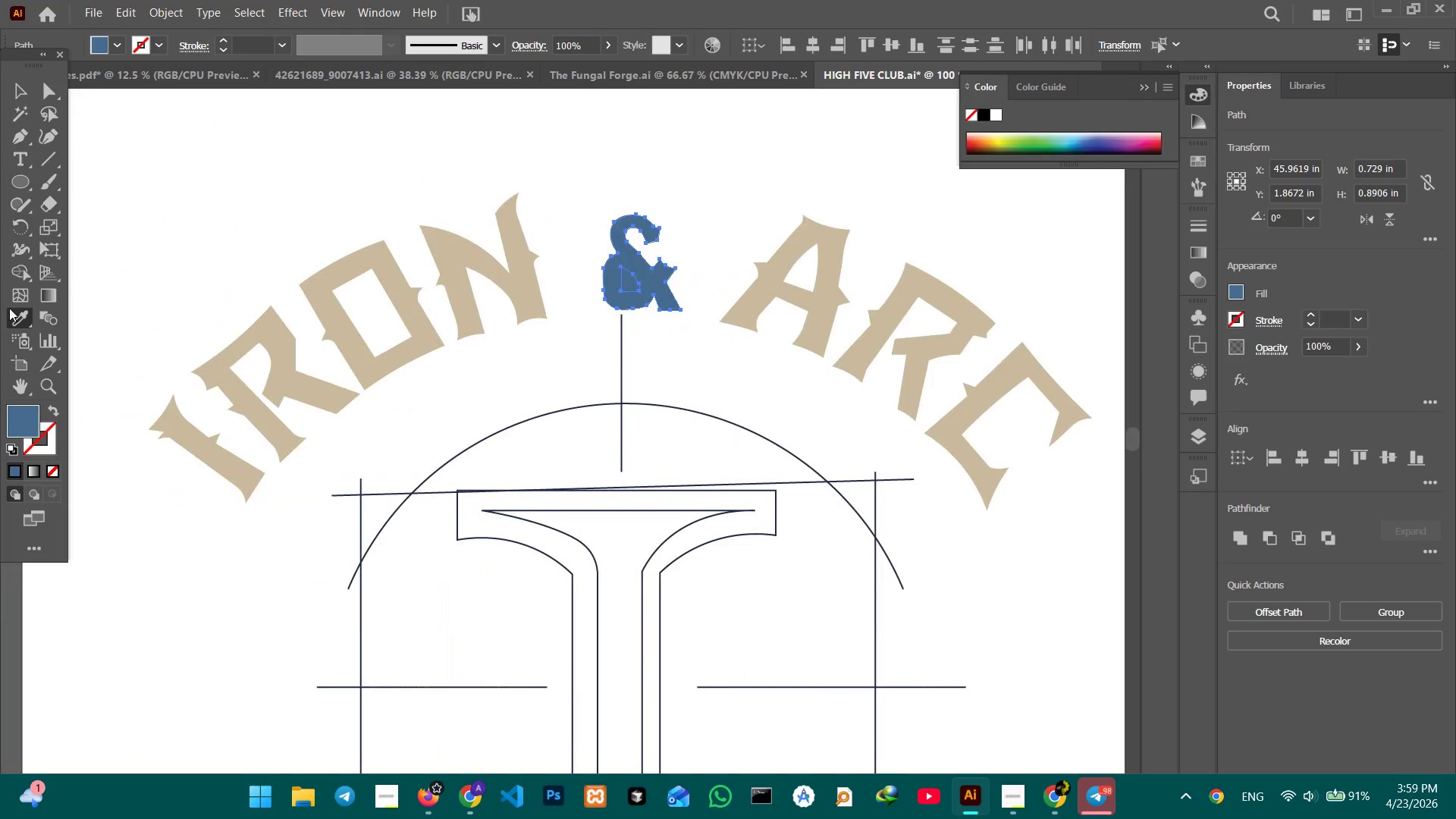 
left_click_drag(start_coordinate=[498, 309], to_coordinate=[228, 287])
 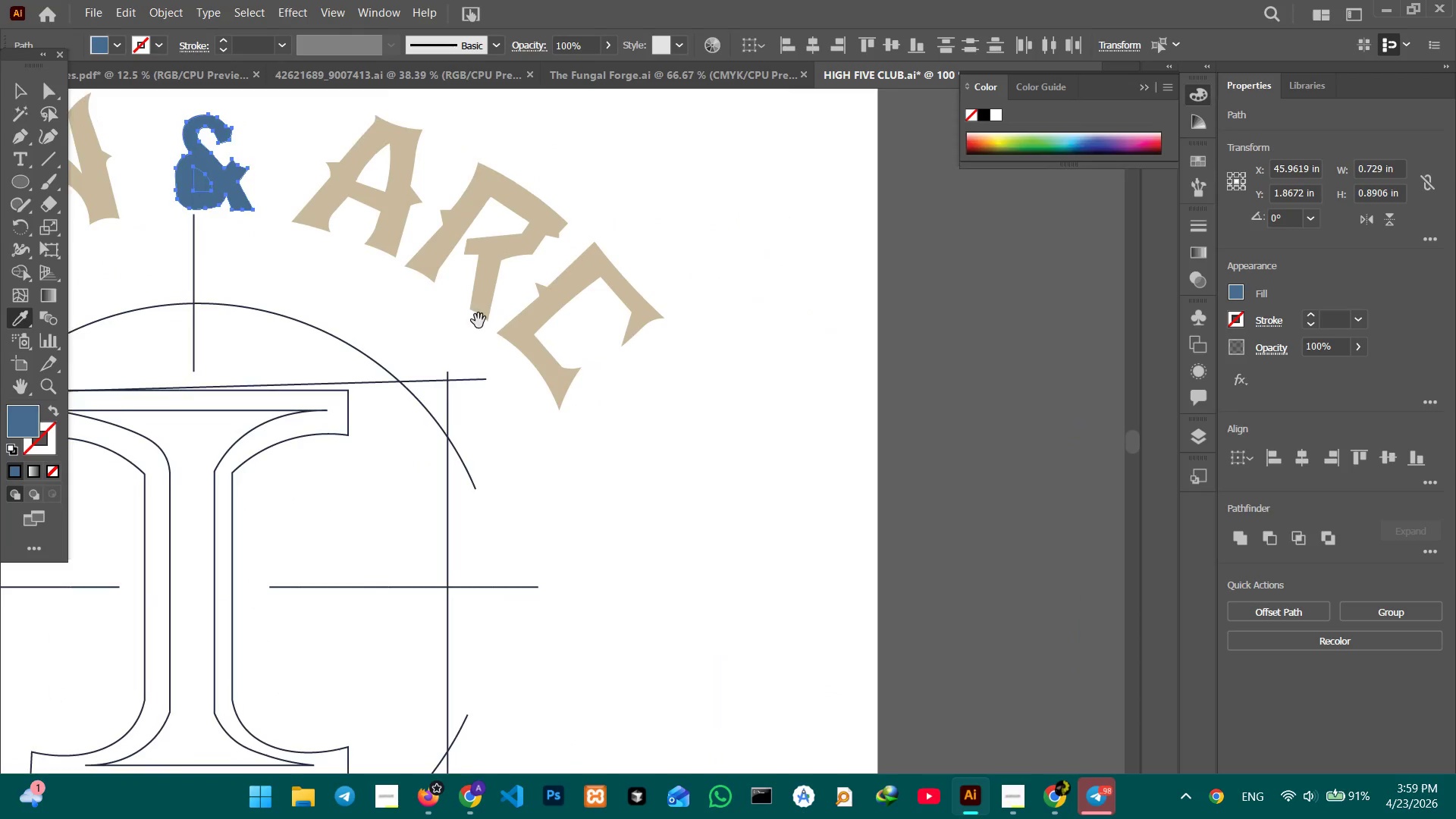 
left_click_drag(start_coordinate=[479, 322], to_coordinate=[907, 422])
 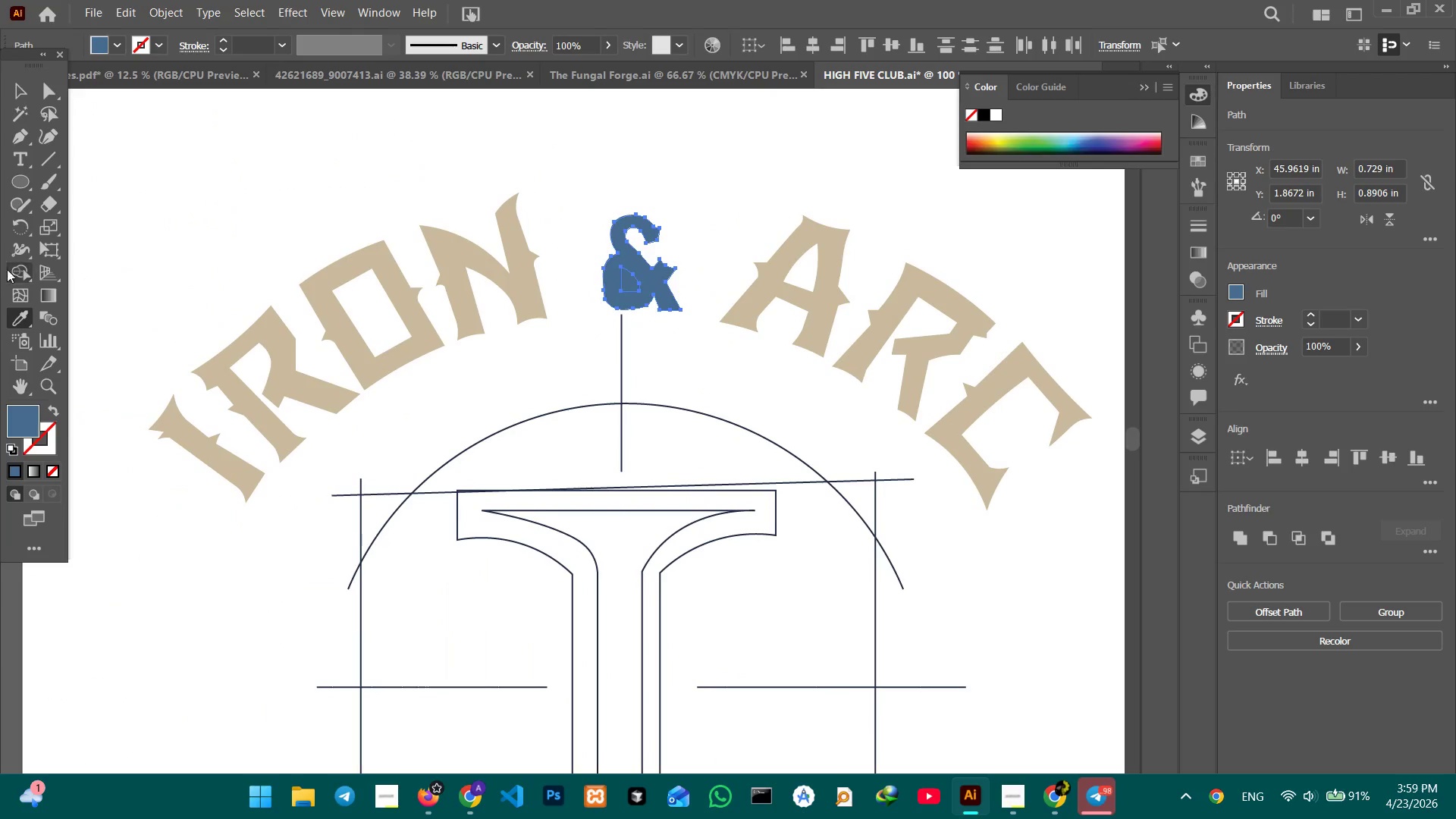 
left_click([15, 271])
 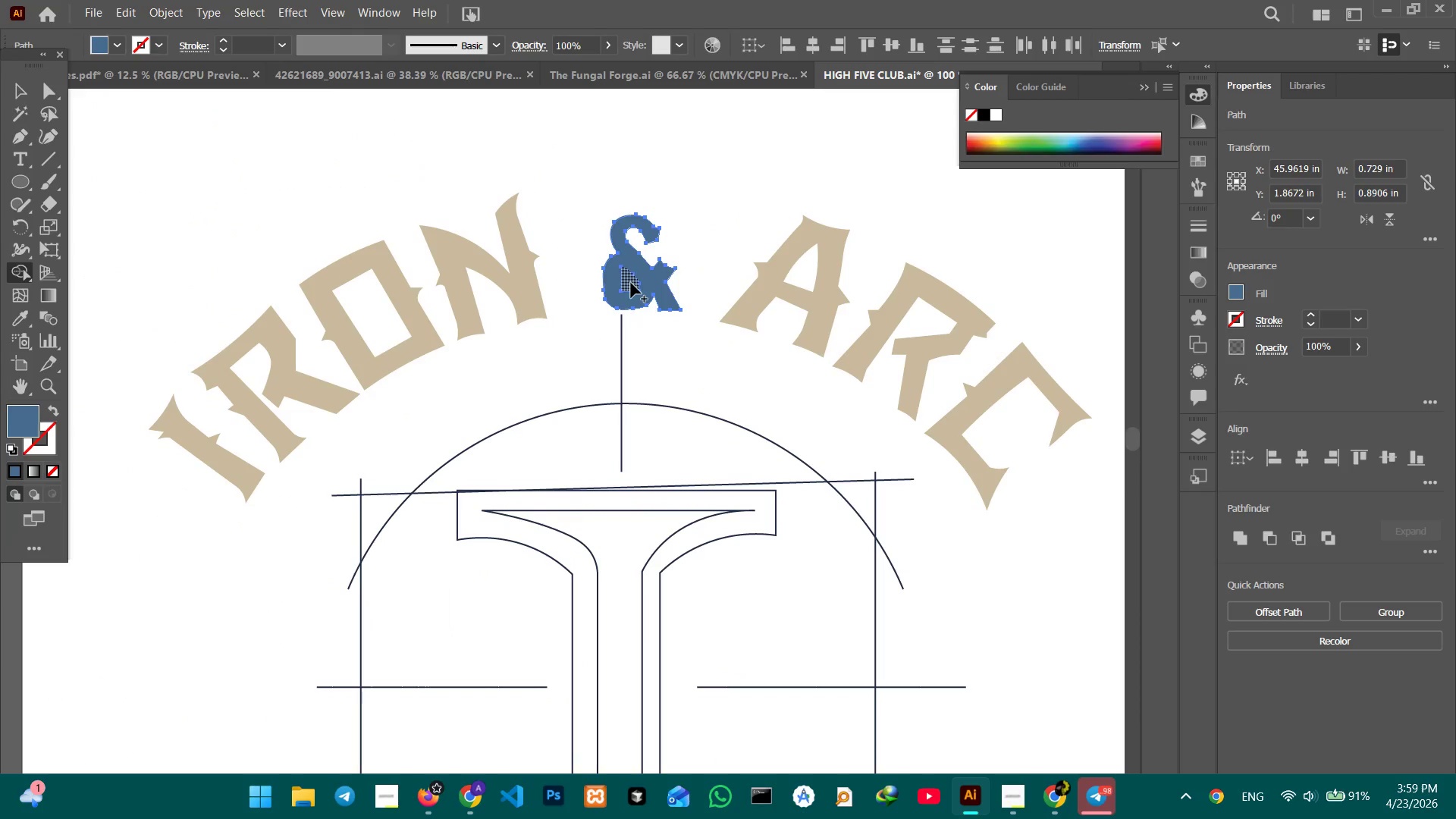 
key(Alt+AltLeft)
 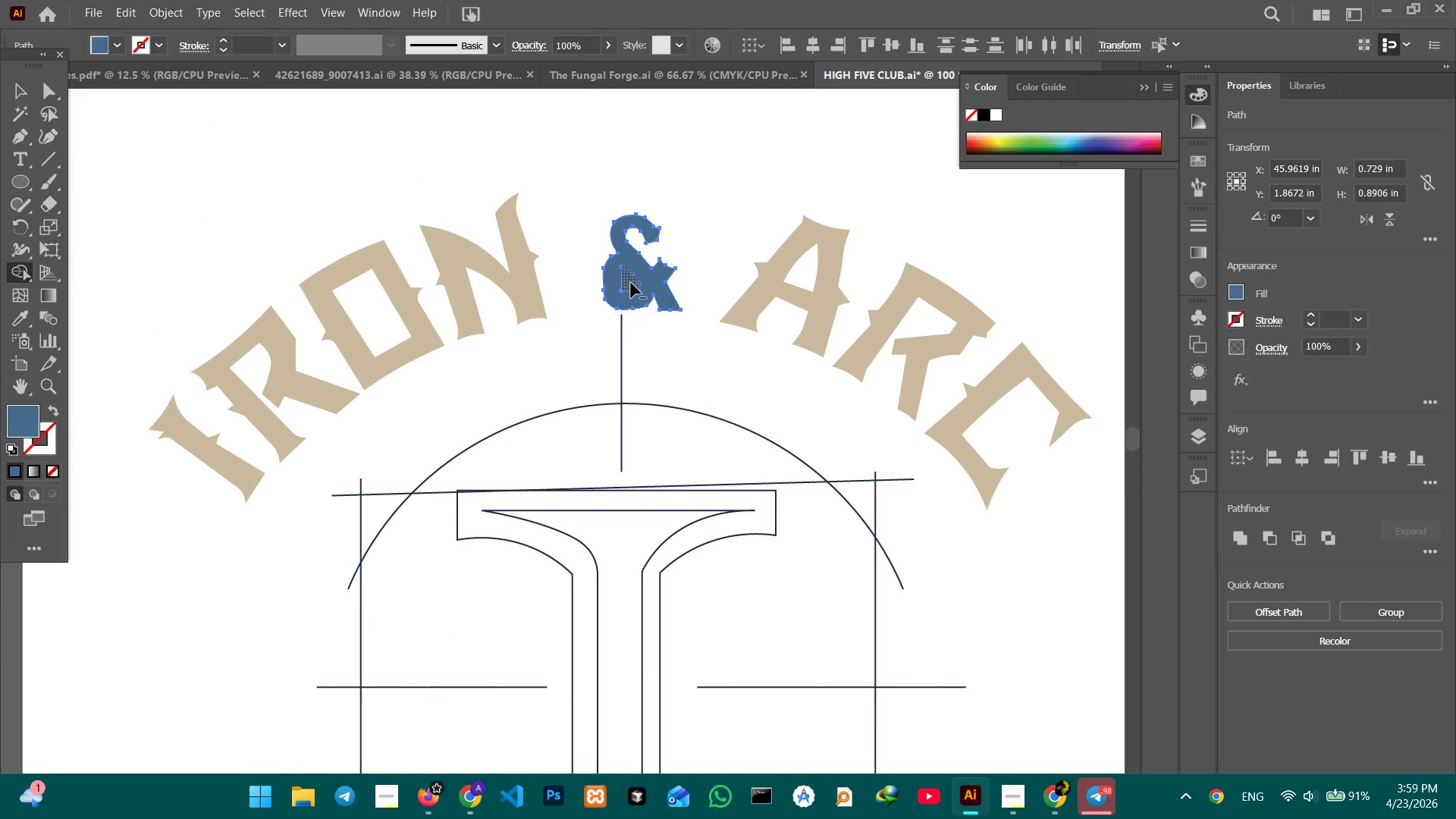 
left_click([631, 283])
 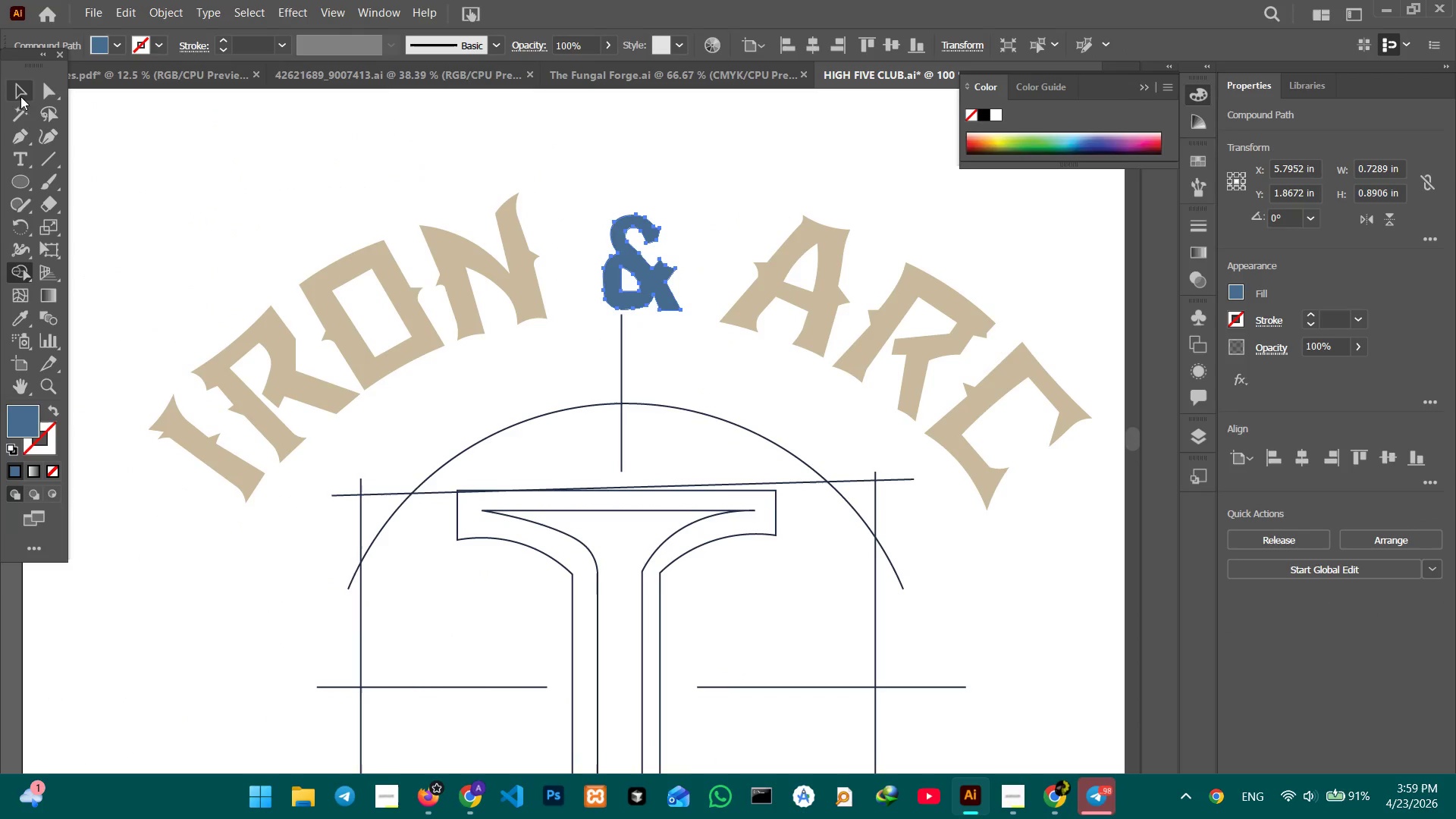 
left_click([21, 96])
 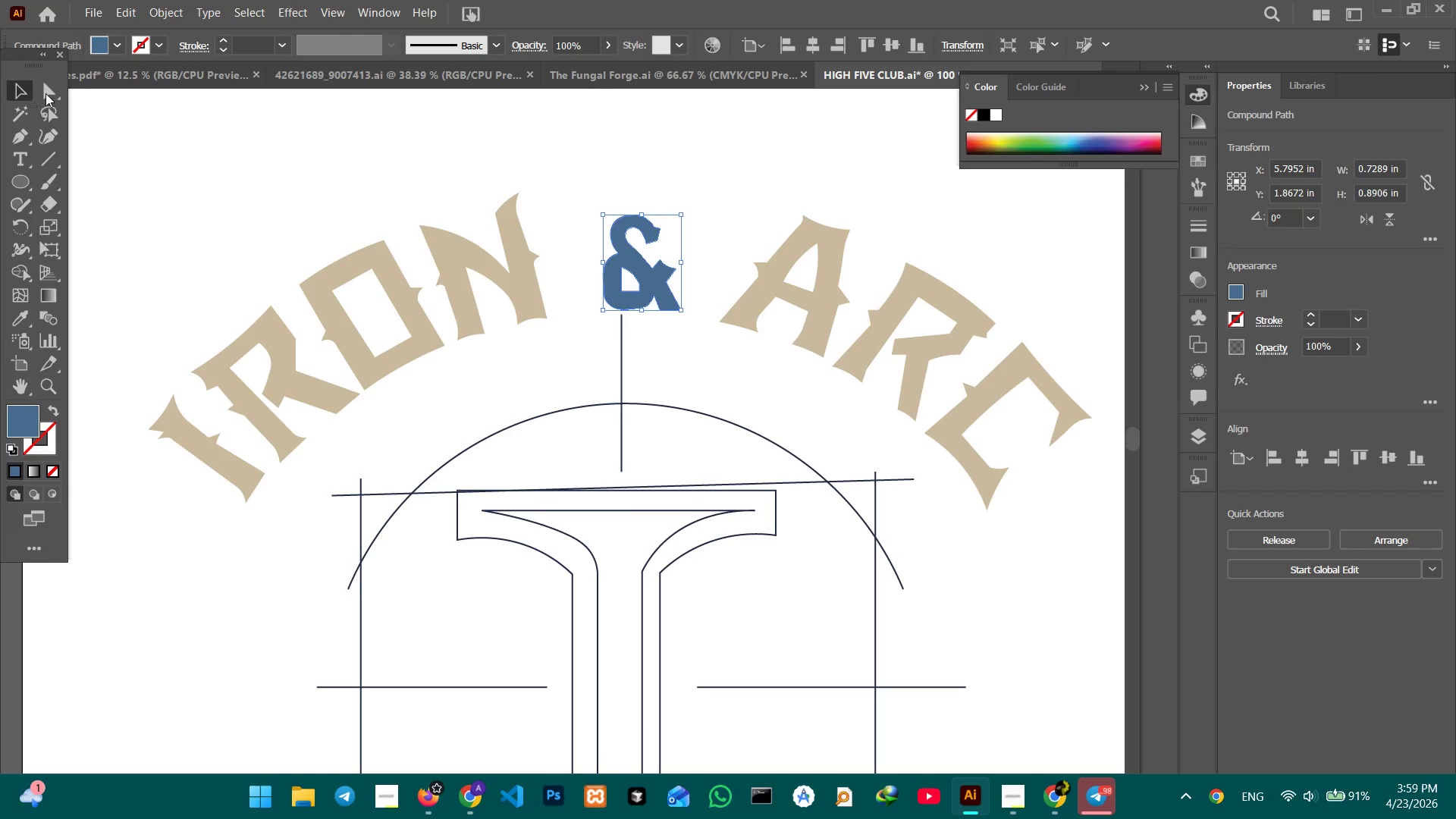 
left_click([290, 191])
 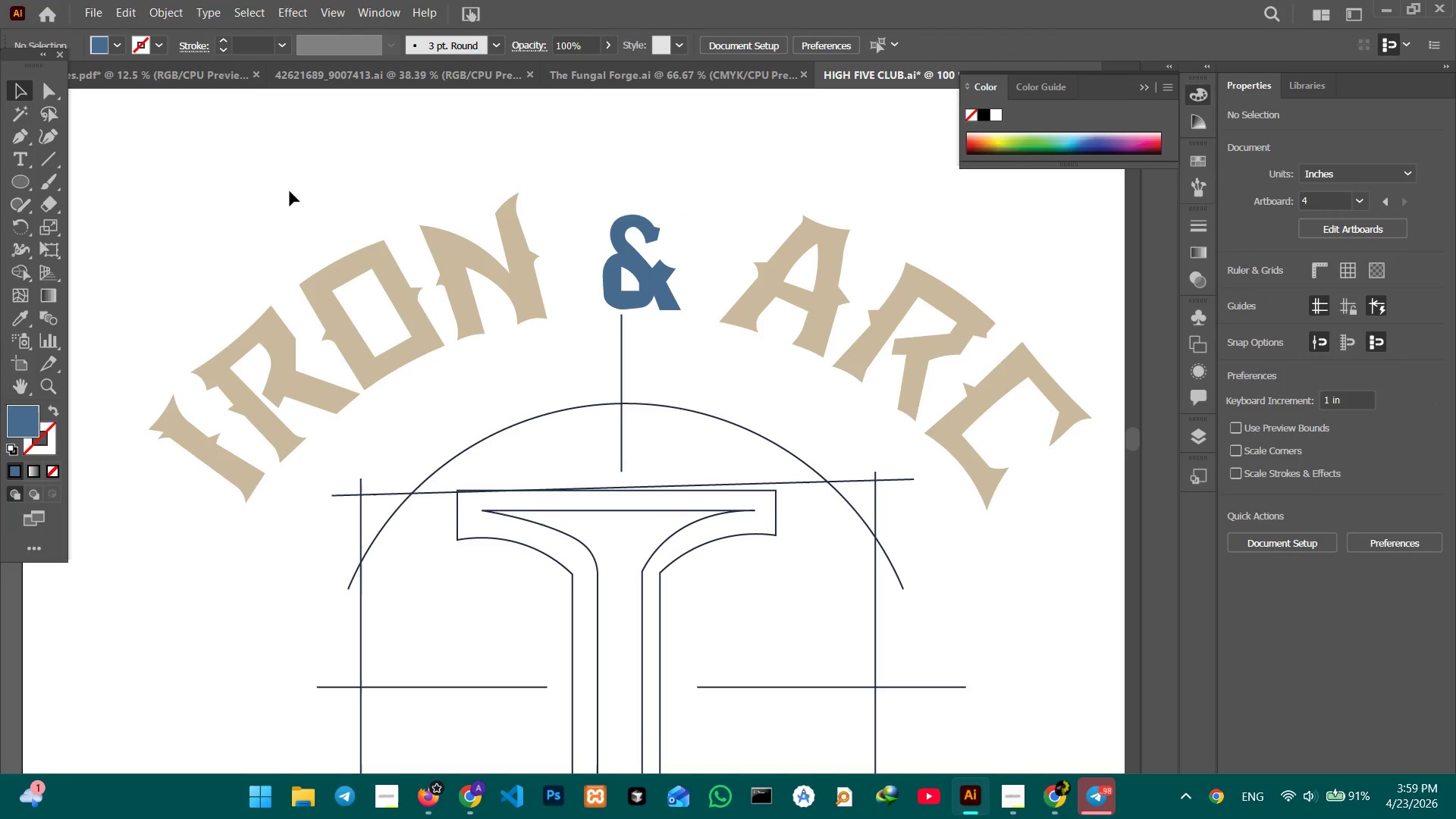 
left_click_drag(start_coordinate=[290, 191], to_coordinate=[290, 196])
 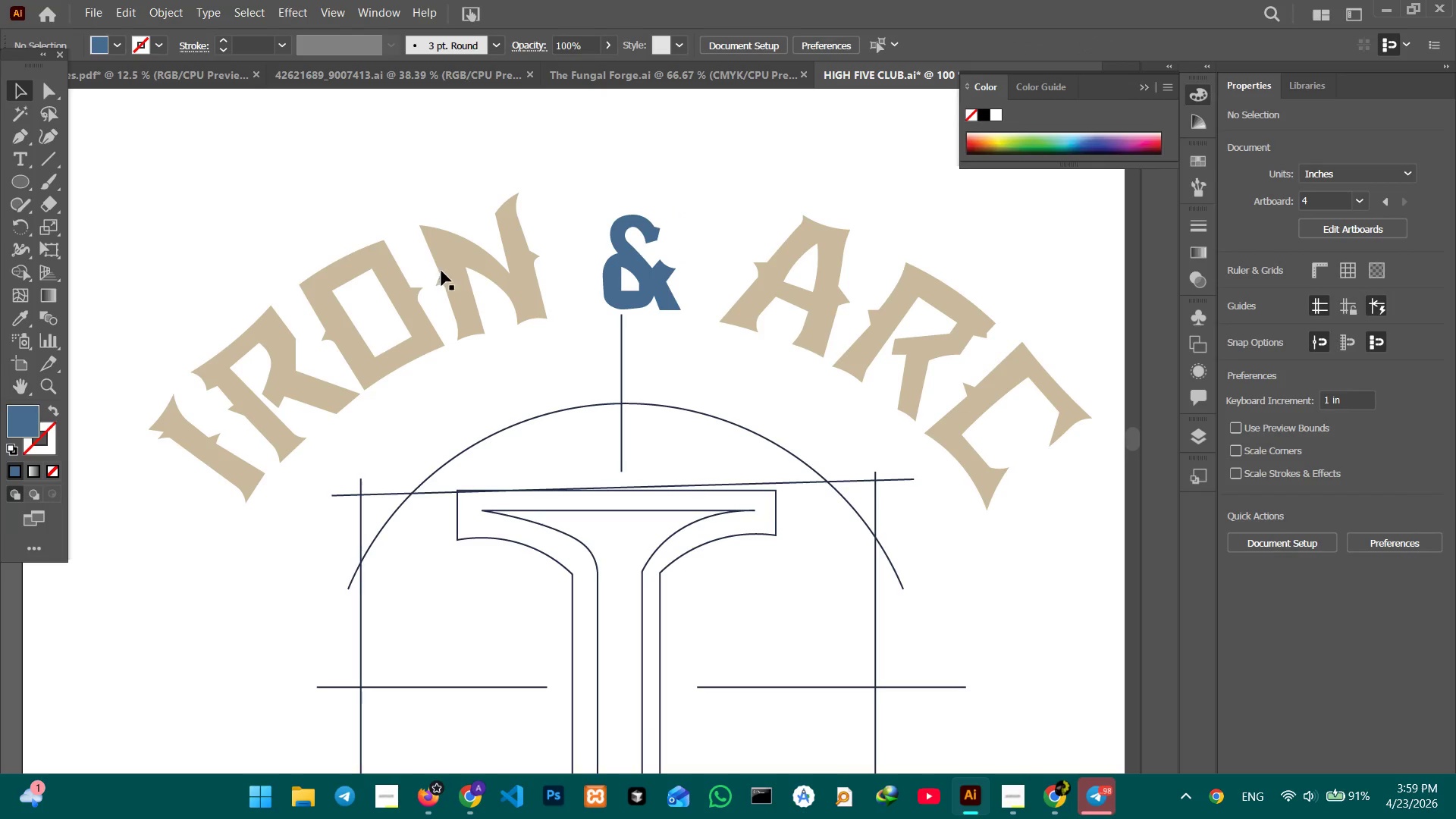 
hold_key(key=Space, duration=0.75)
 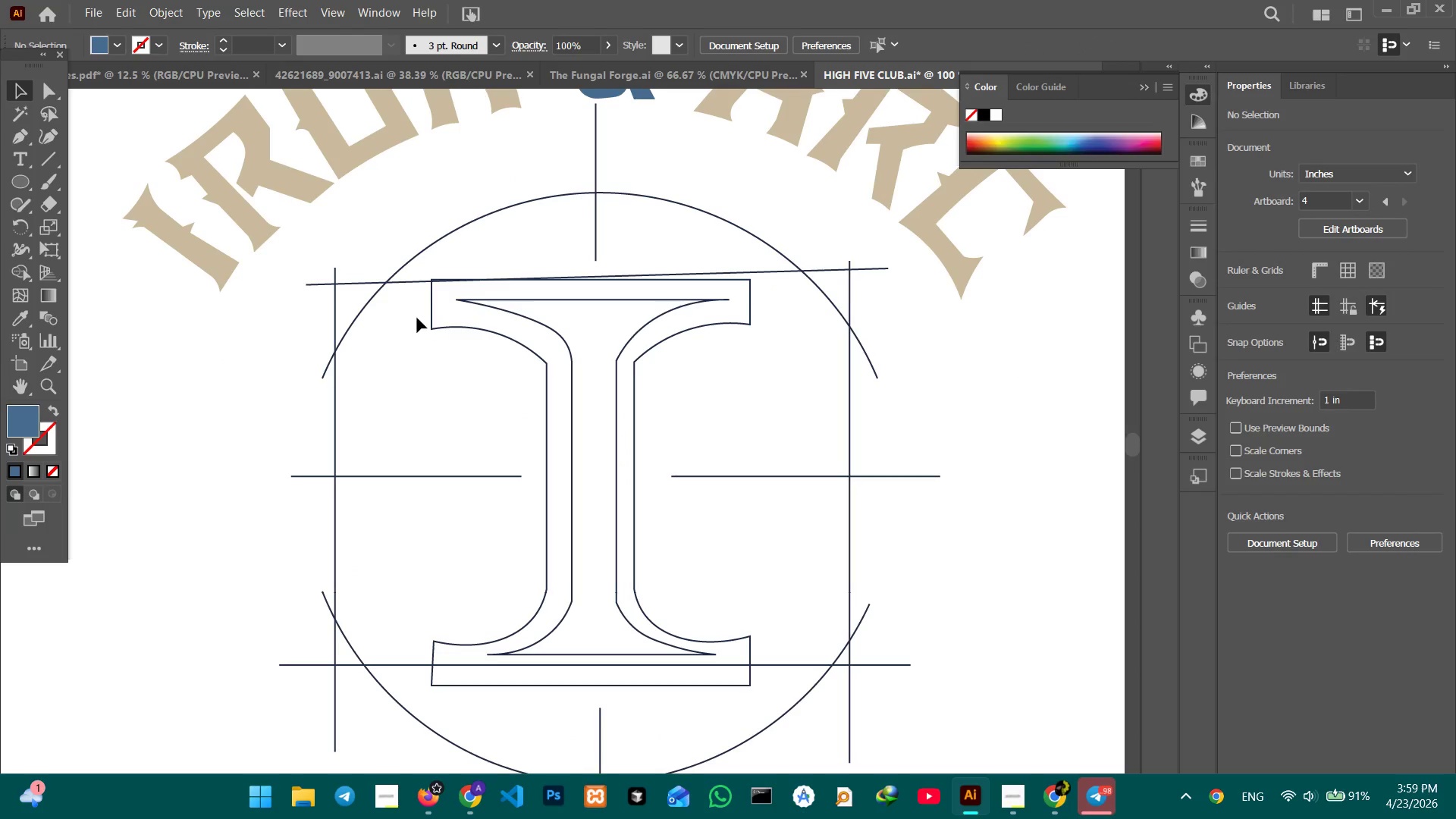 
left_click_drag(start_coordinate=[588, 400], to_coordinate=[562, 188])
 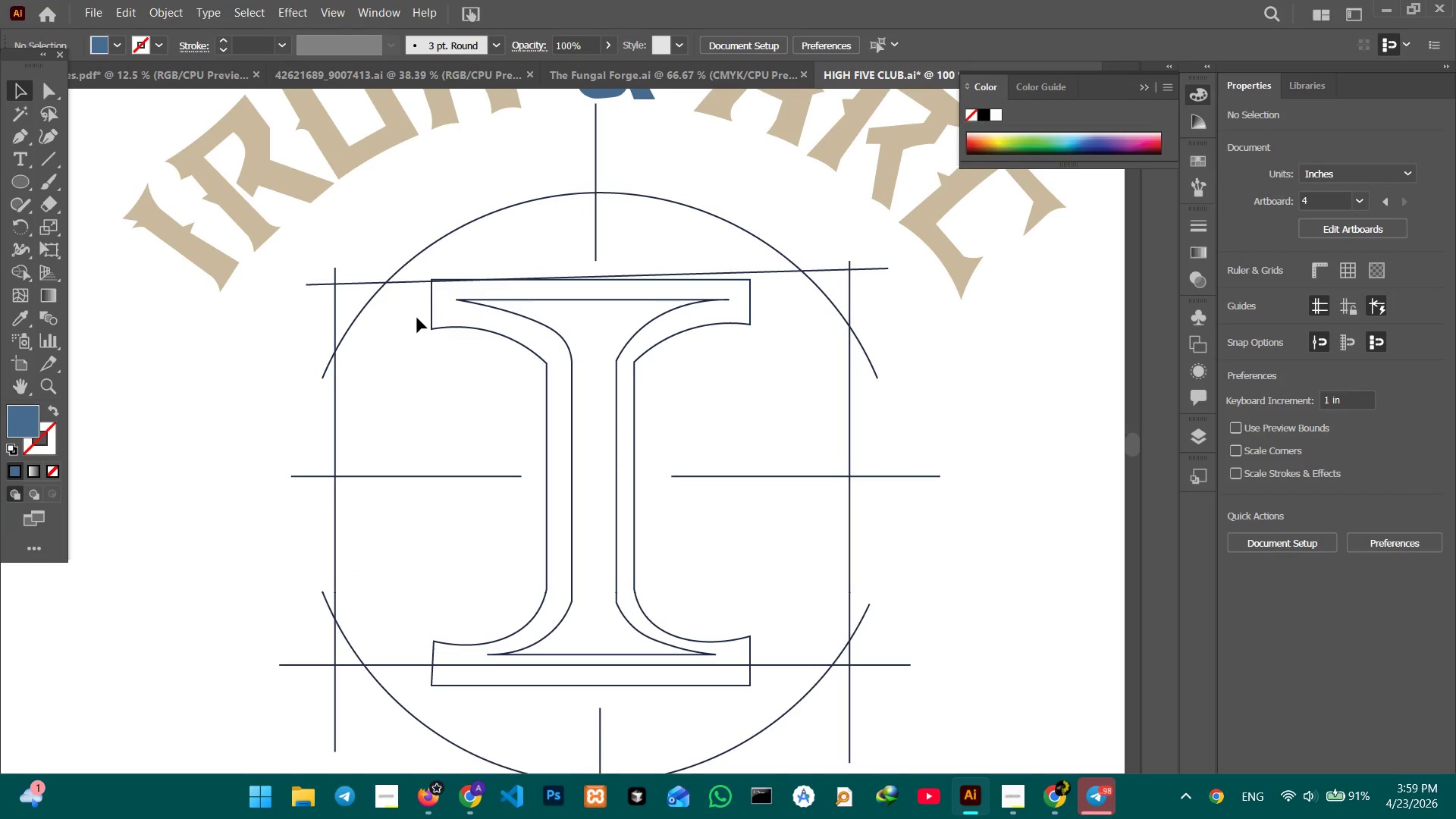 
left_click_drag(start_coordinate=[419, 315], to_coordinate=[626, 391])
 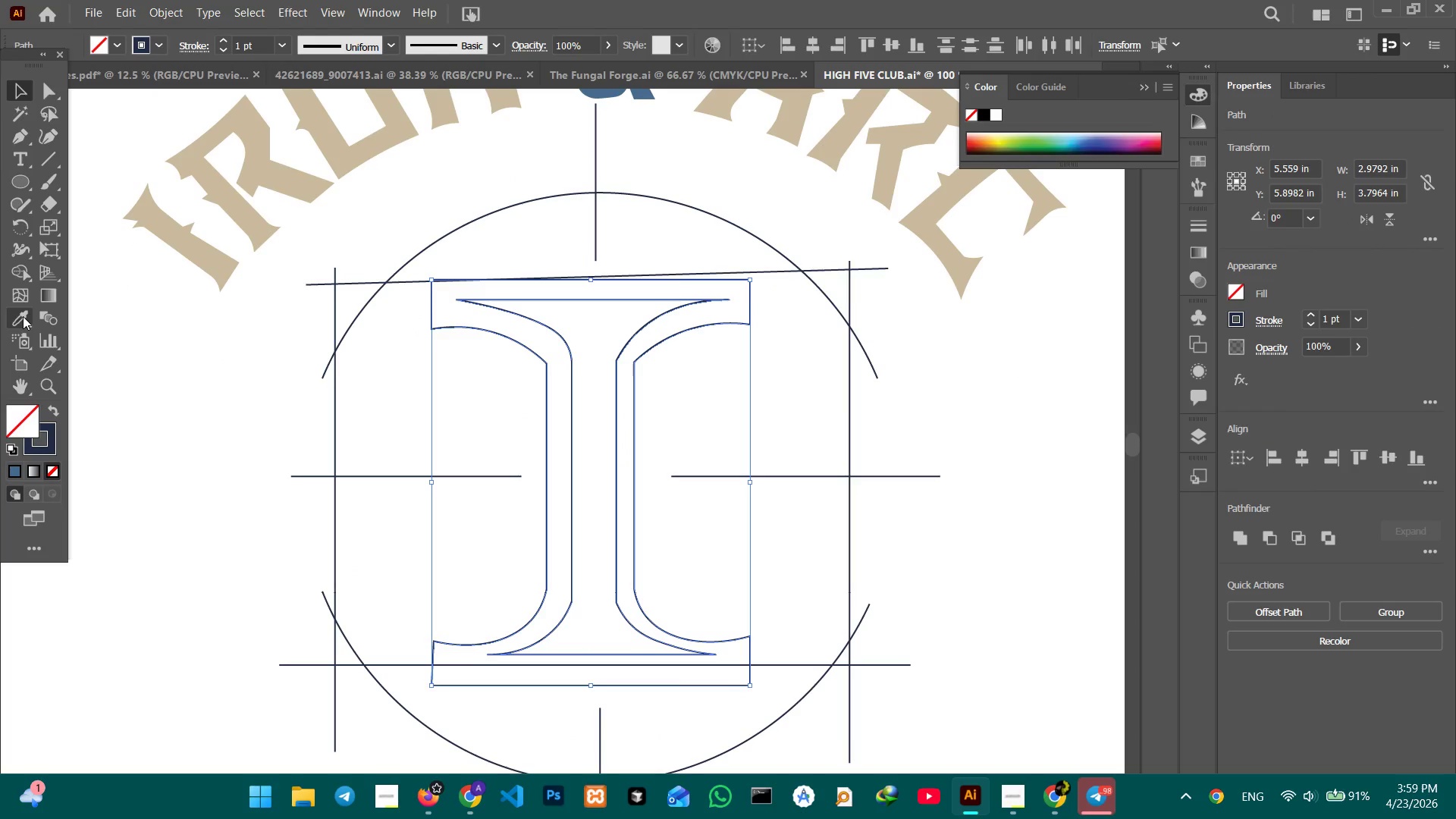 
left_click_drag(start_coordinate=[21, 321], to_coordinate=[30, 316])
 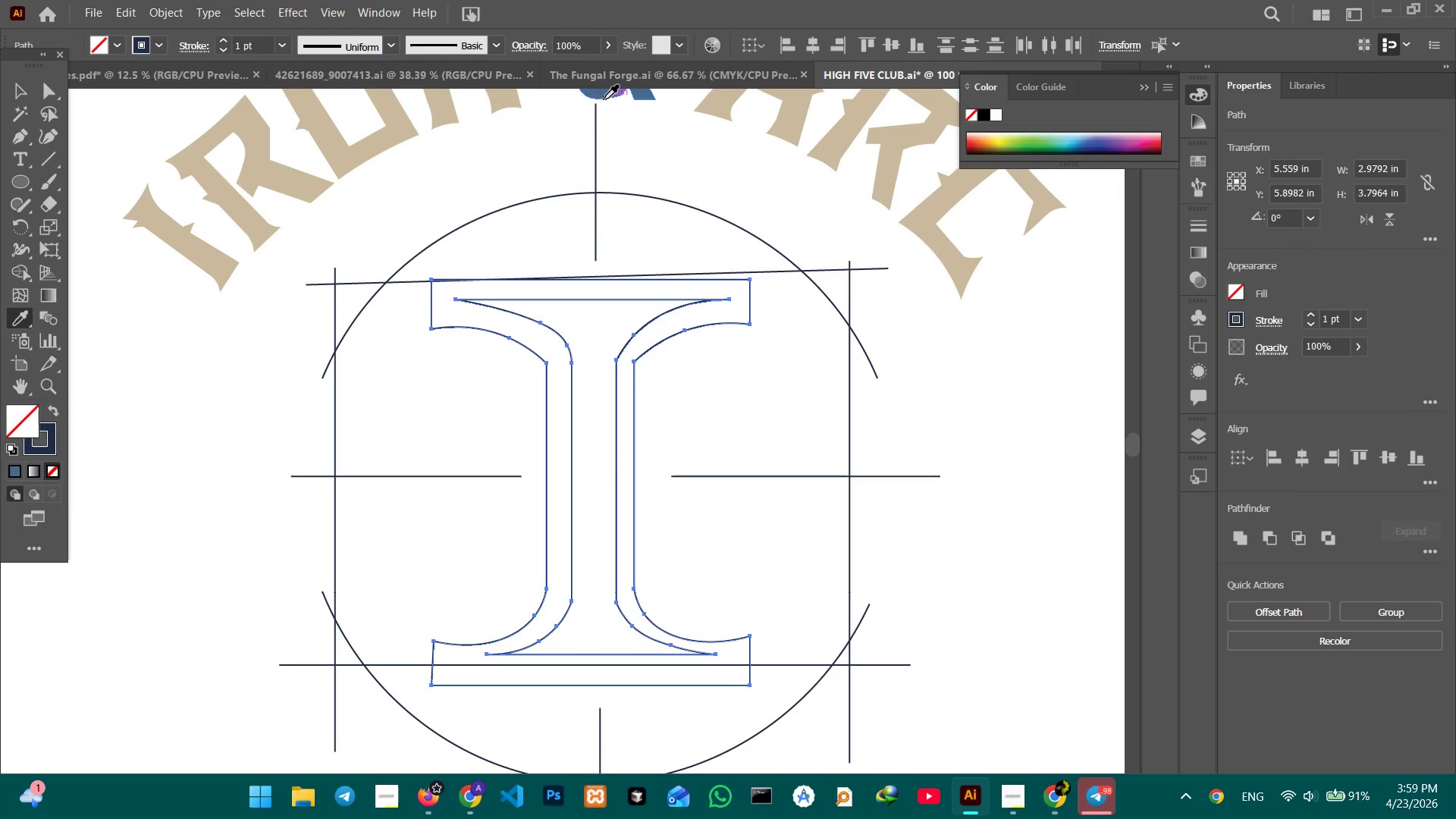 
left_click([605, 98])
 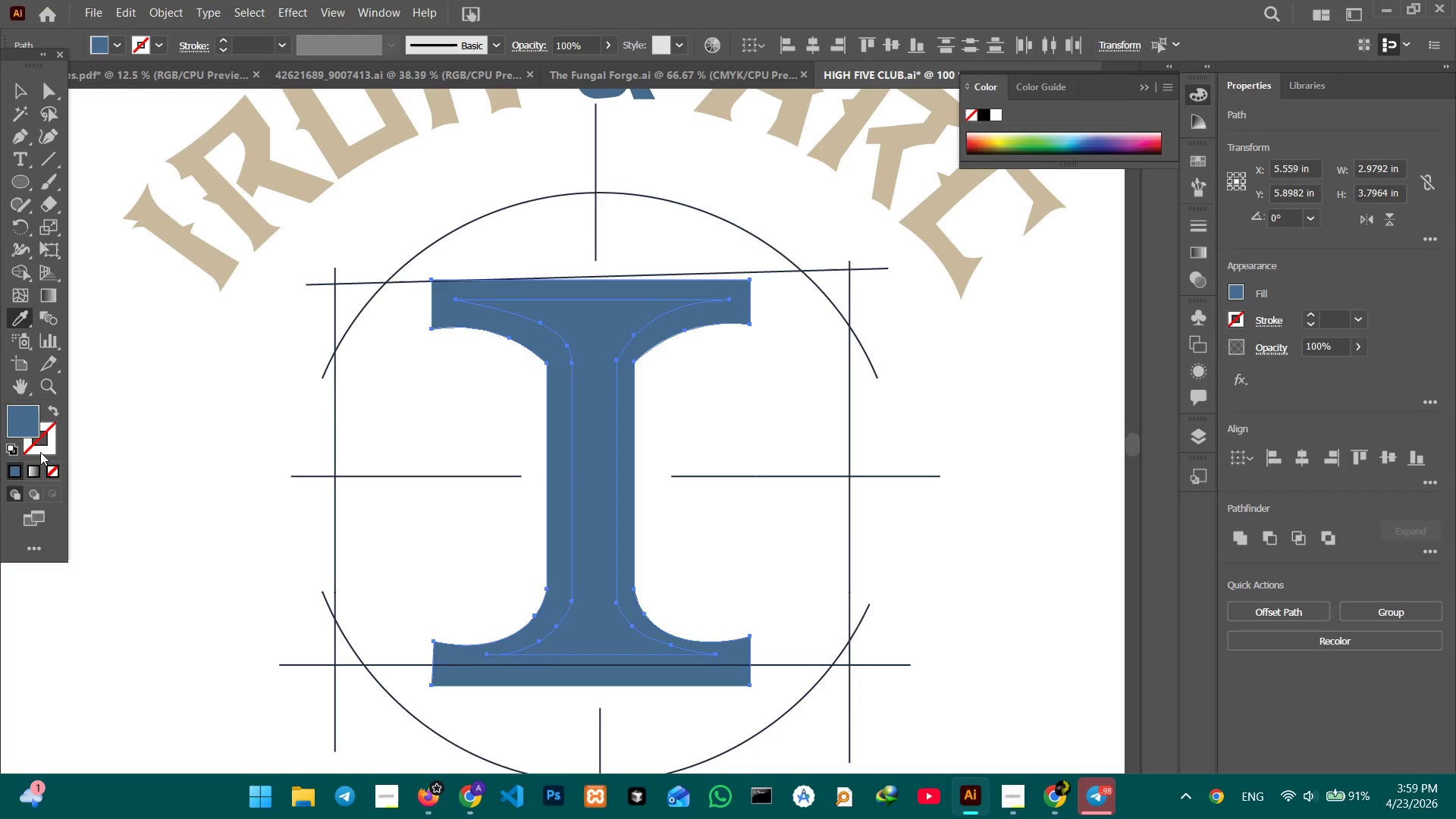 
left_click([49, 448])
 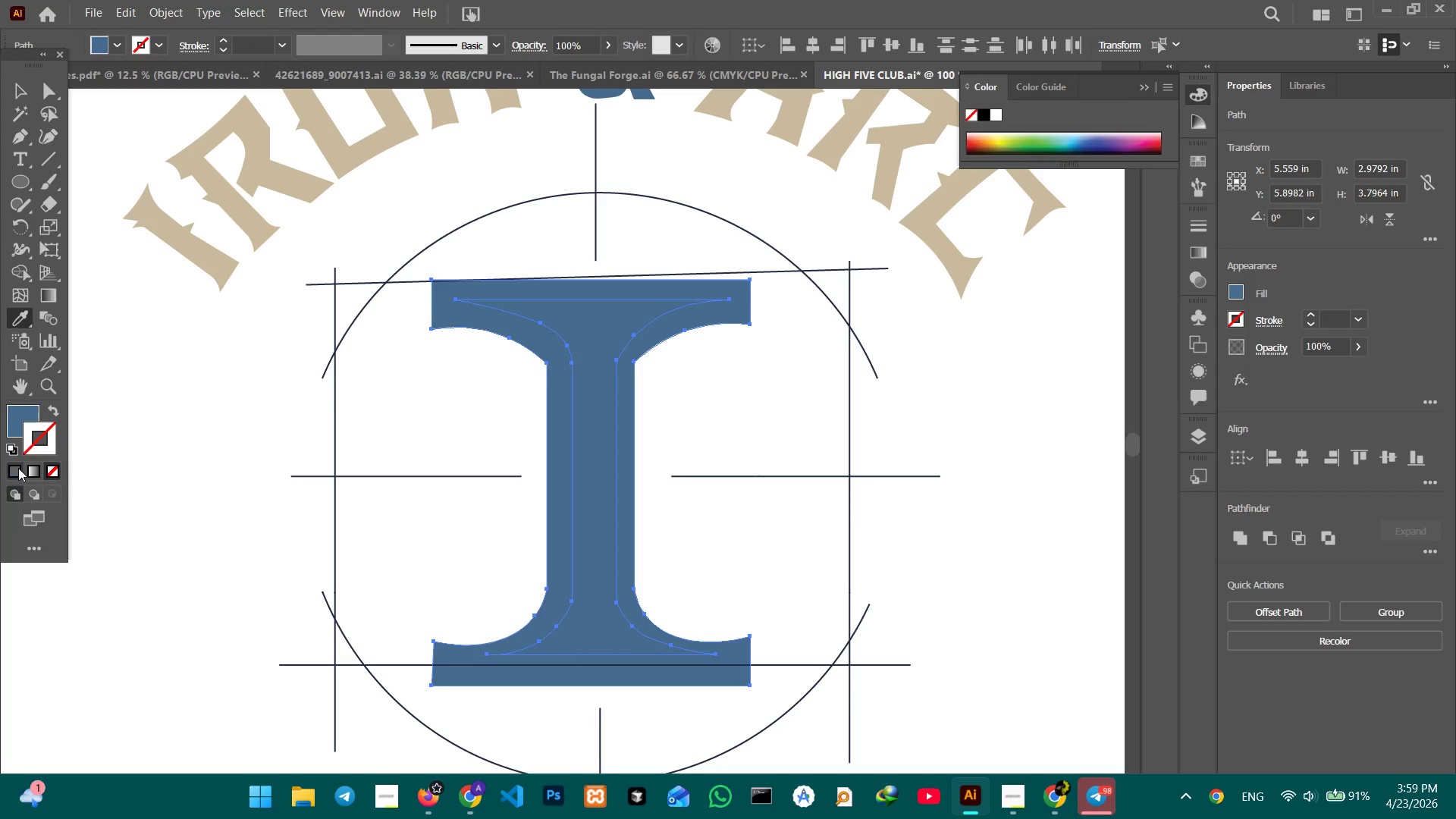 
double_click([17, 470])
 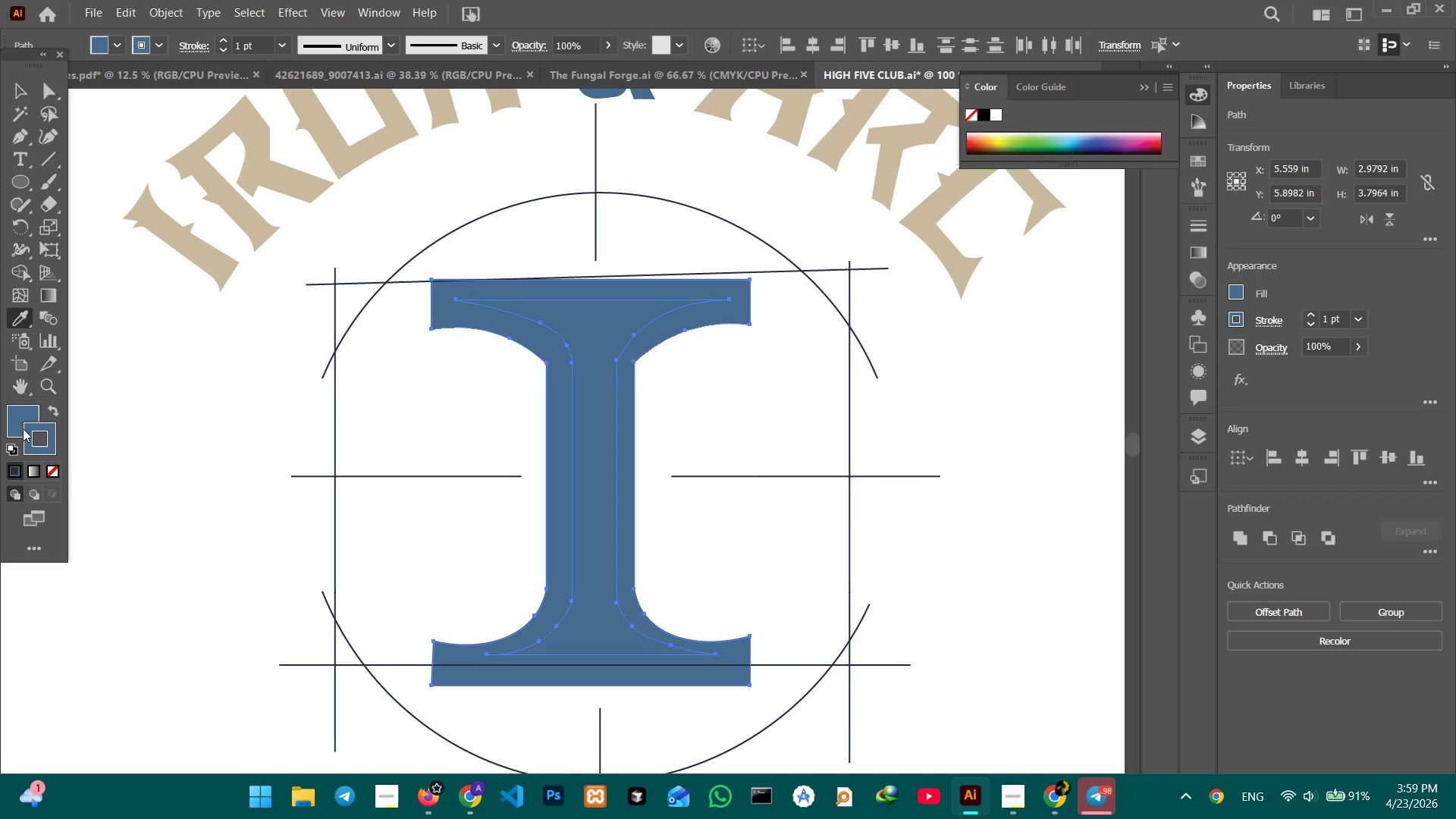 
triple_click([22, 428])
 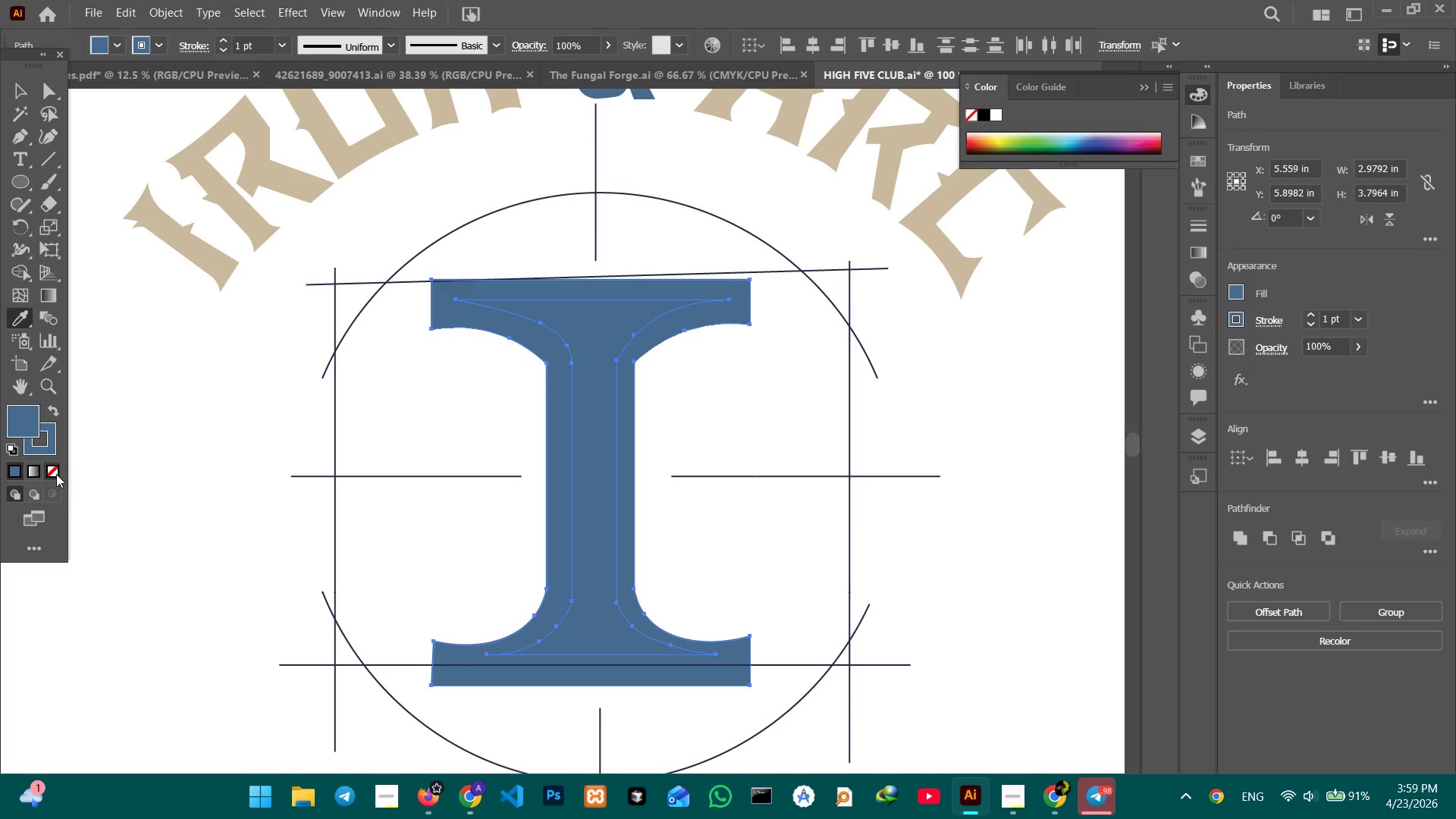 
triple_click([55, 474])
 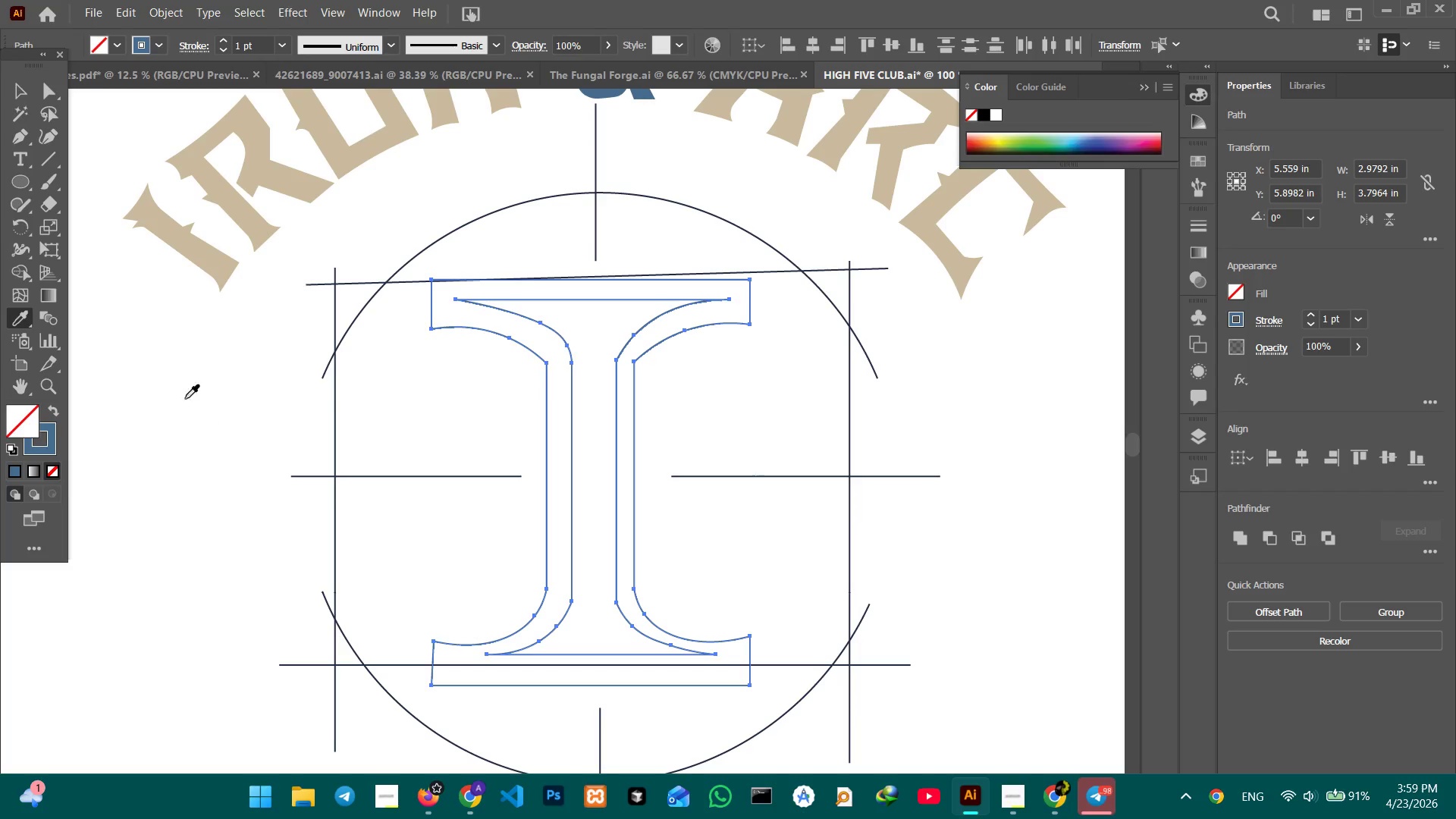 
double_click([136, 325])
 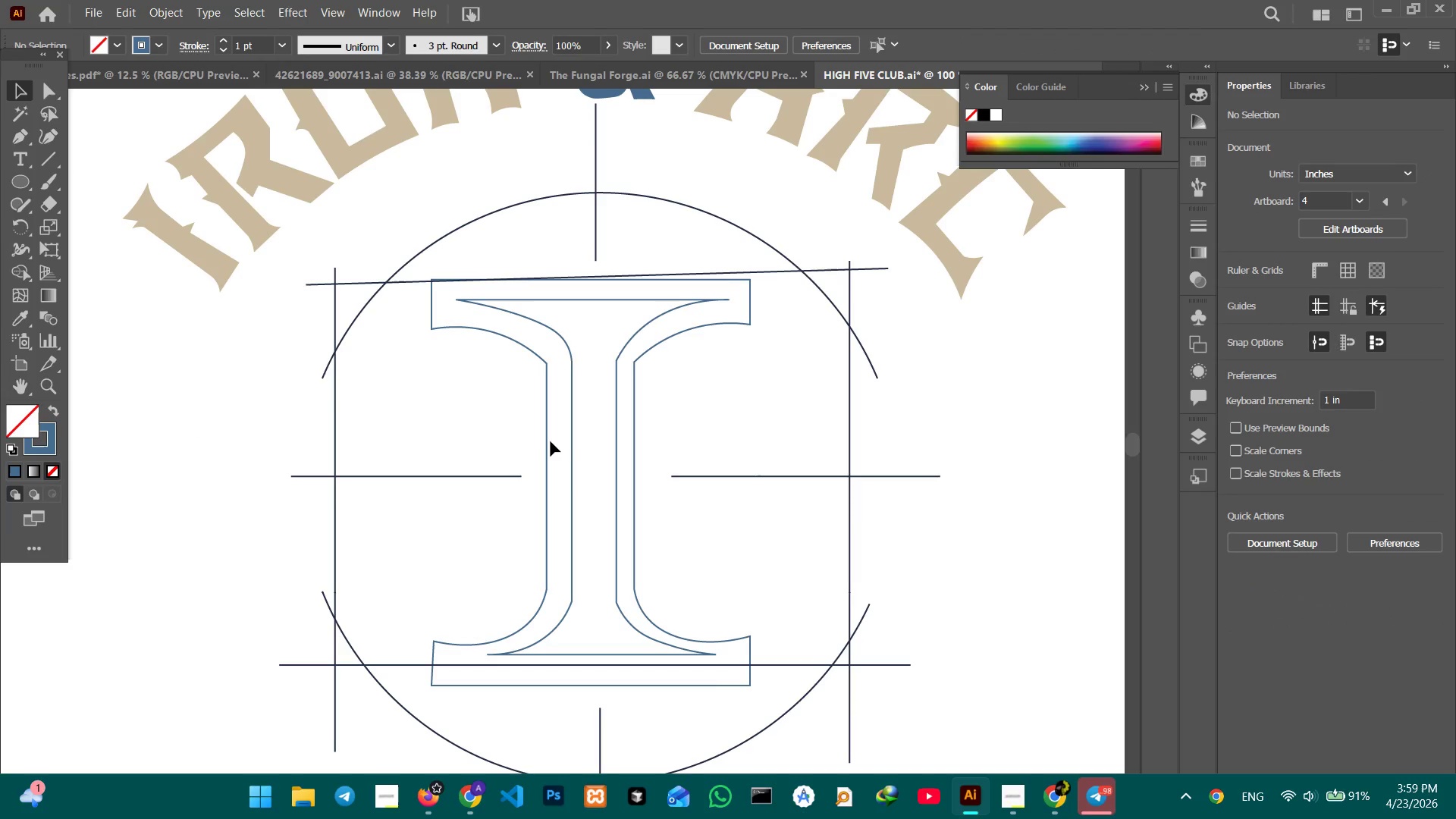 
left_click([549, 441])
 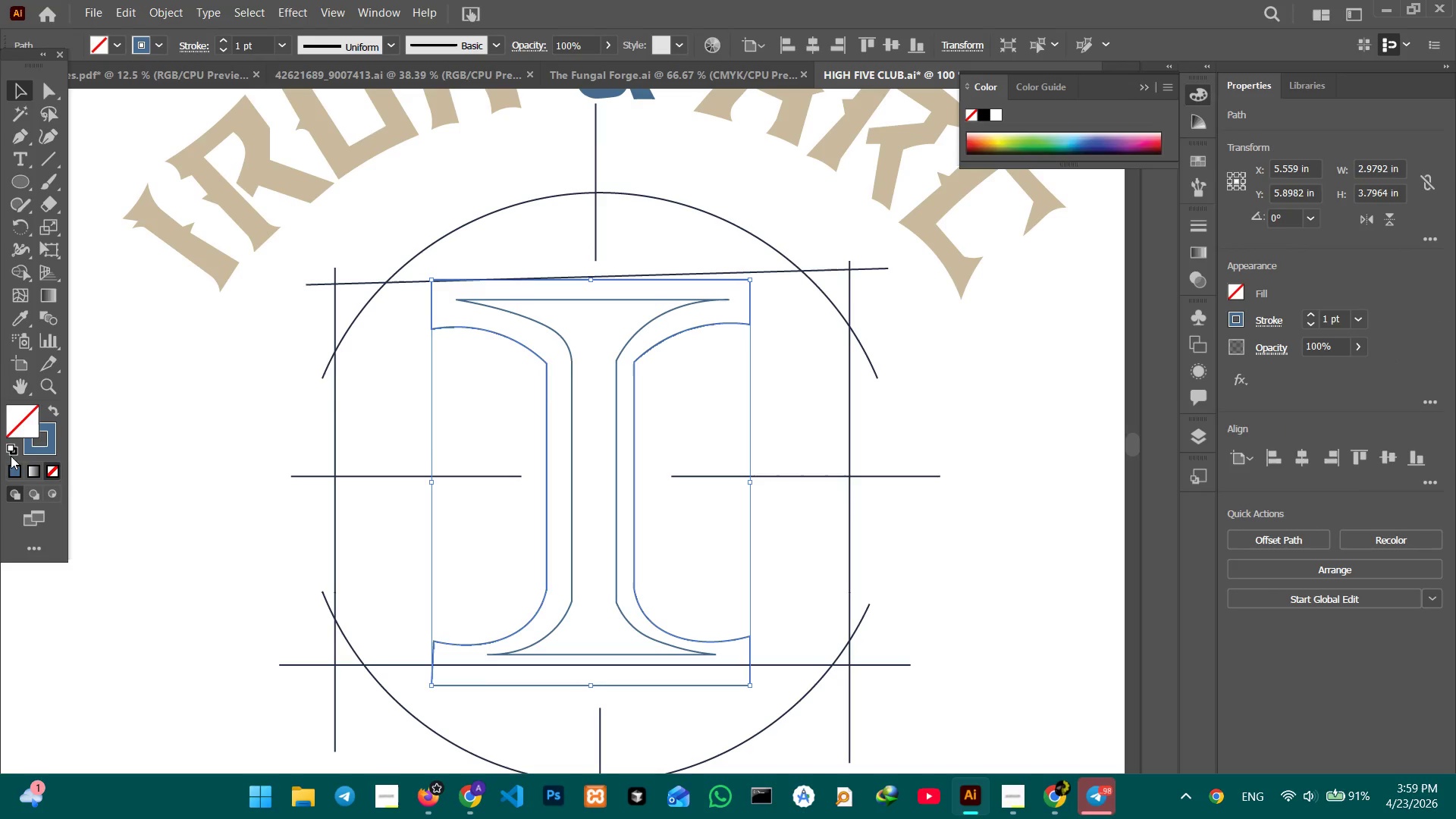 
left_click([11, 466])
 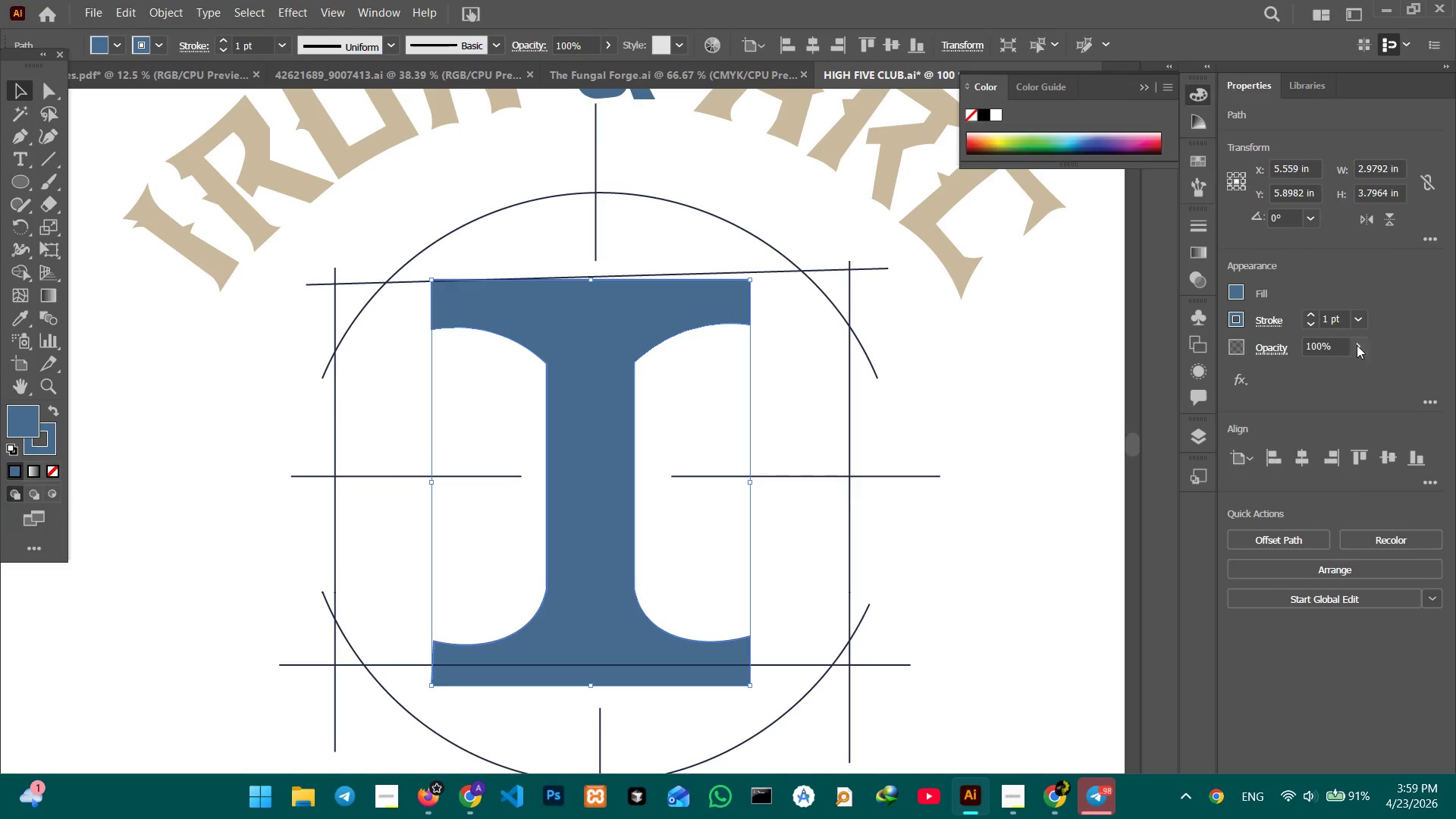 
left_click_drag(start_coordinate=[1330, 346], to_coordinate=[1269, 341])
 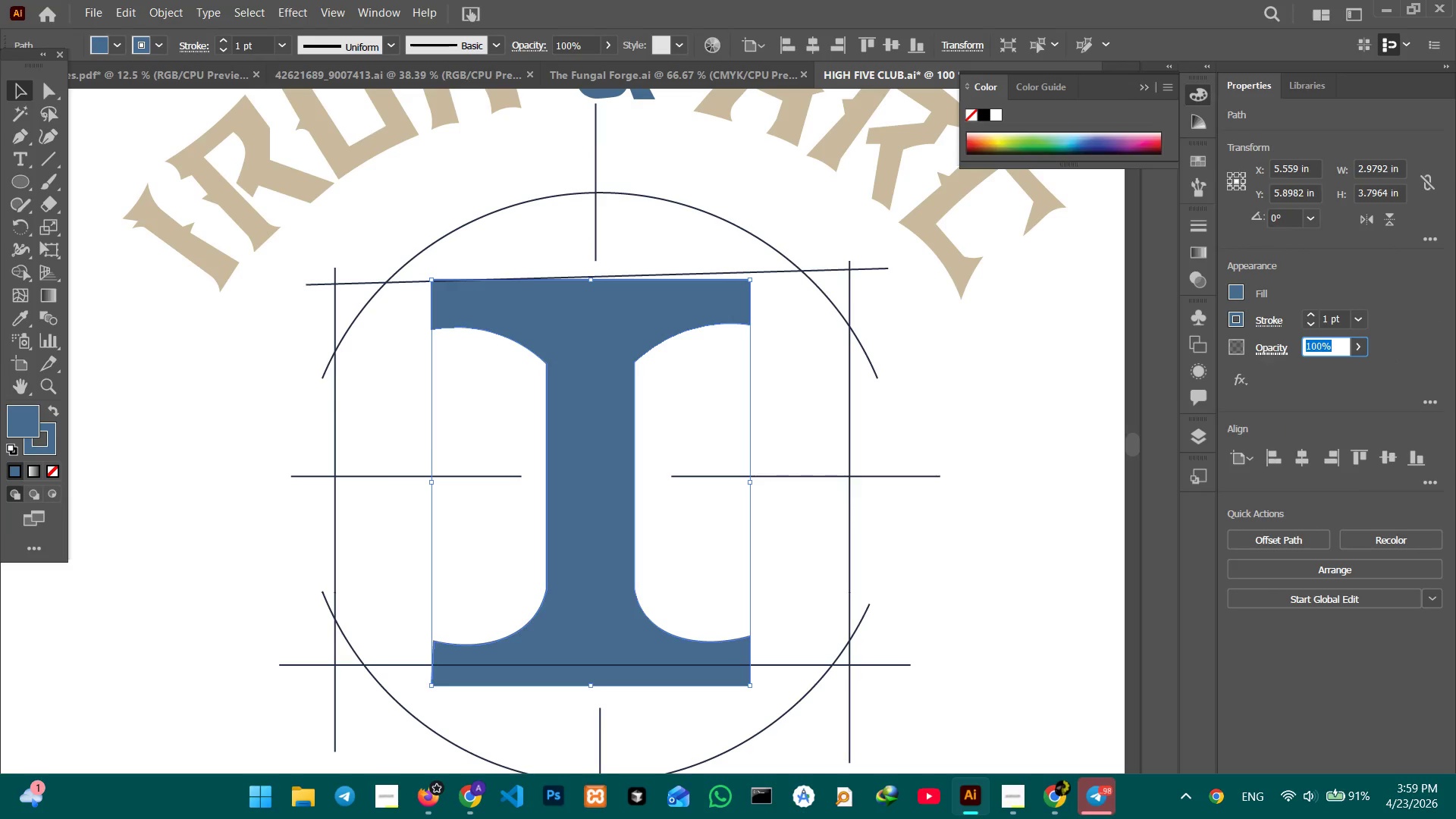 
key(Numpad5)
 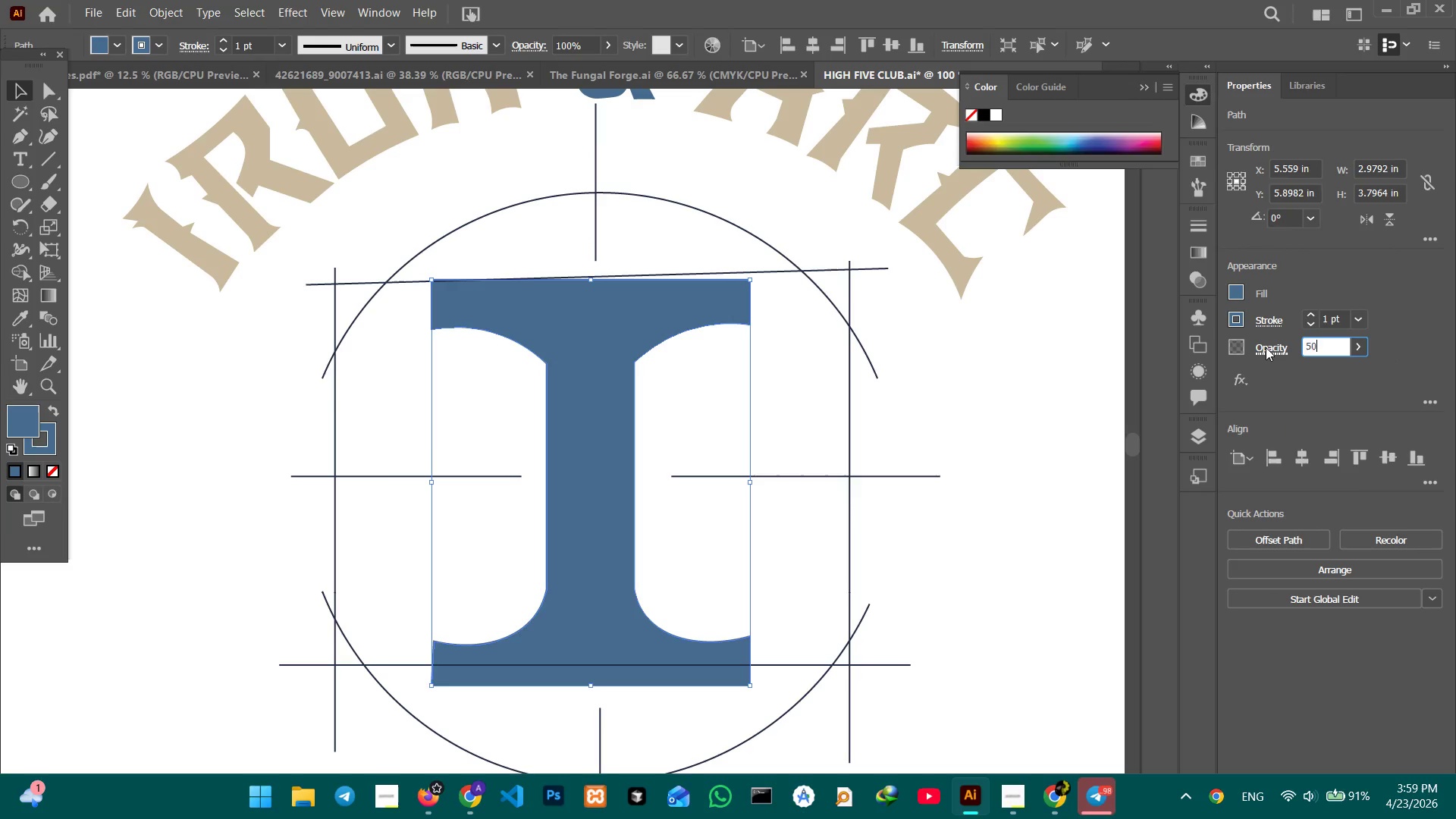 
key(Numpad0)
 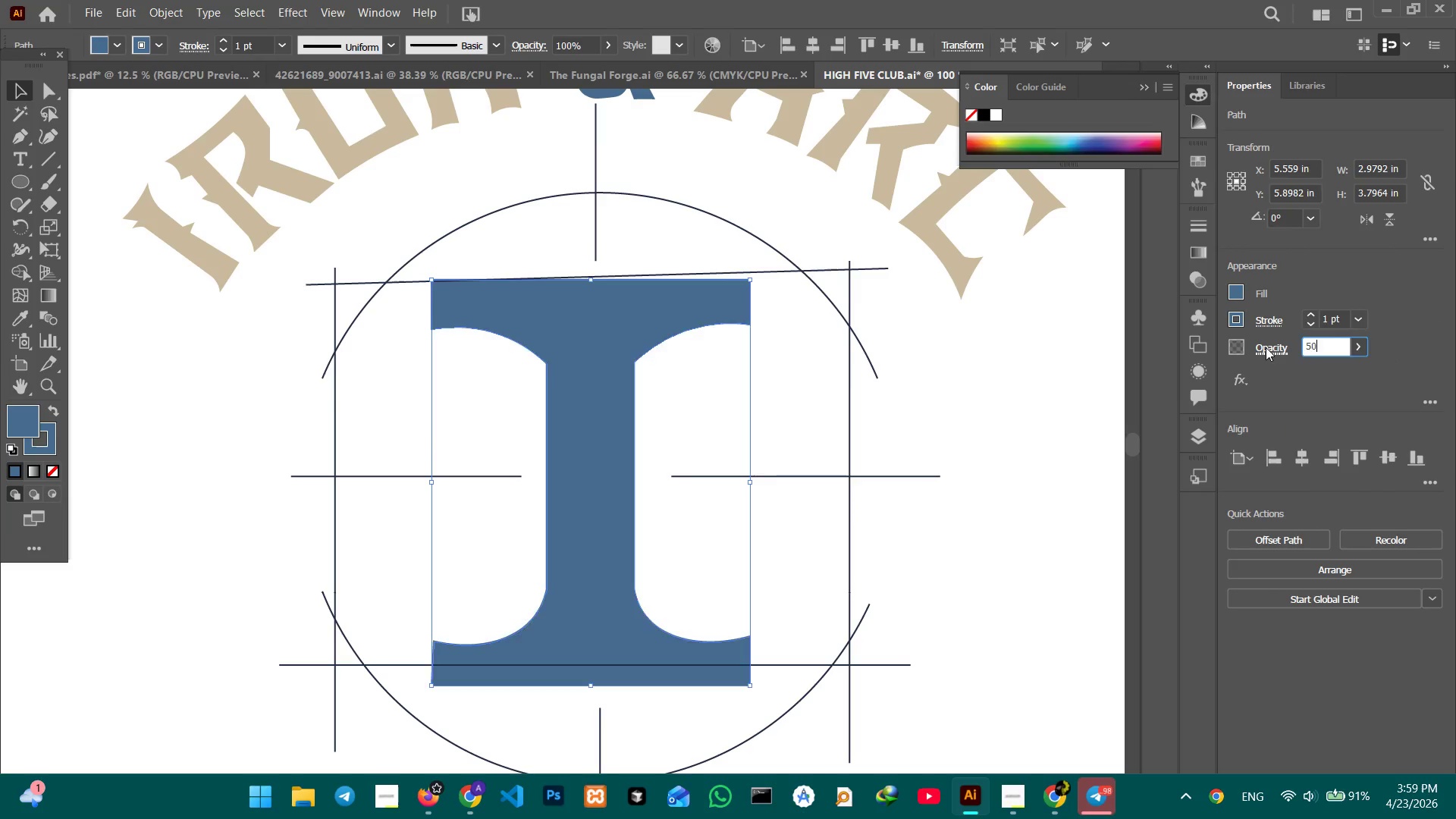 
key(Enter)
 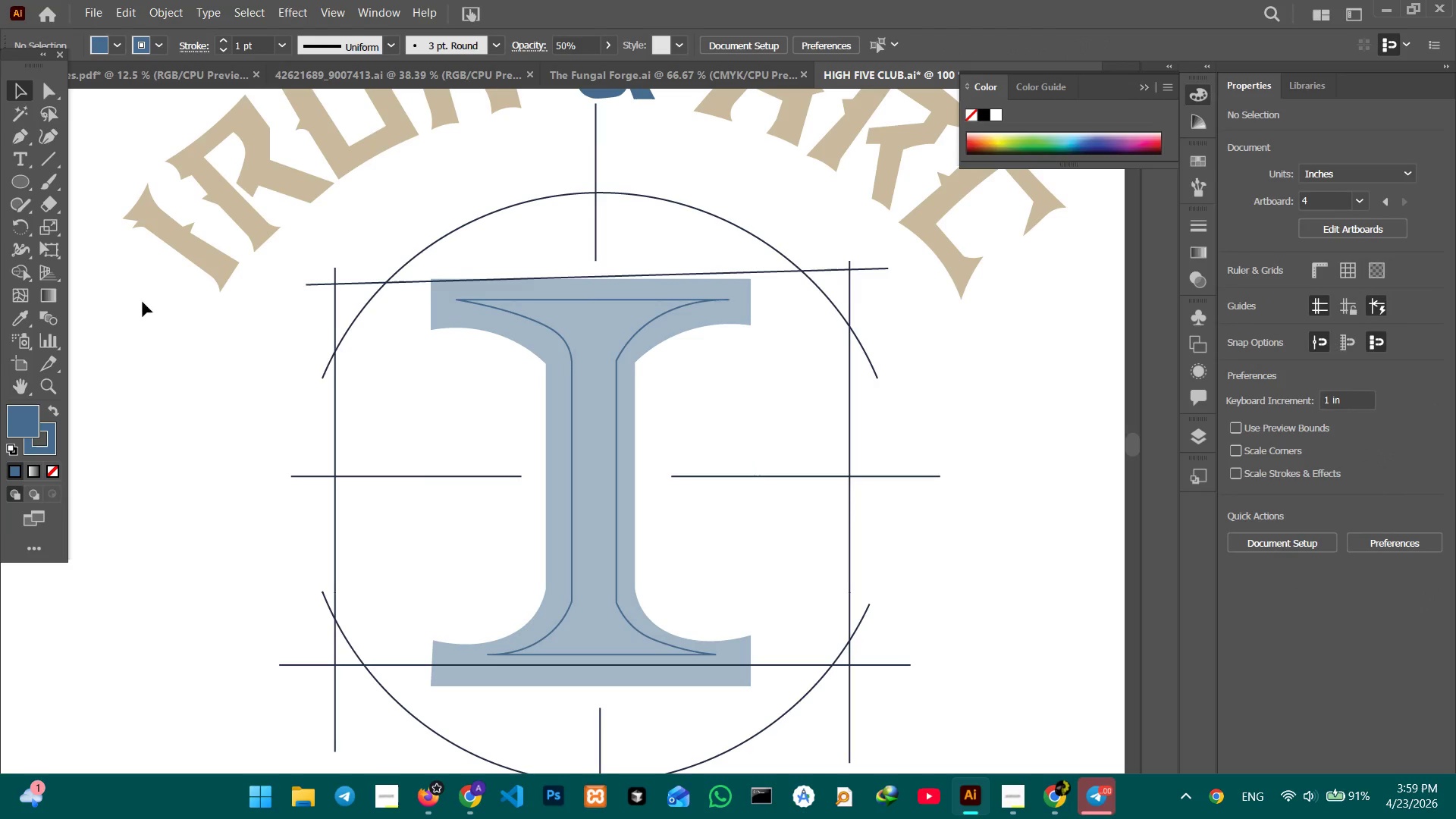 
left_click([504, 336])
 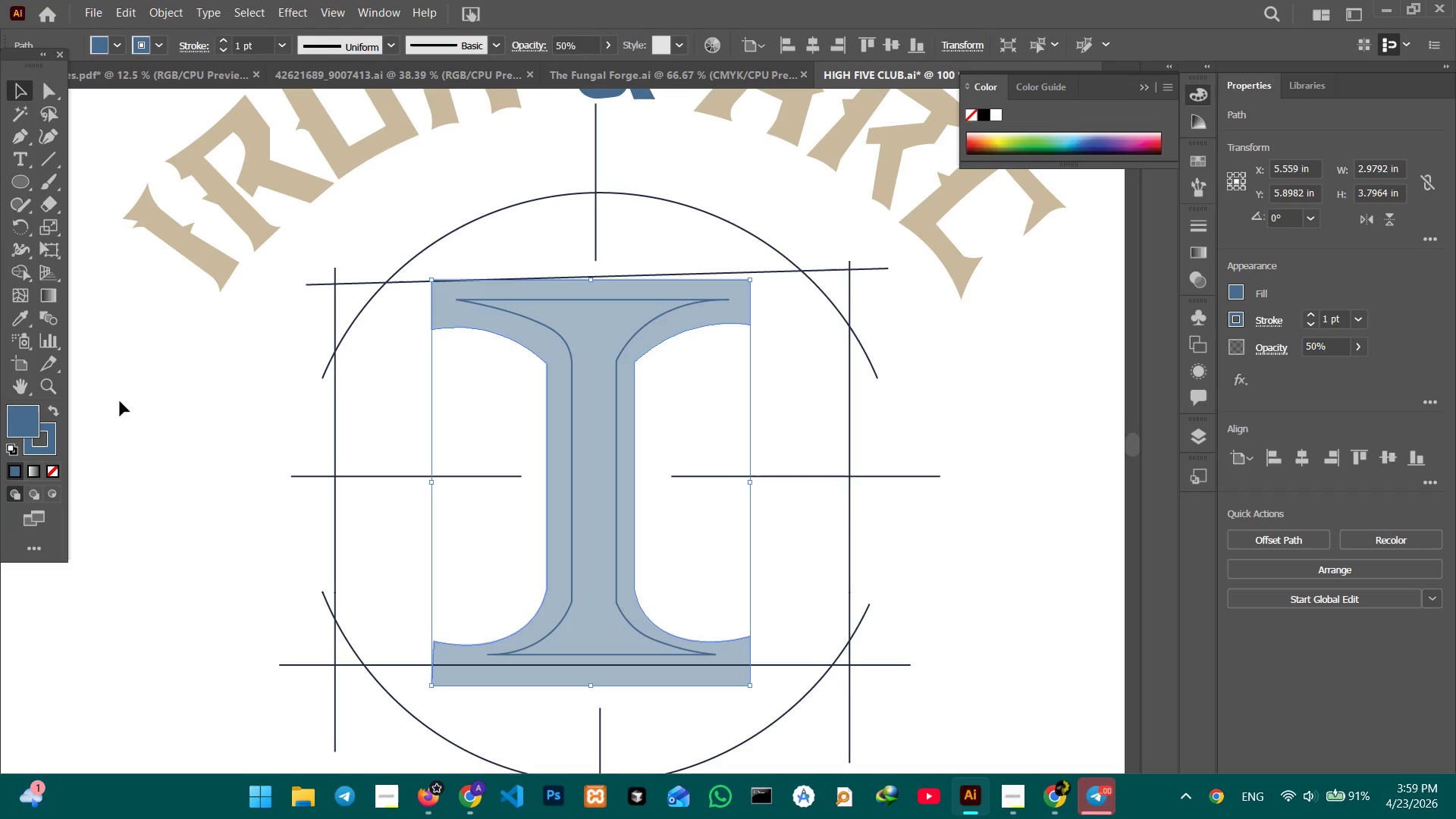 
left_click([54, 441])
 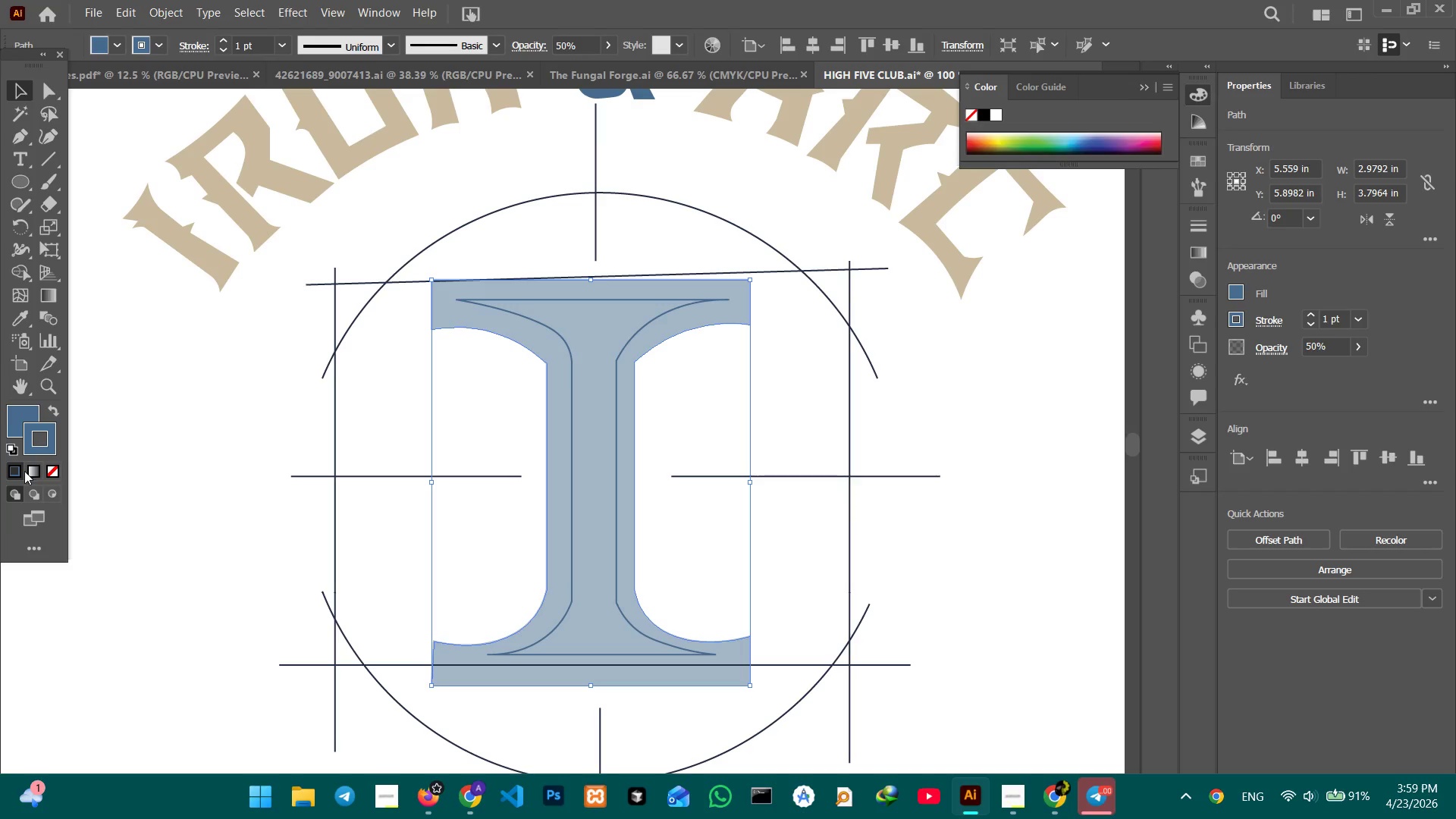 
left_click([24, 471])
 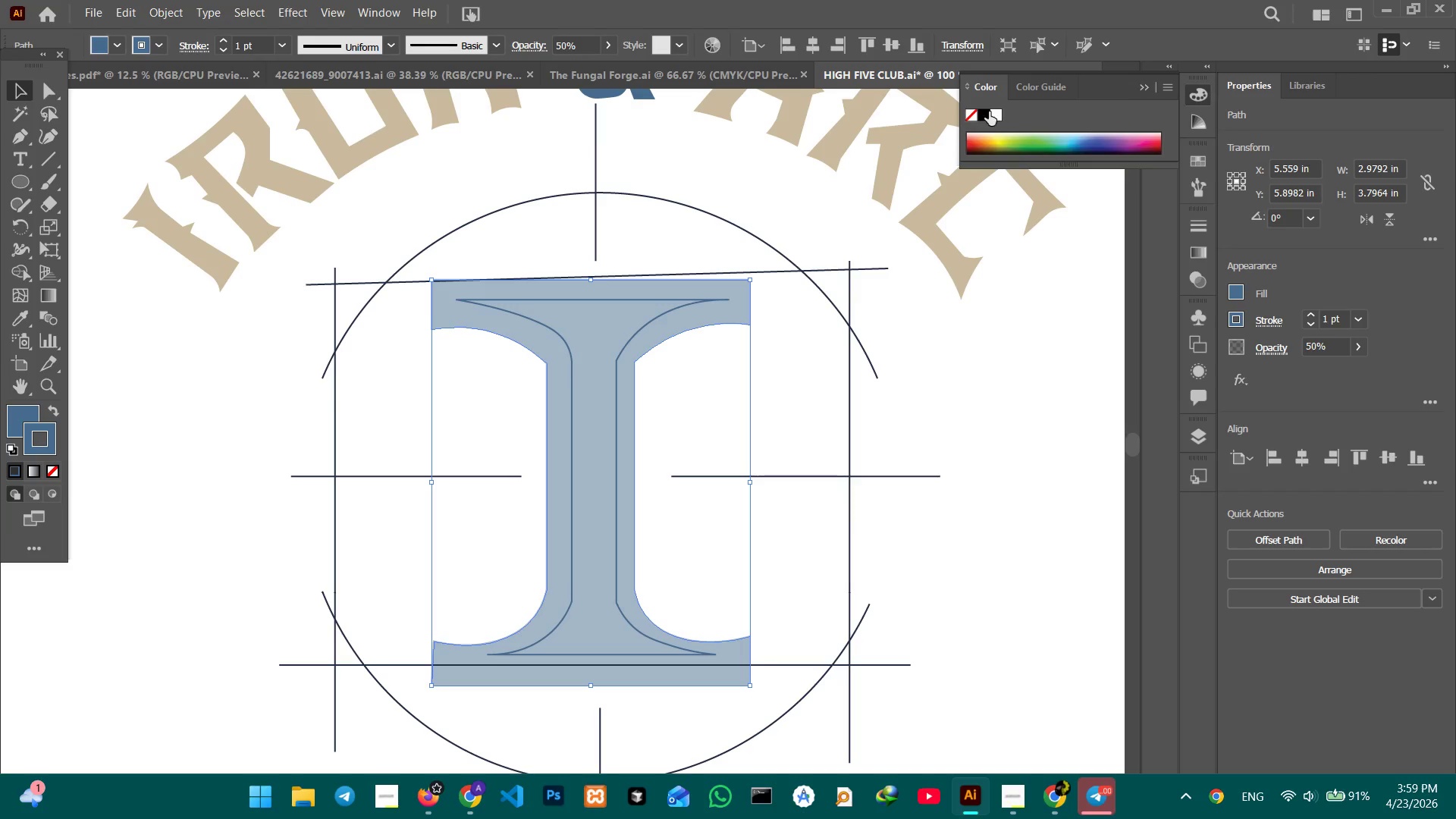 
left_click([986, 111])
 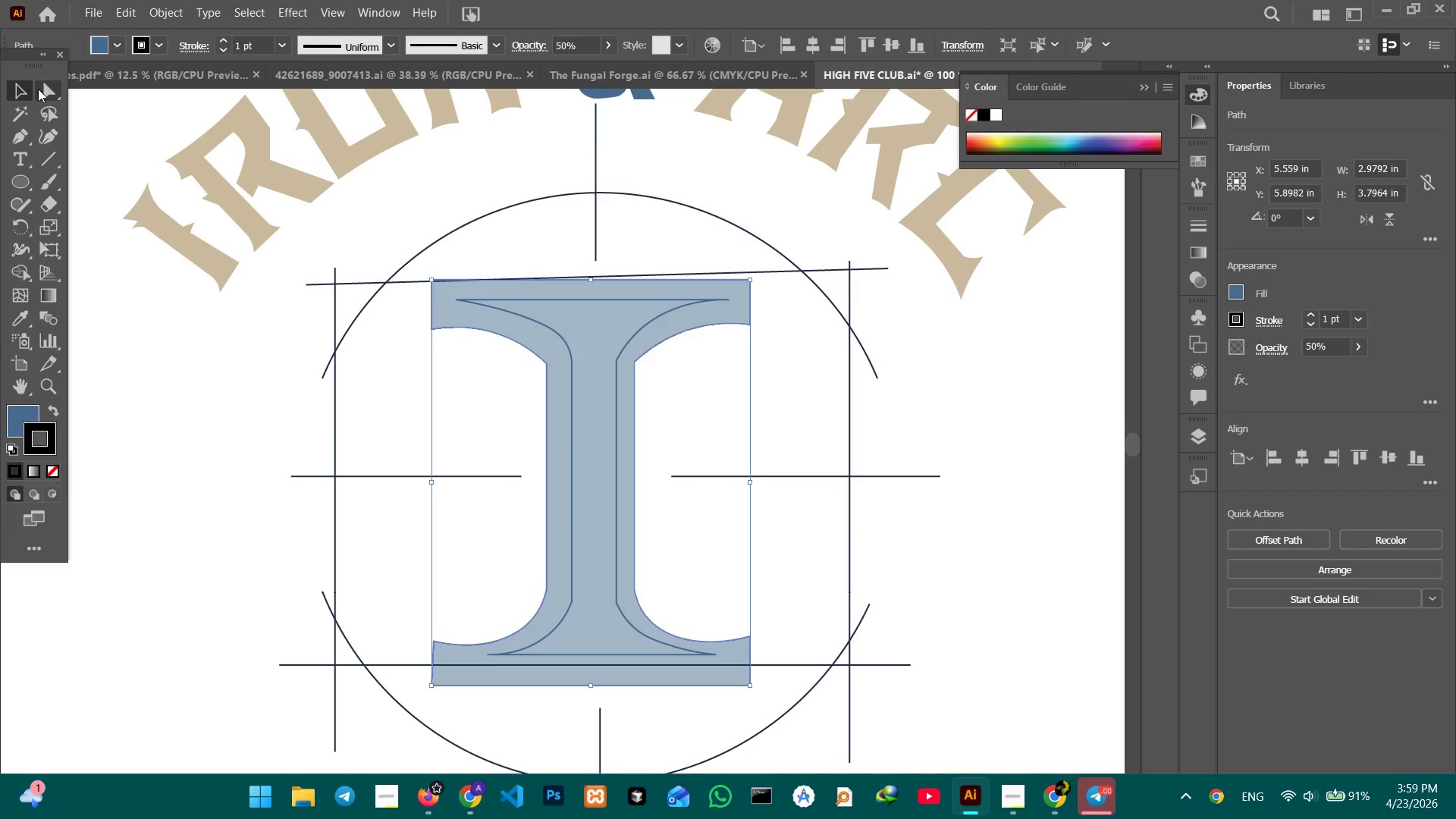 
left_click_drag(start_coordinate=[1, 93], to_coordinate=[6, 94])
 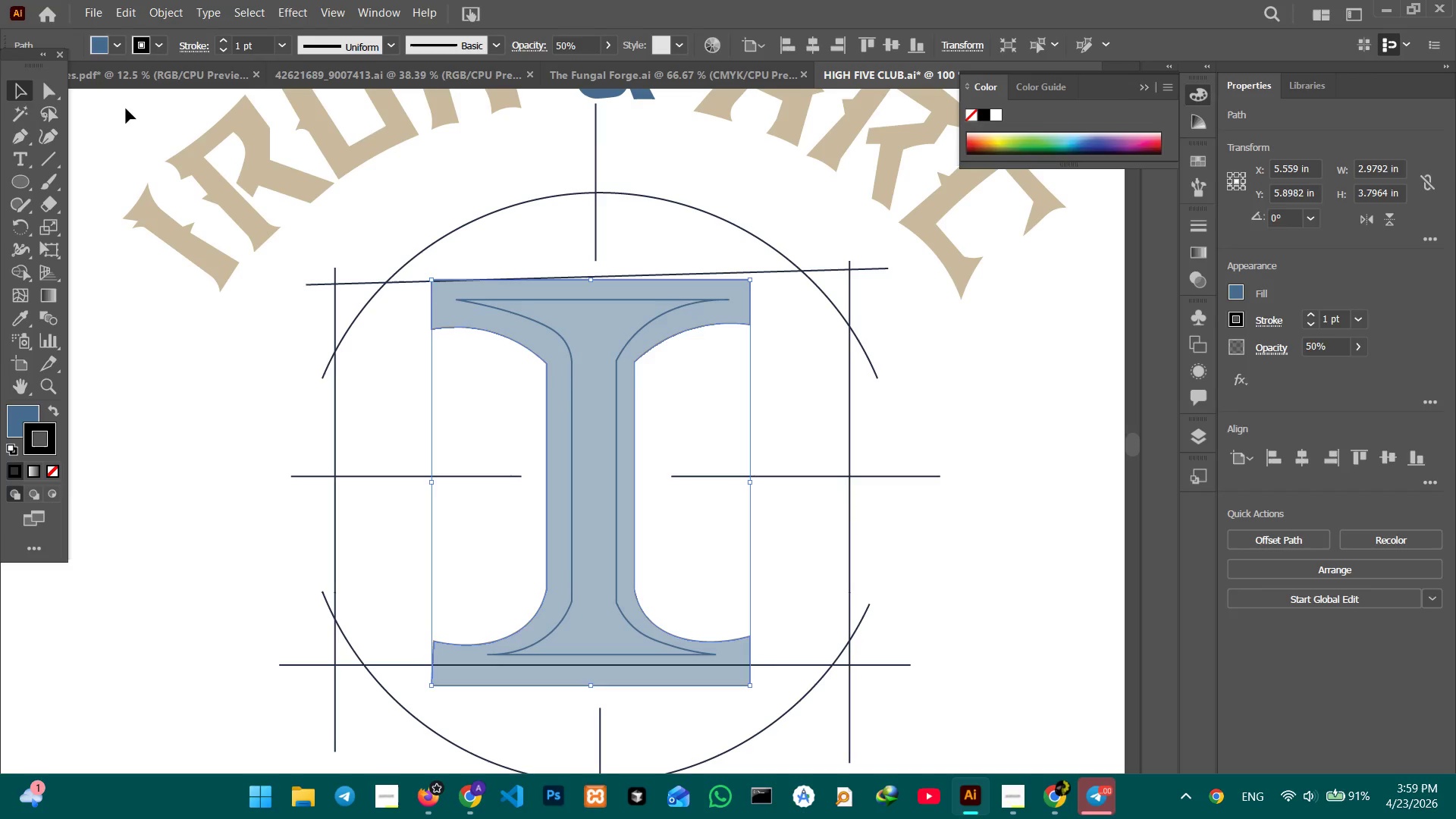 
double_click([126, 108])
 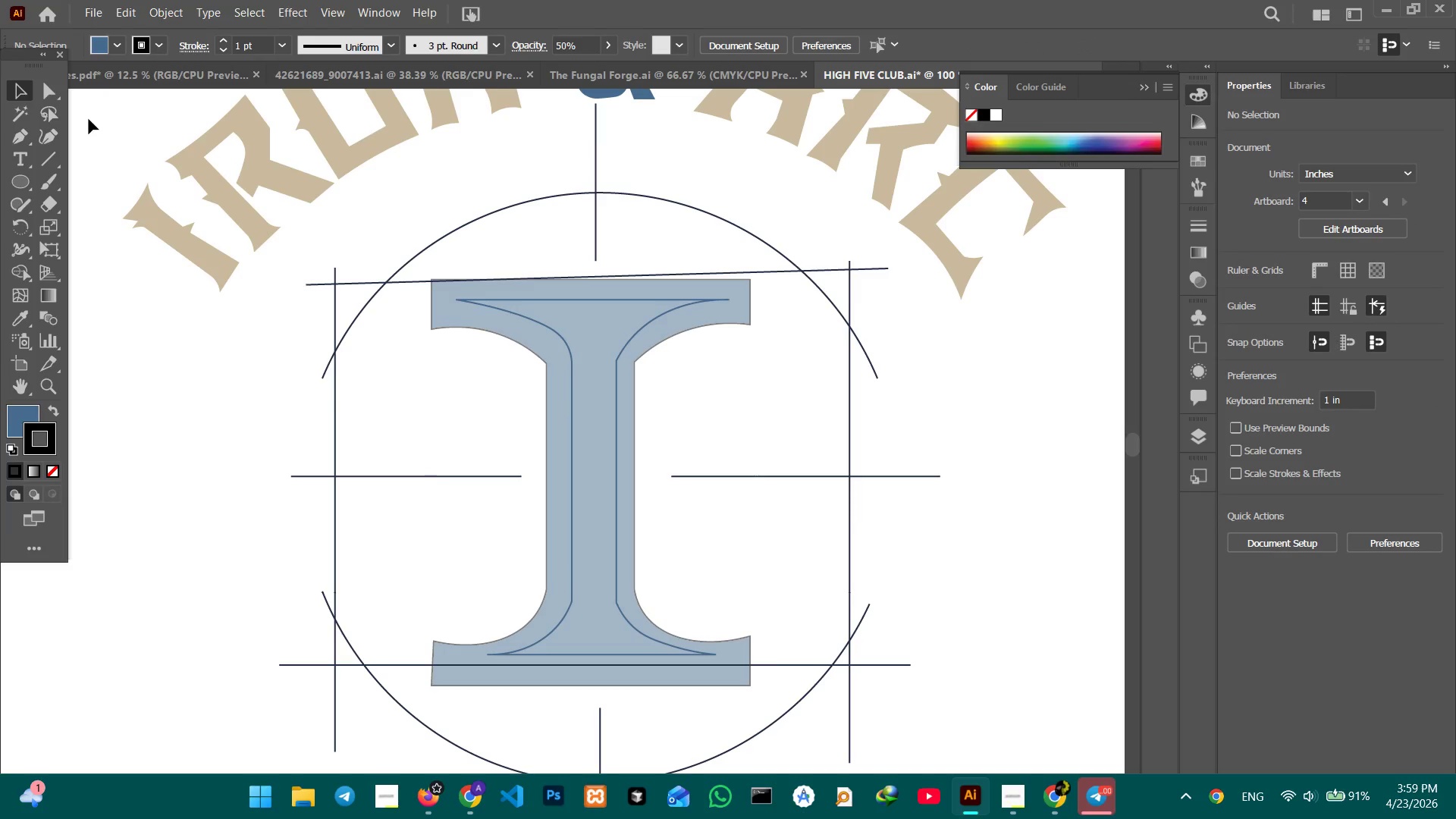 
wait(5.62)
 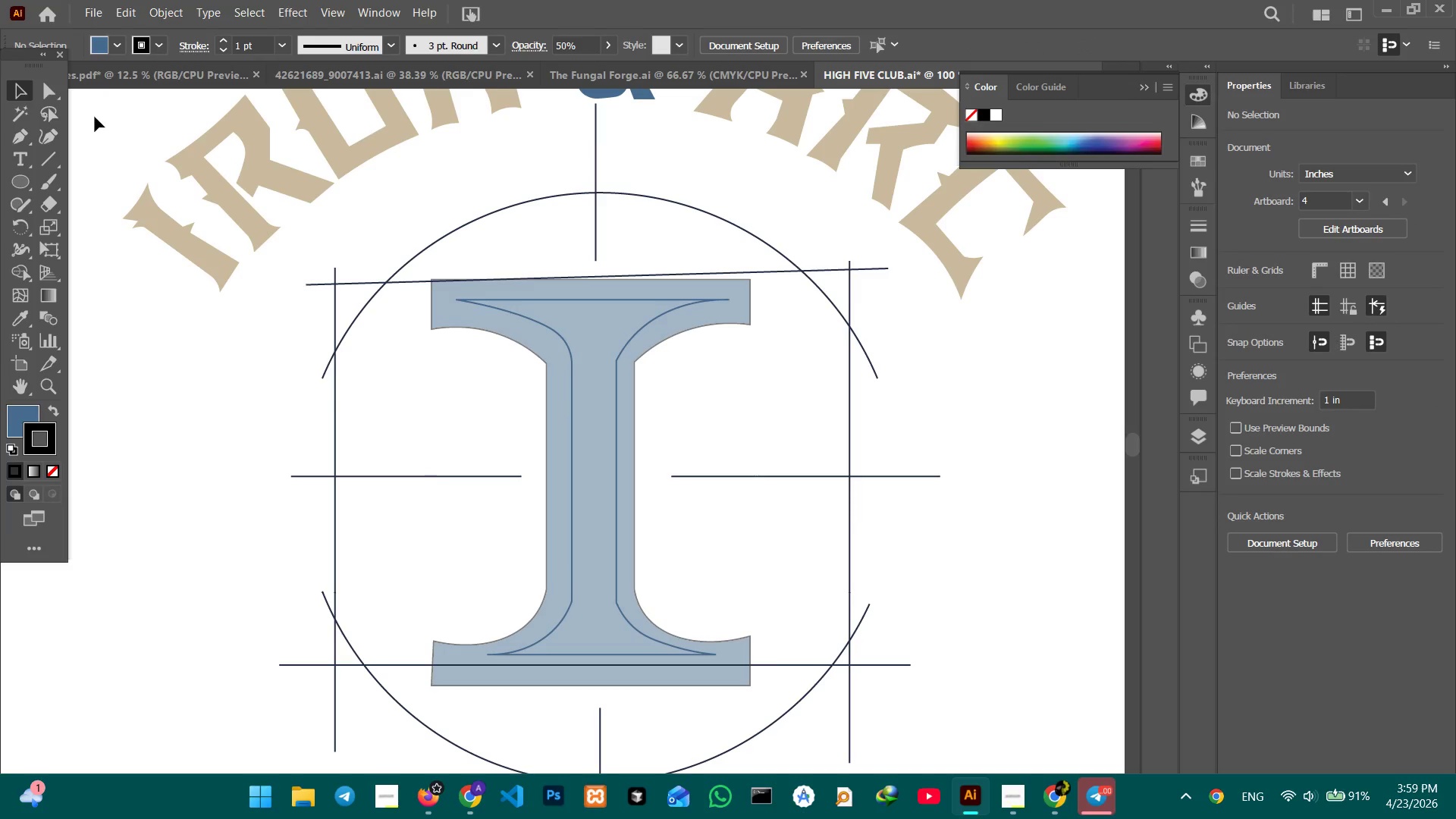 
key(Control+Minus)
 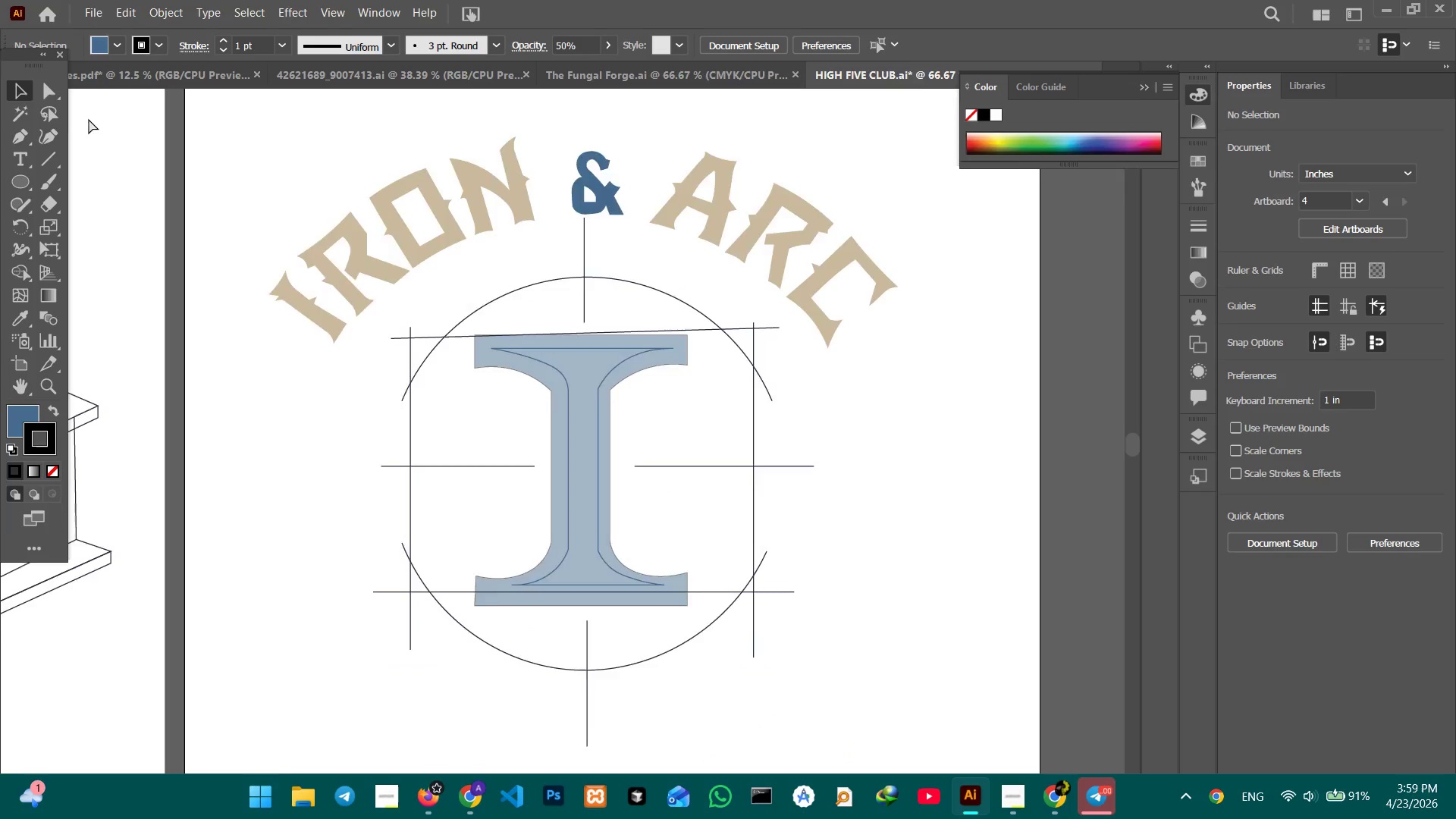 
key(Control+Minus)
 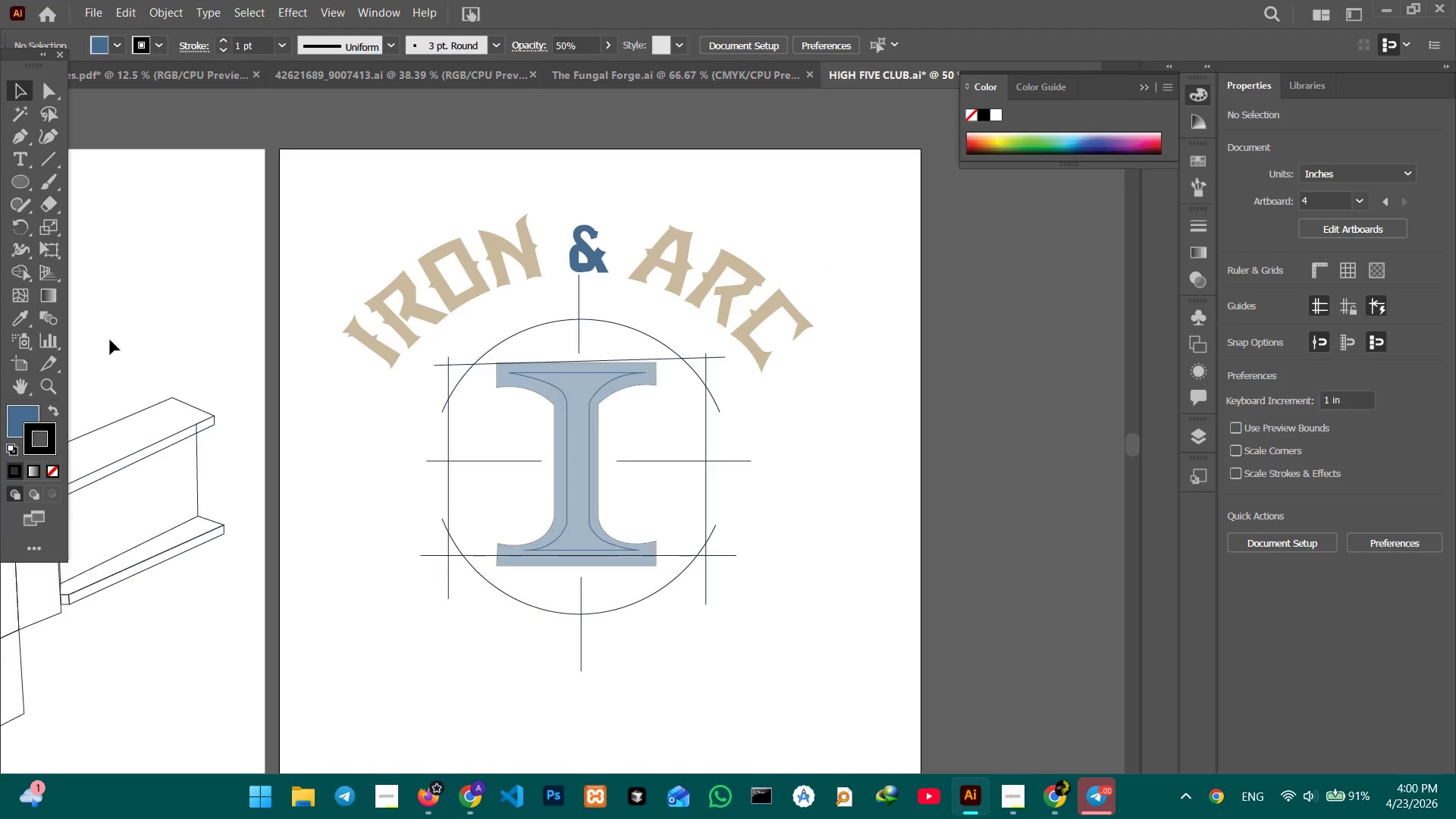 
hold_key(key=Space, duration=0.8)
 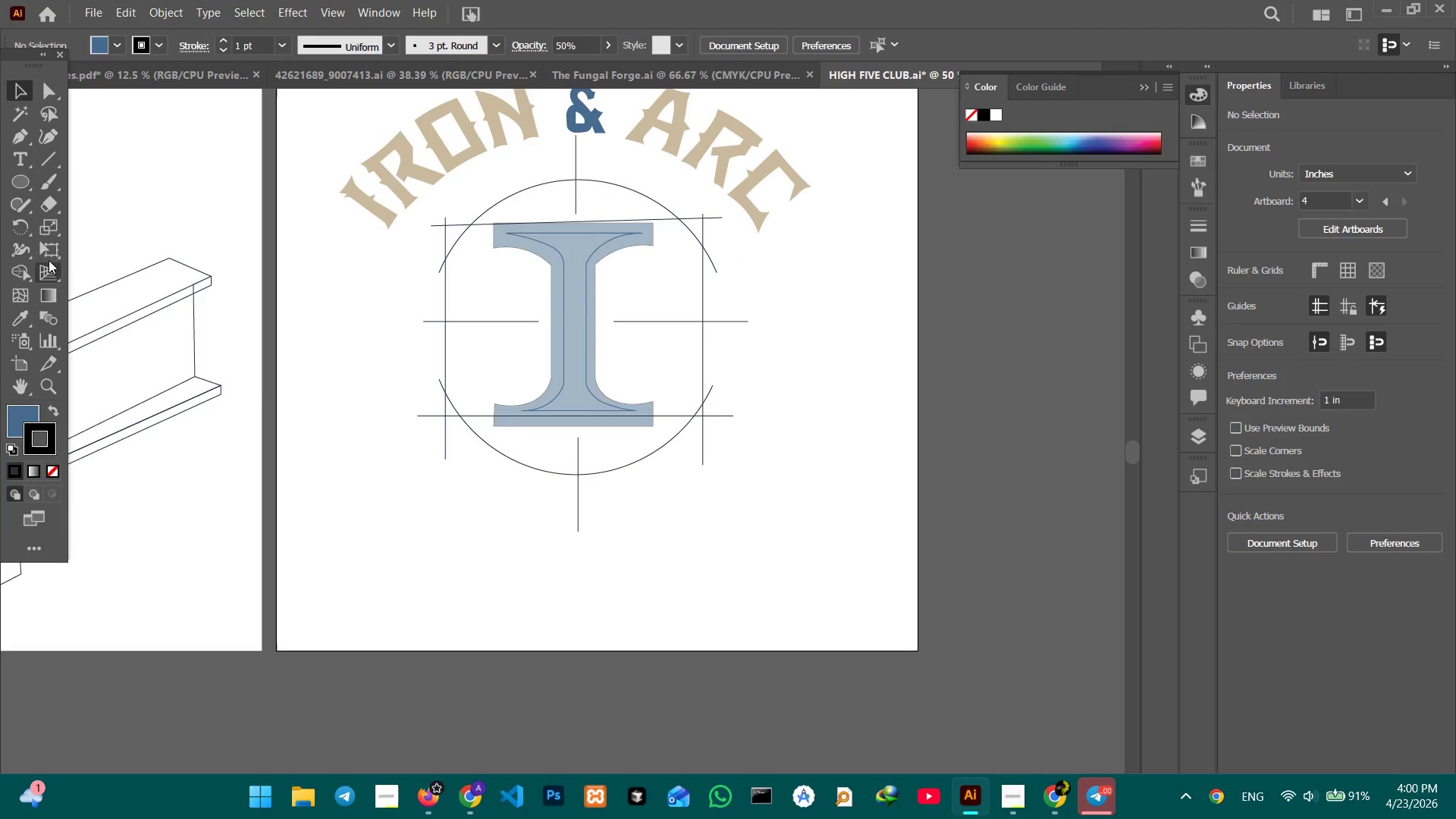 
left_click_drag(start_coordinate=[271, 460], to_coordinate=[267, 320])
 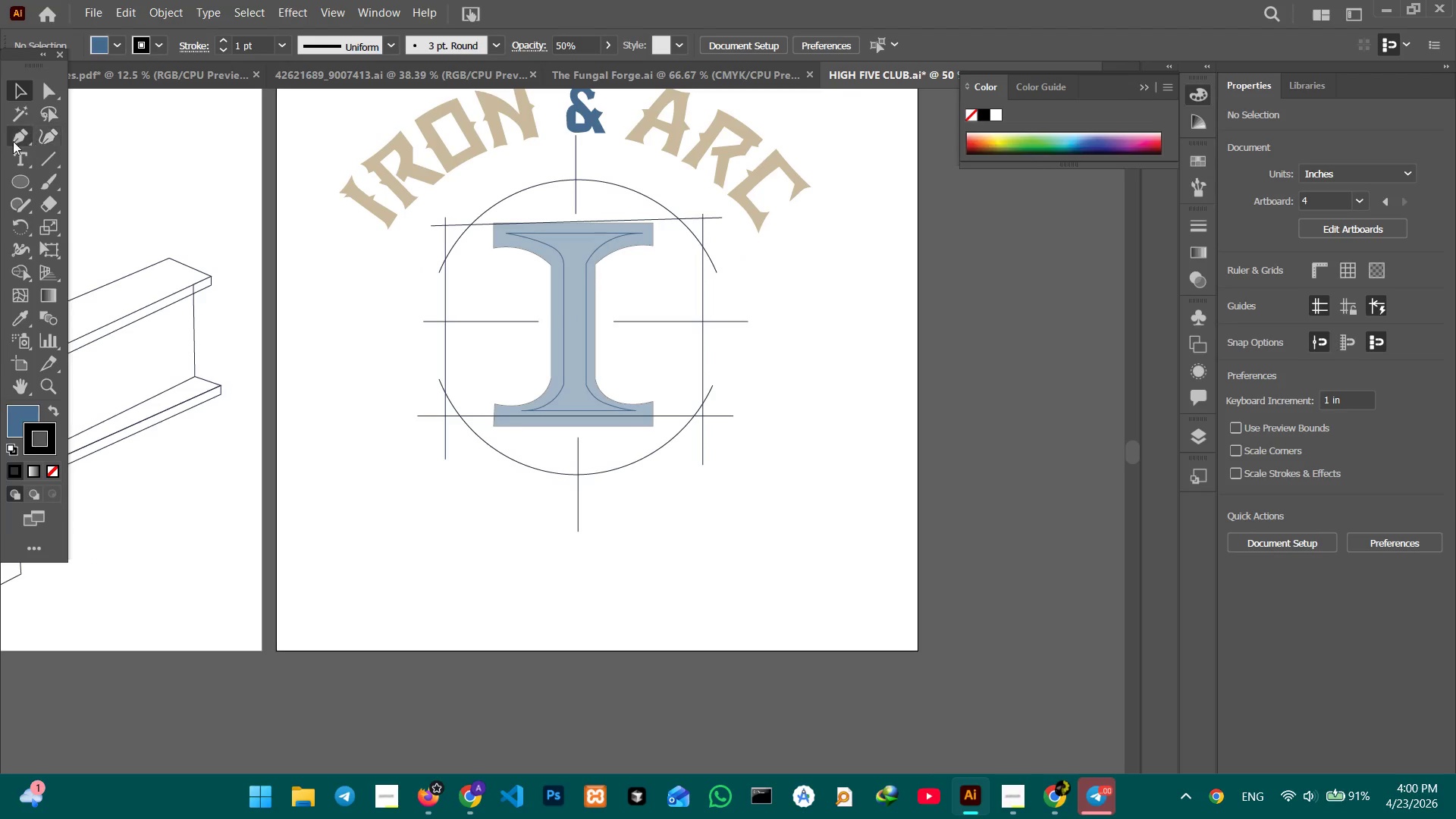 
left_click([19, 142])
 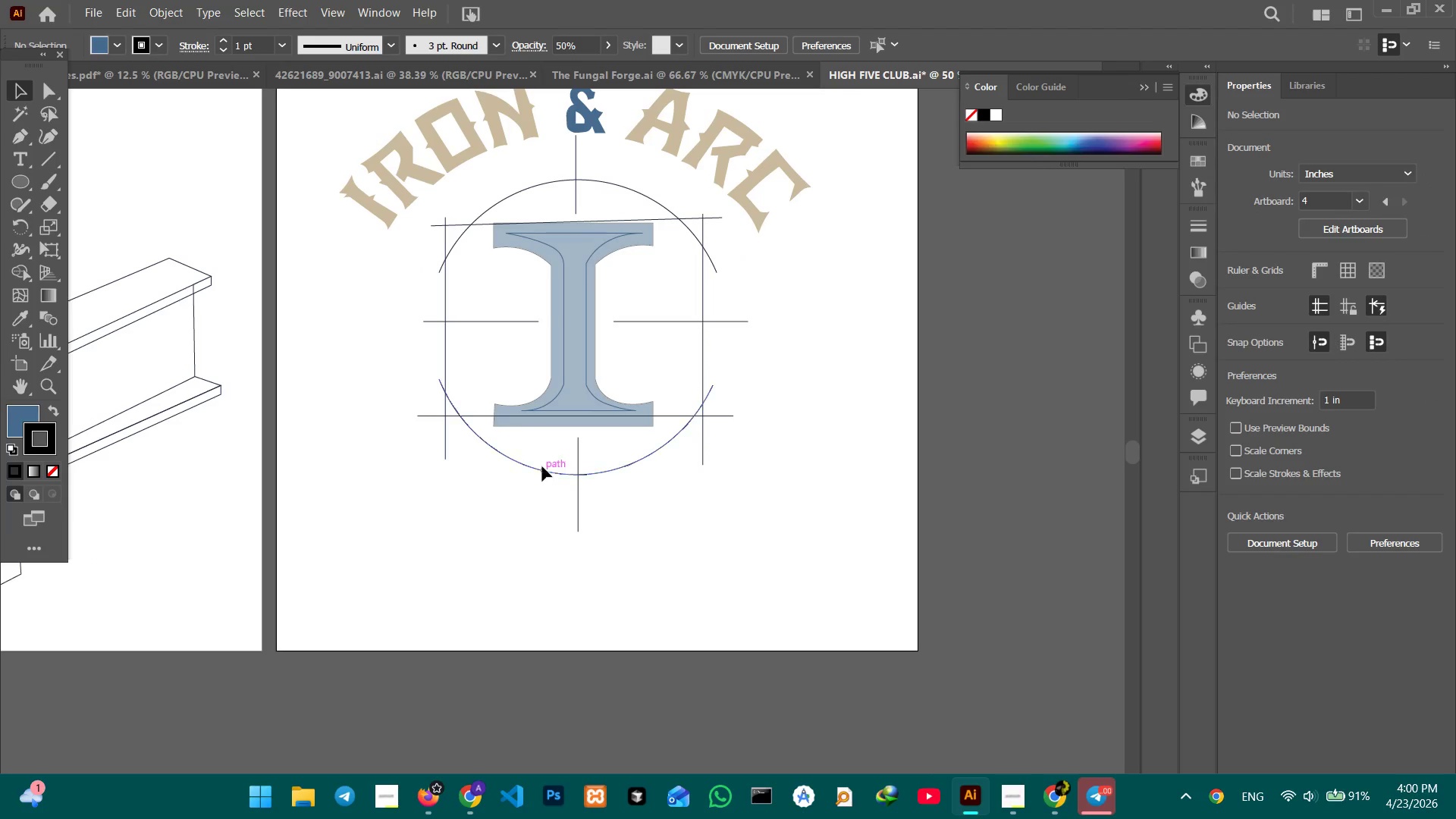 
left_click([541, 467])
 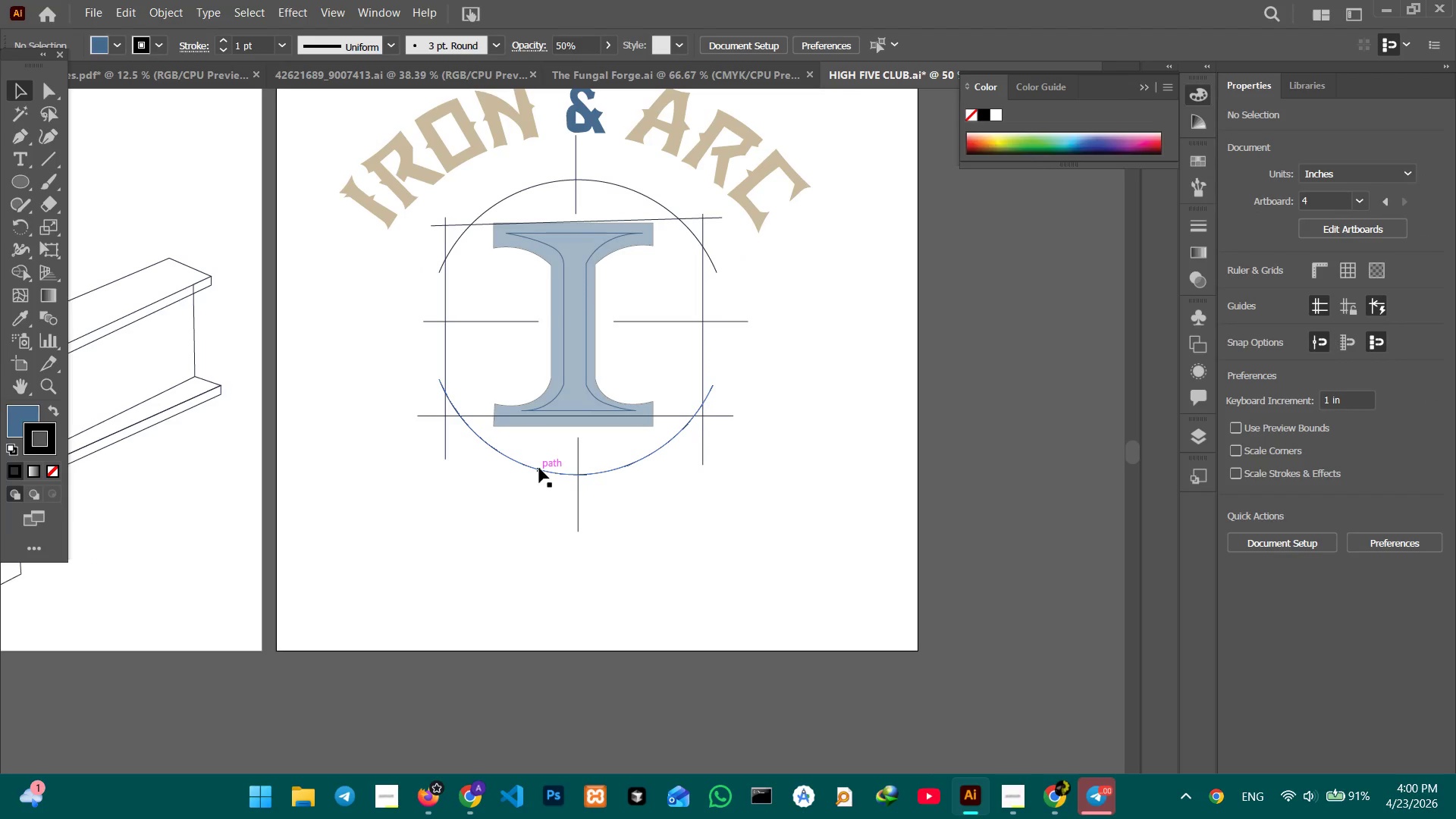 
key(Control+C)
 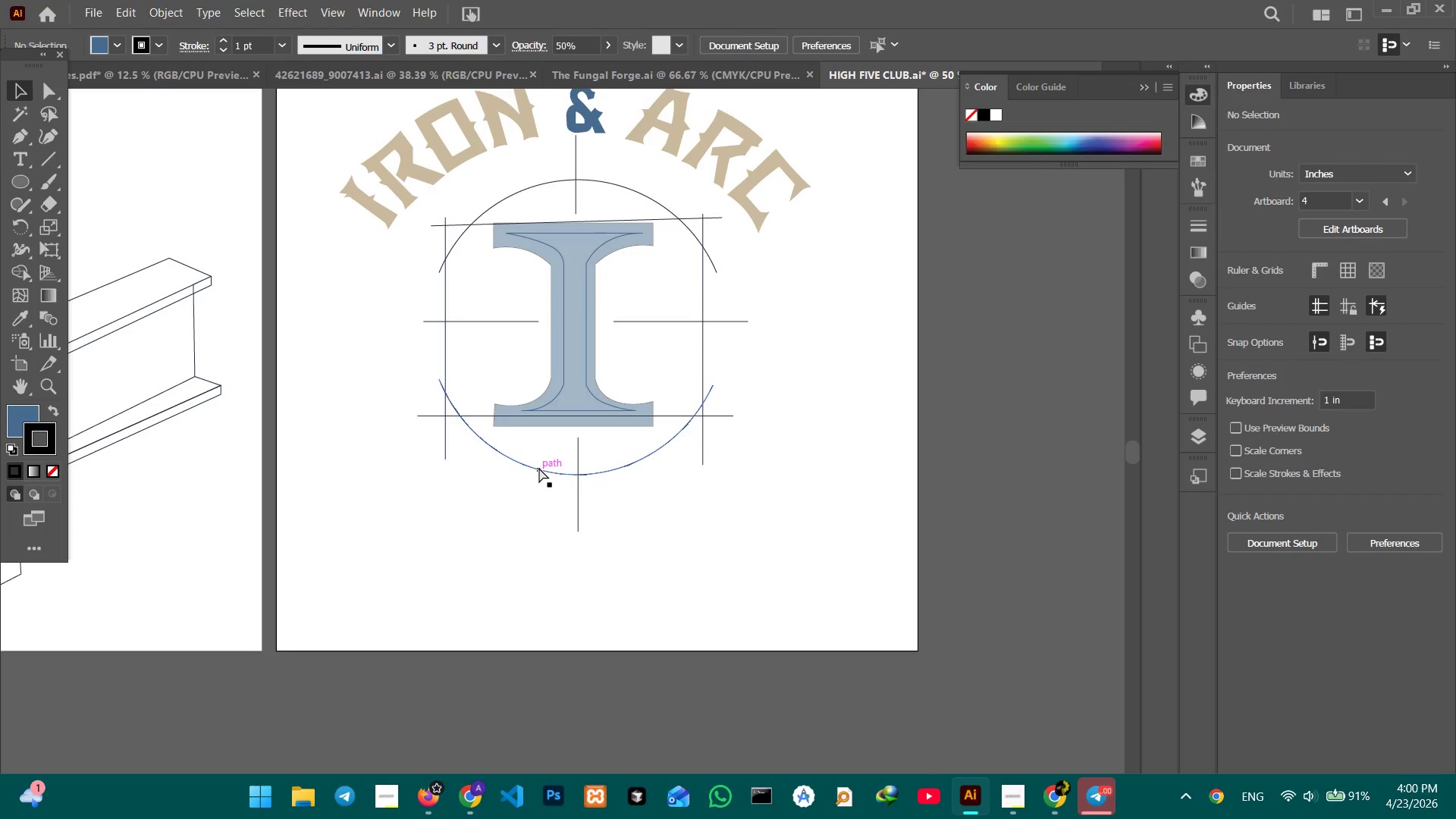 
key(Control+V)
 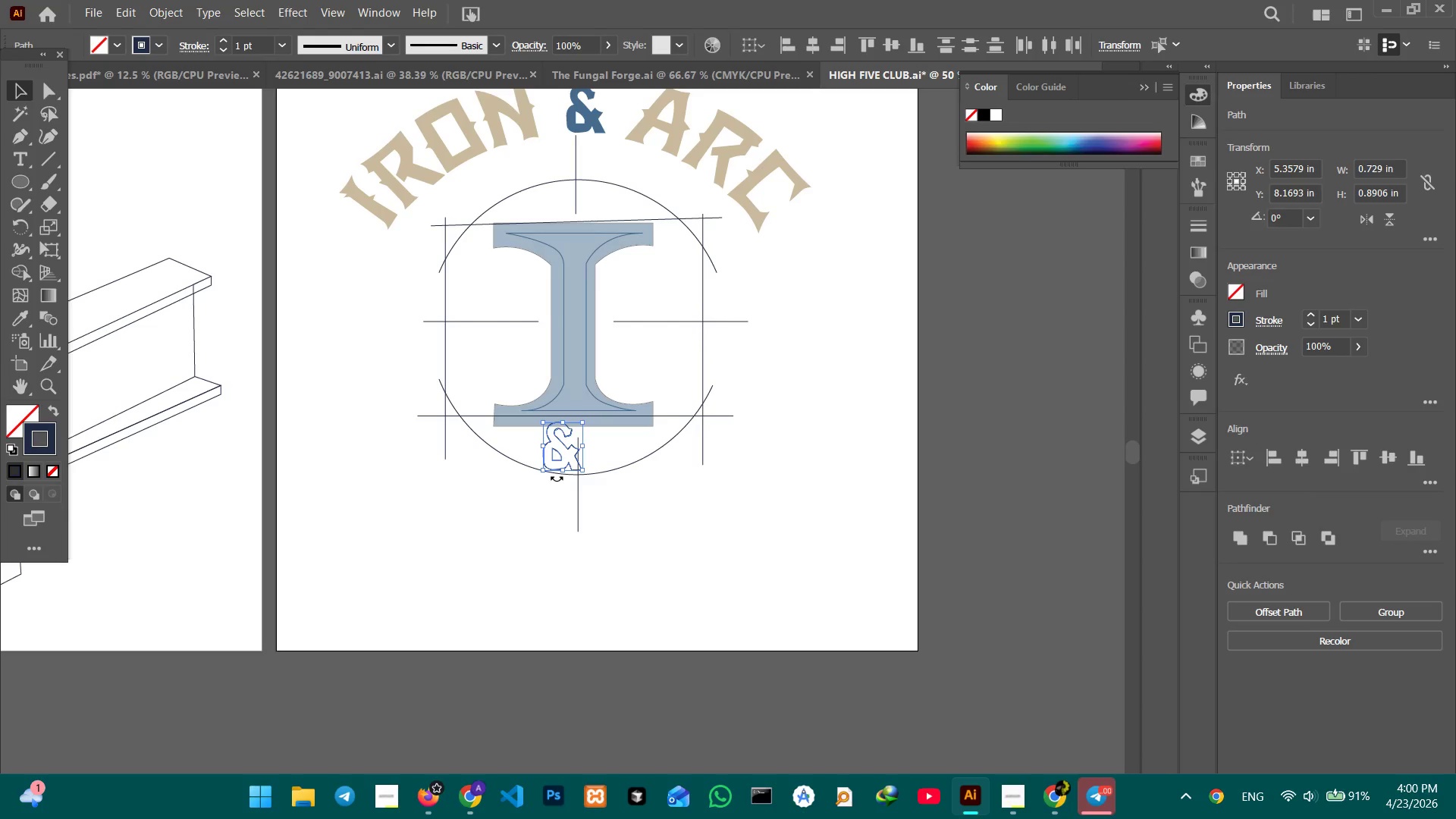 
key(Backspace)
 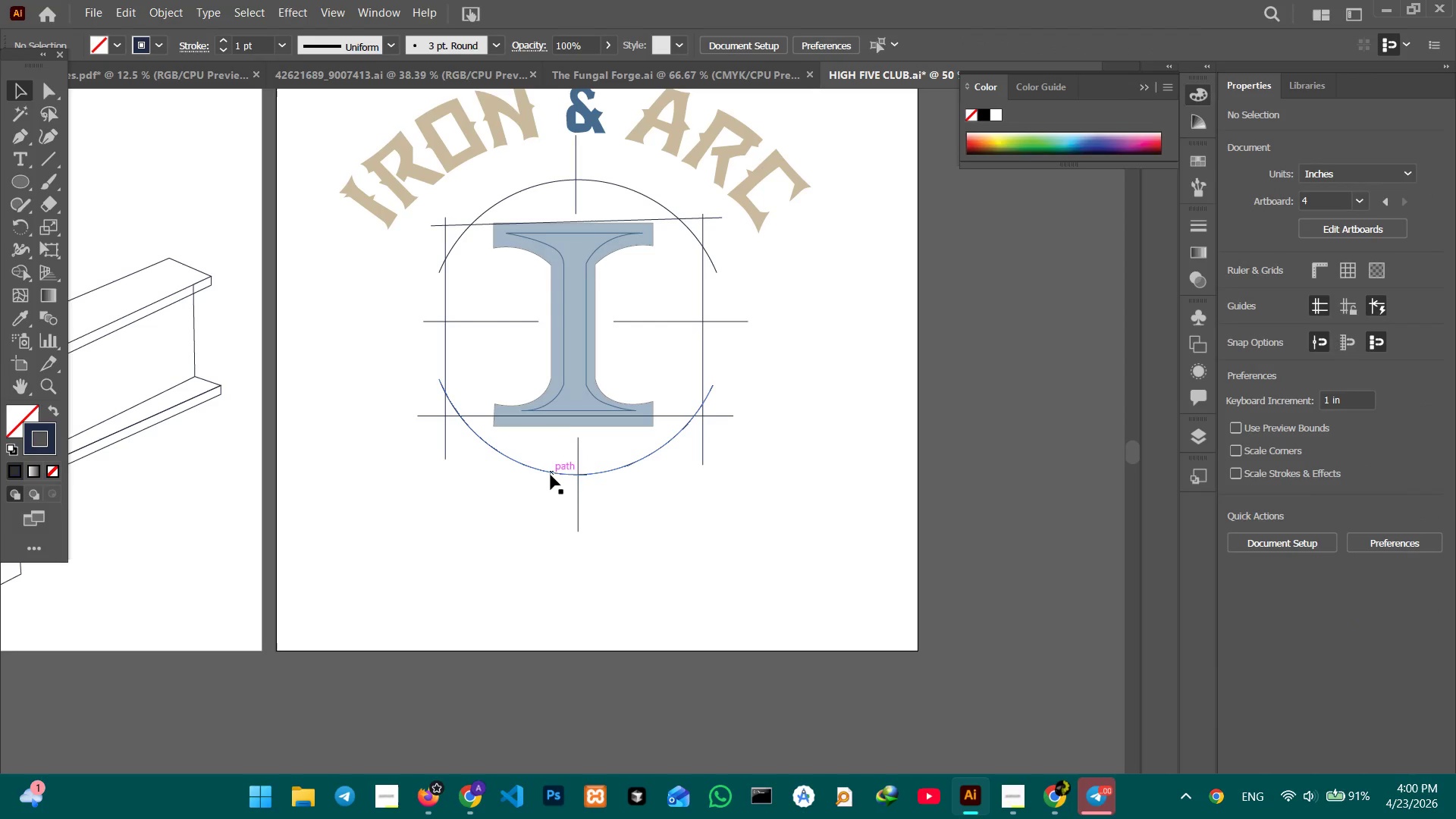 
left_click([551, 472])
 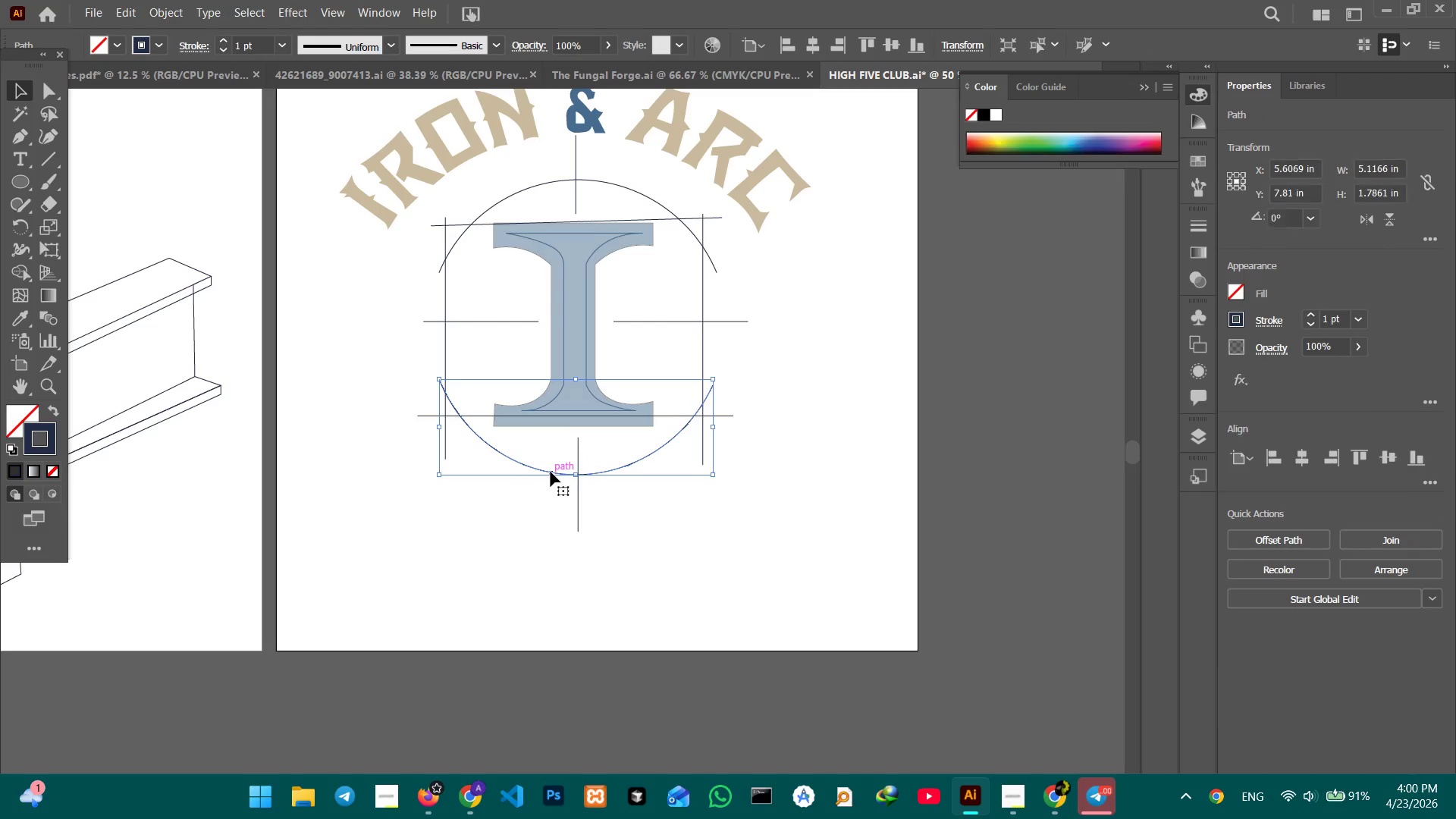 
key(Control+C)
 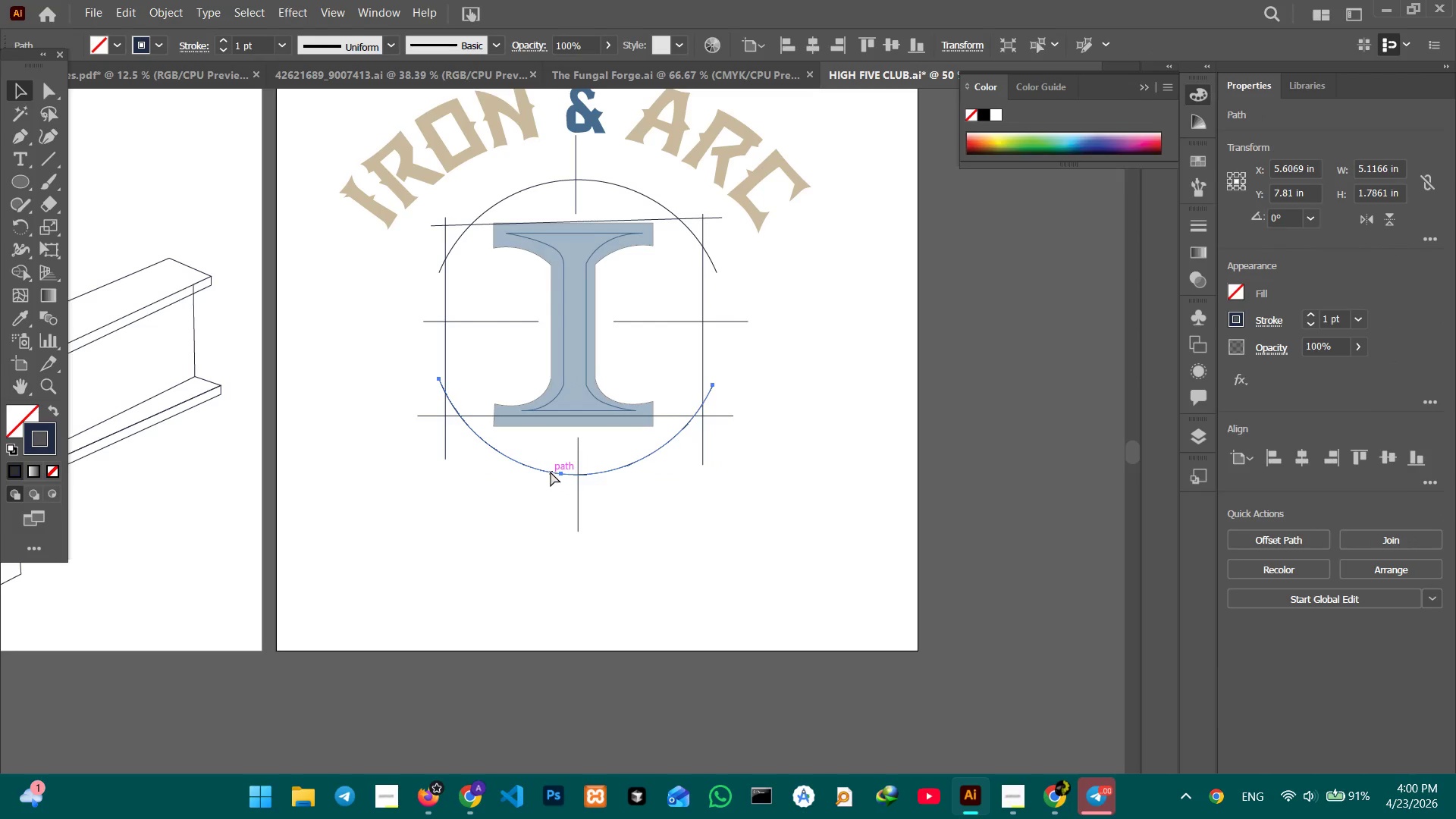 
key(Control+V)
 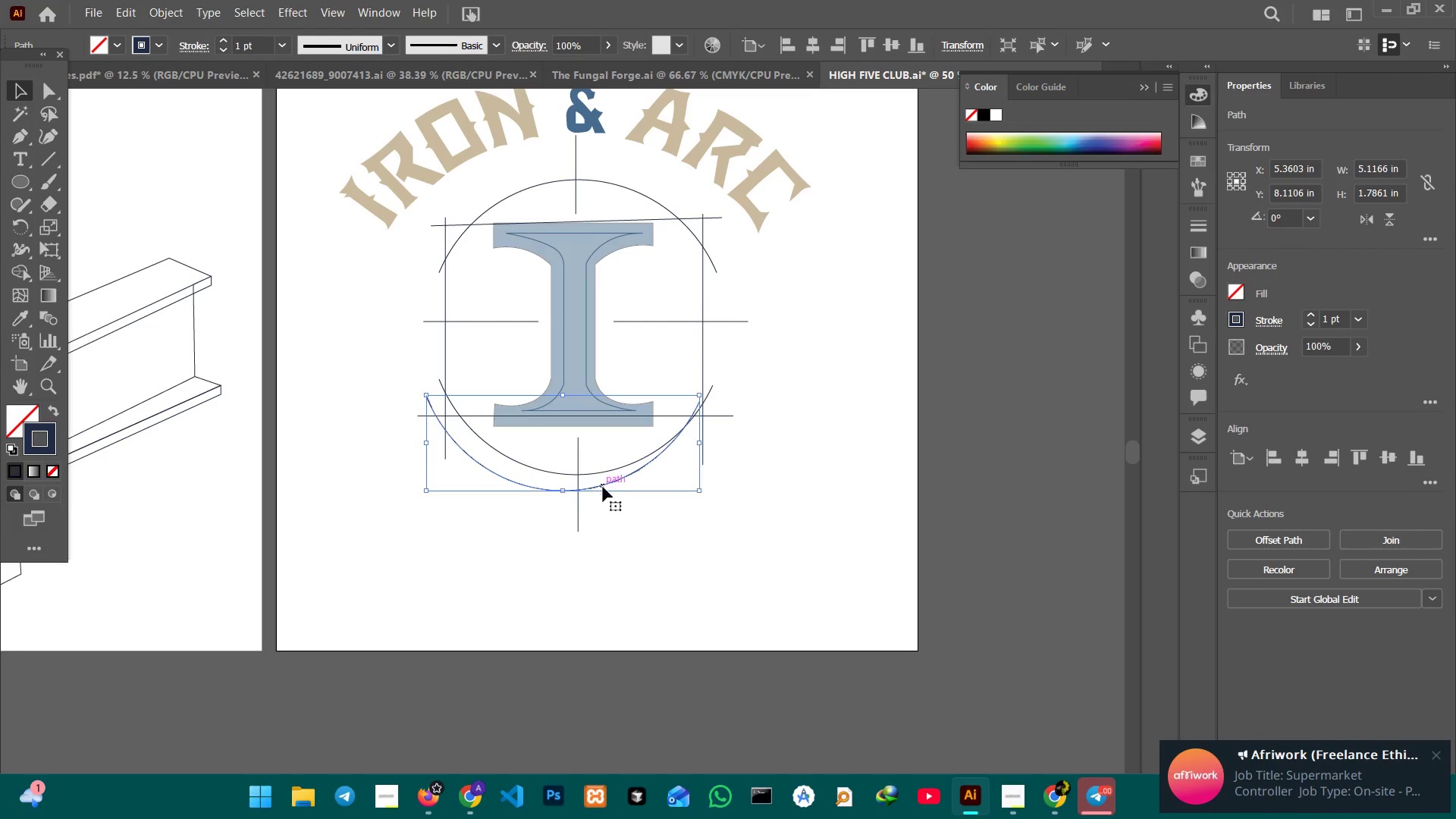 
left_click_drag(start_coordinate=[604, 485], to_coordinate=[613, 547])
 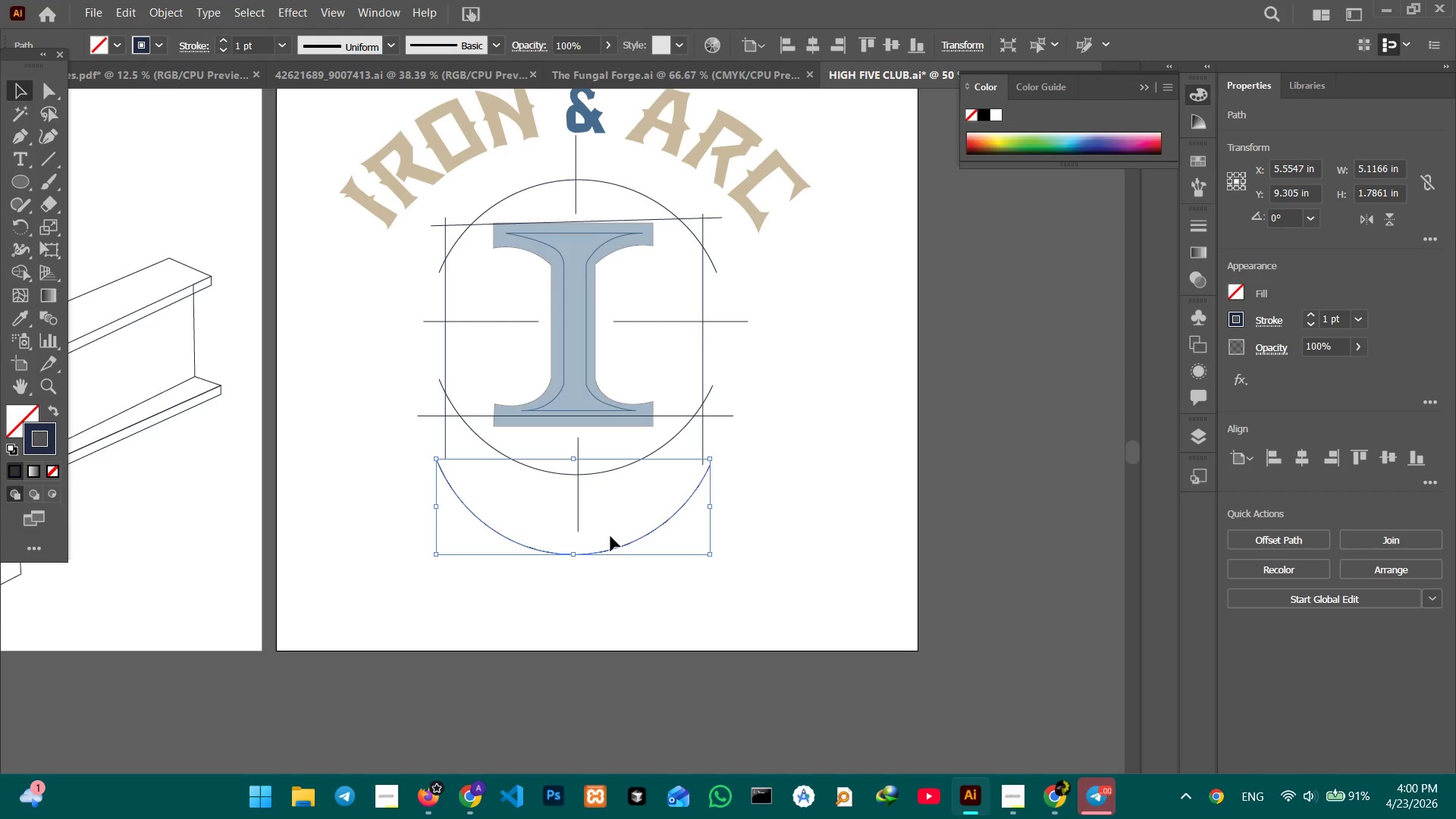 
wait(7.5)
 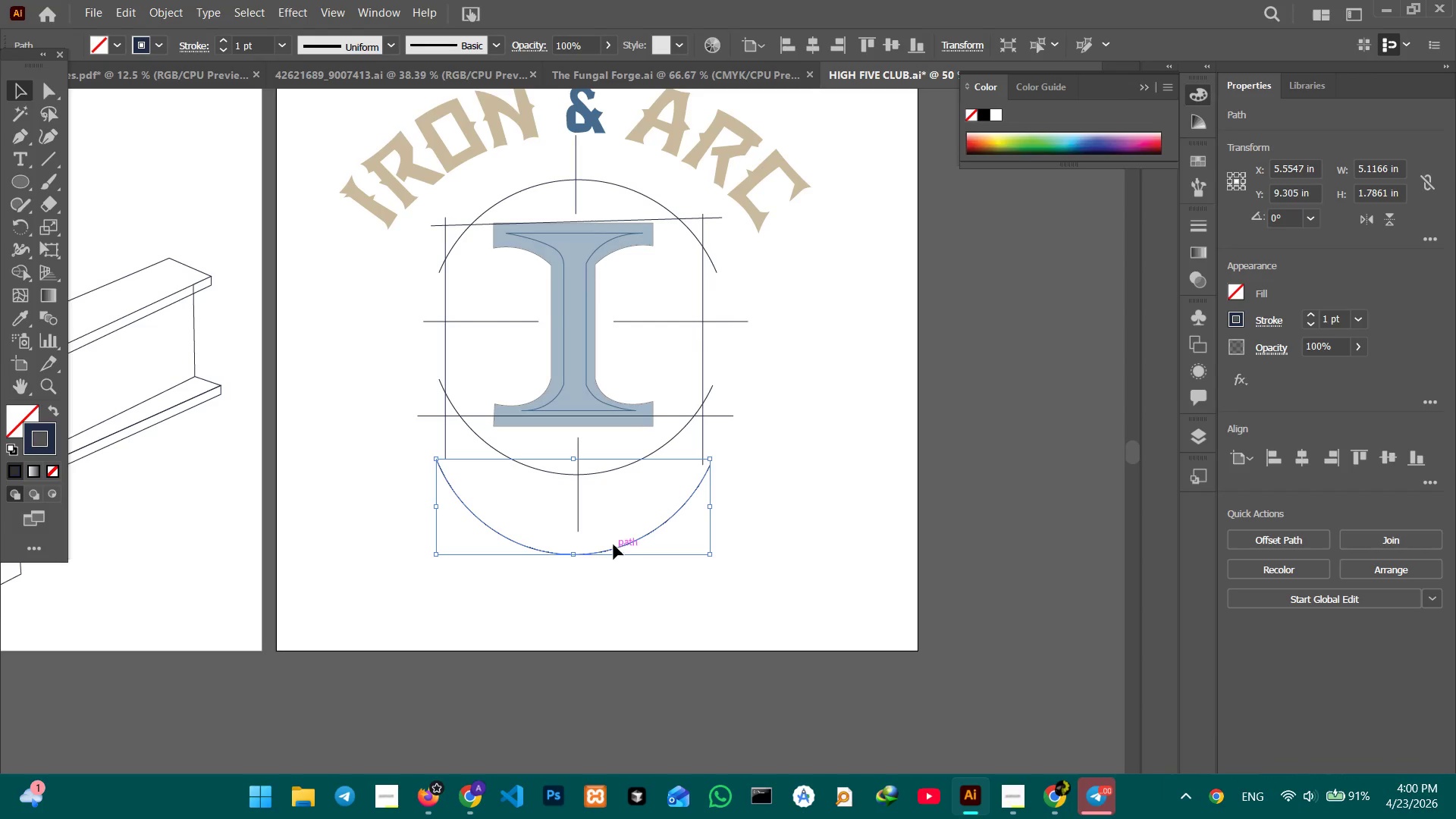 
right_click([24, 157])
 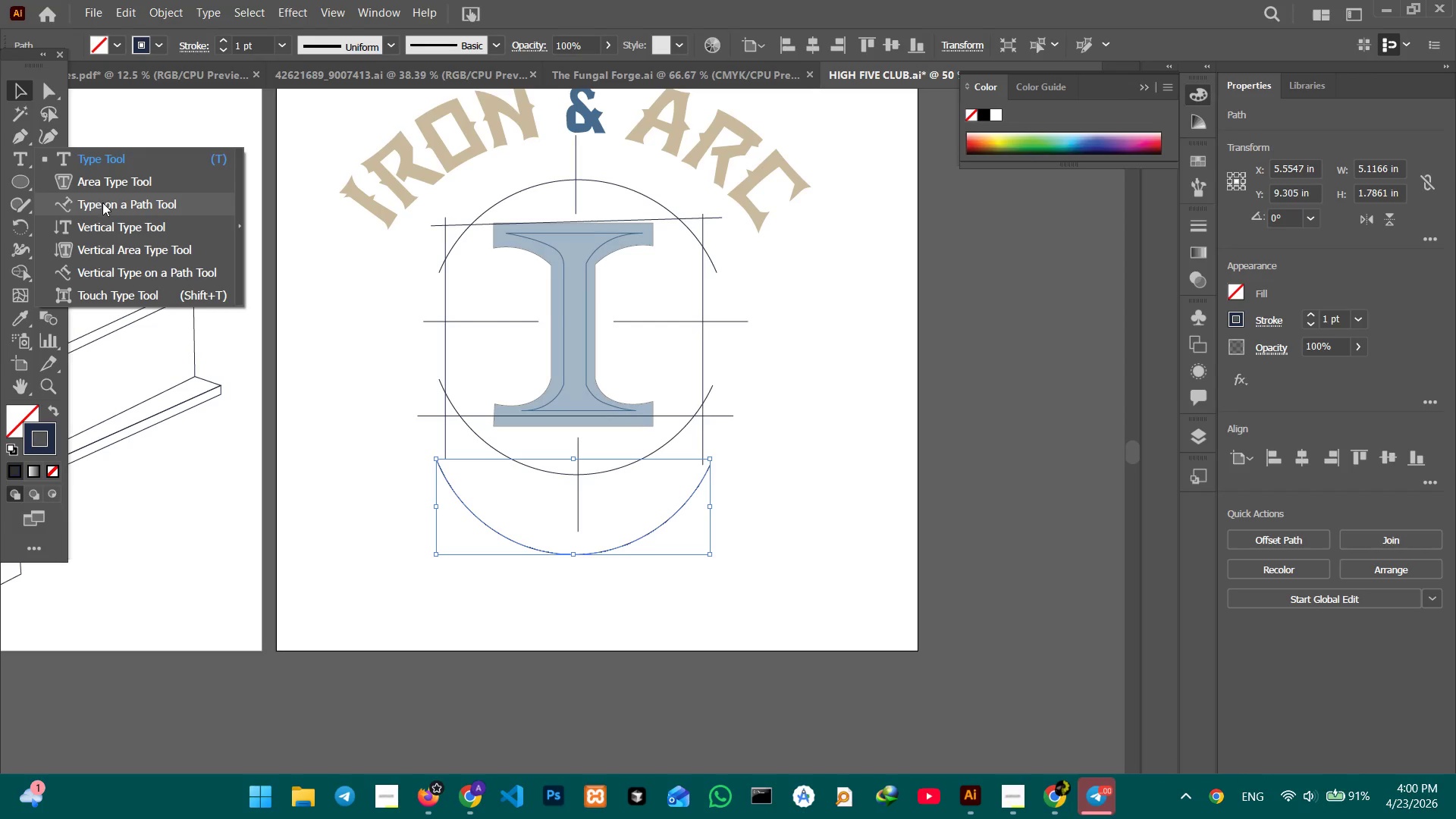 
left_click([102, 202])
 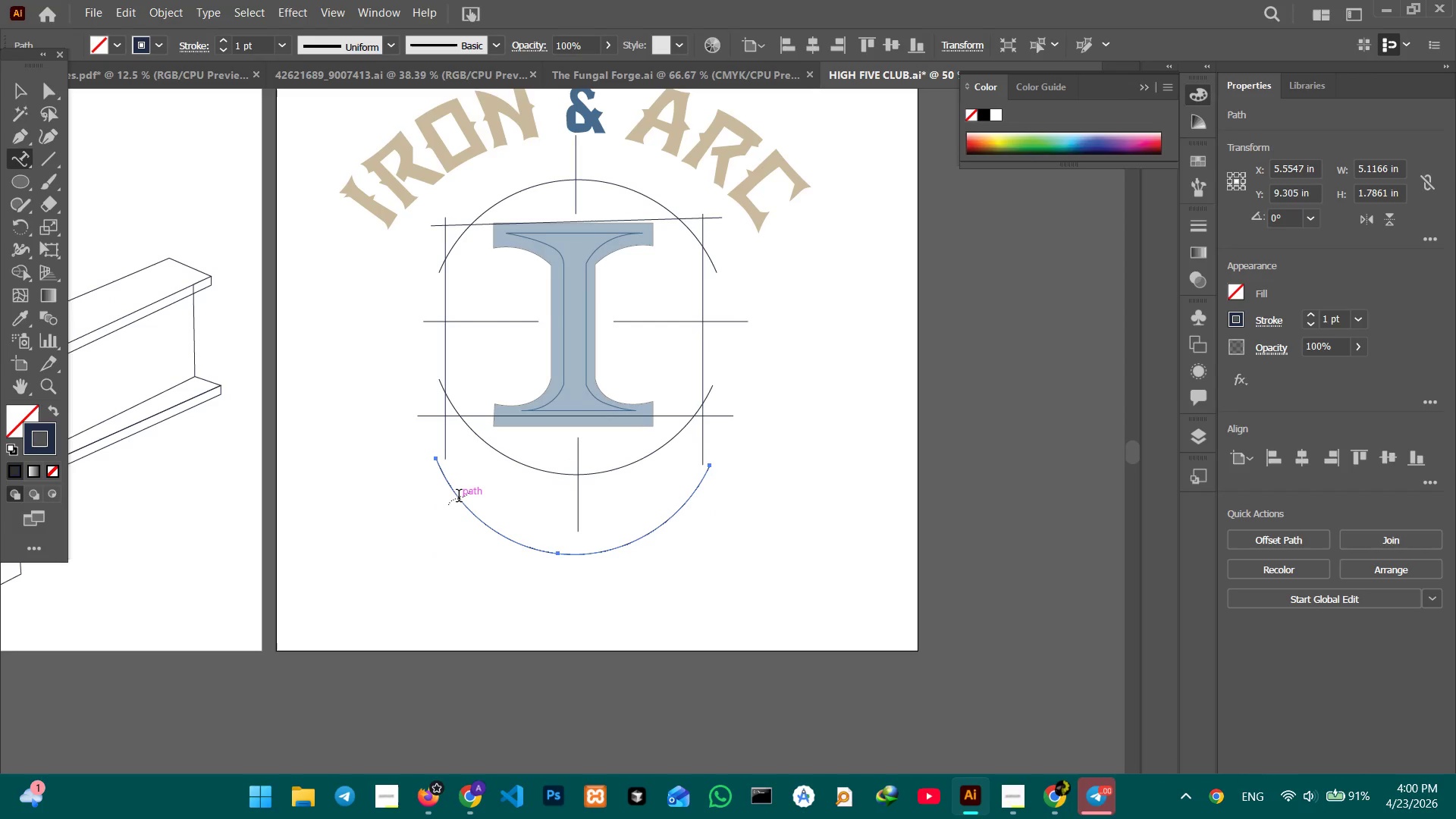 
left_click([459, 497])
 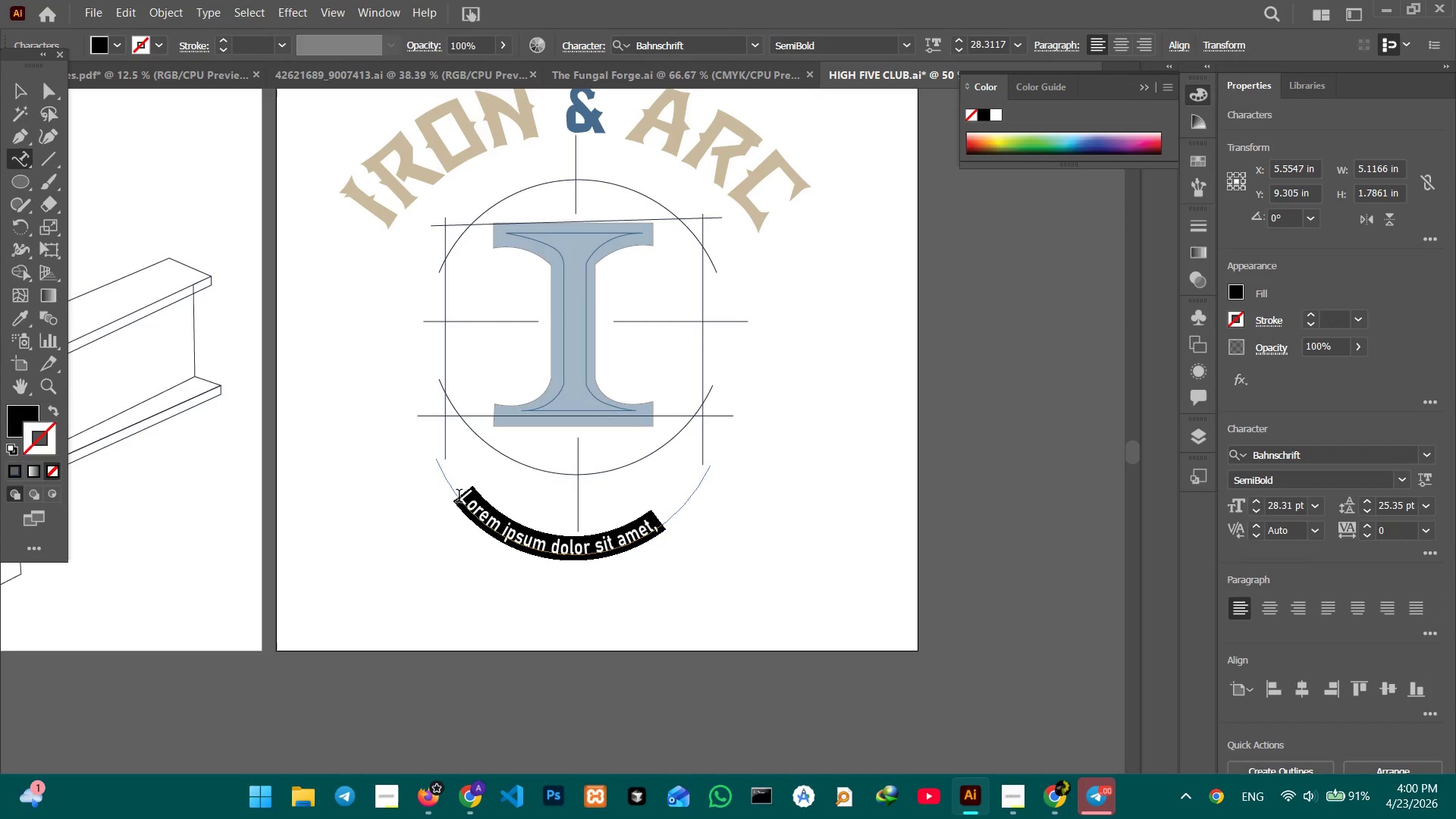 
type(shift lead)
 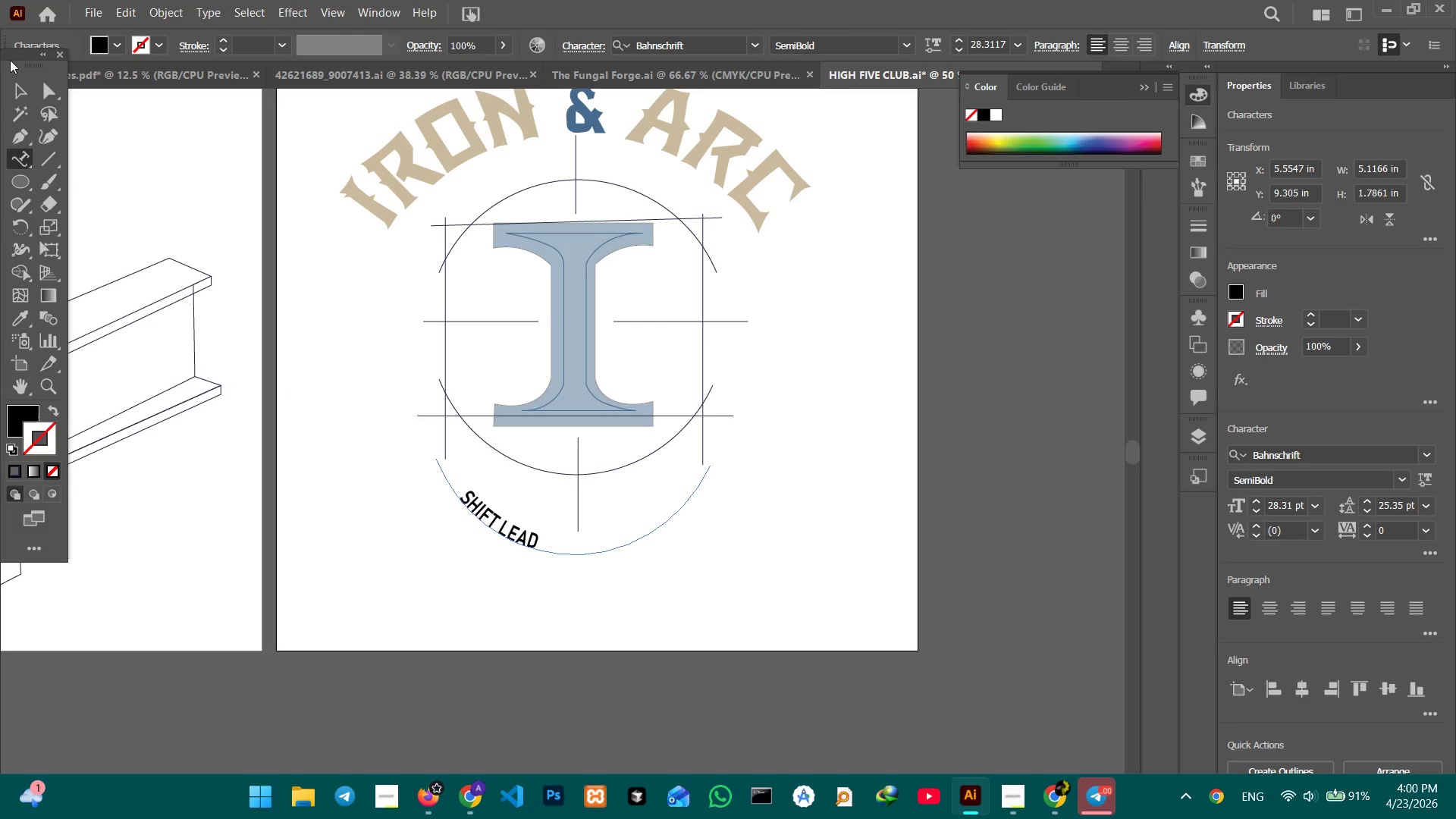 
left_click([17, 90])
 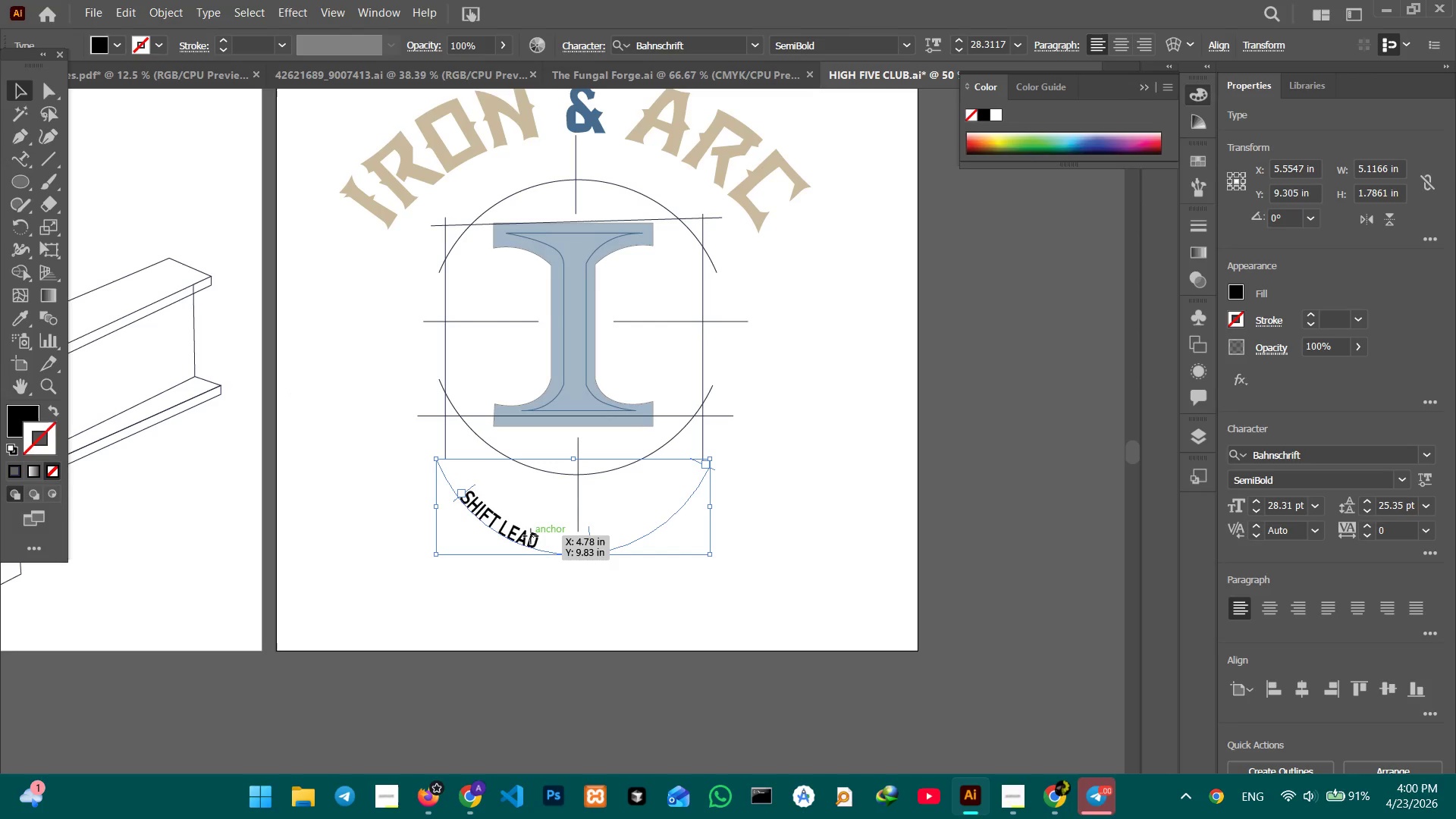 
double_click([531, 536])
 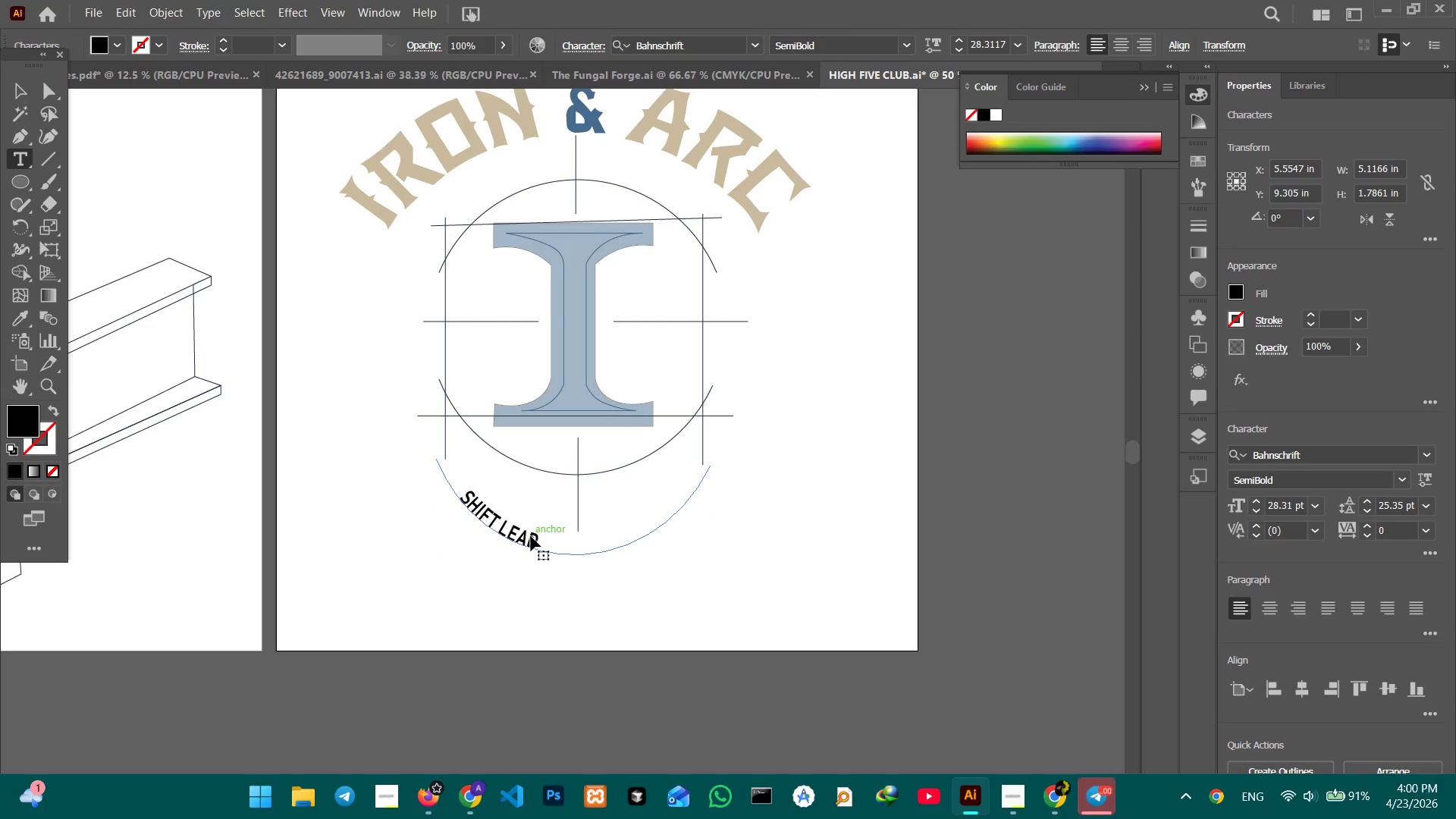 
triple_click([531, 536])
 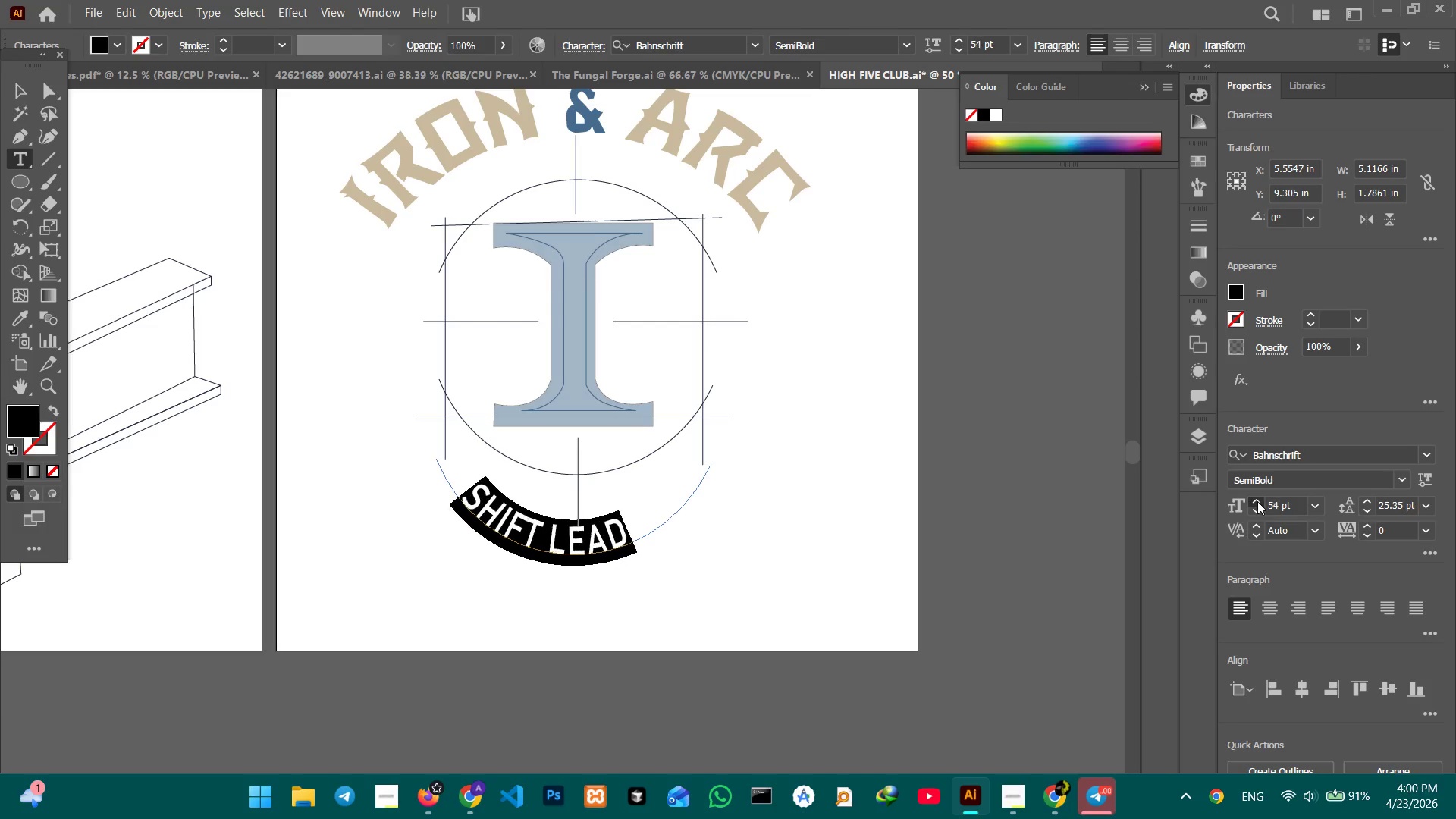 
wait(7.11)
 